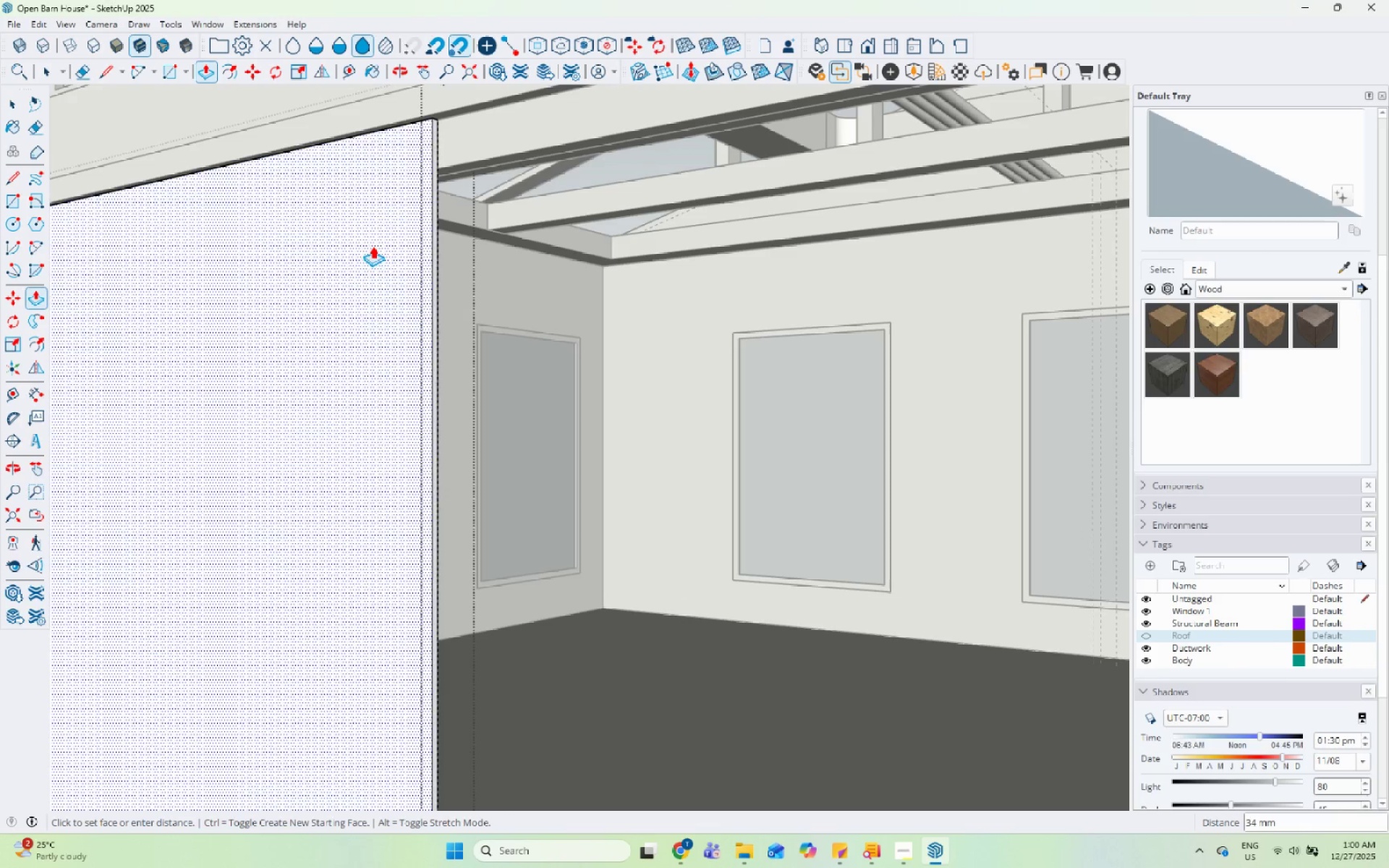 
left_click([370, 244])
 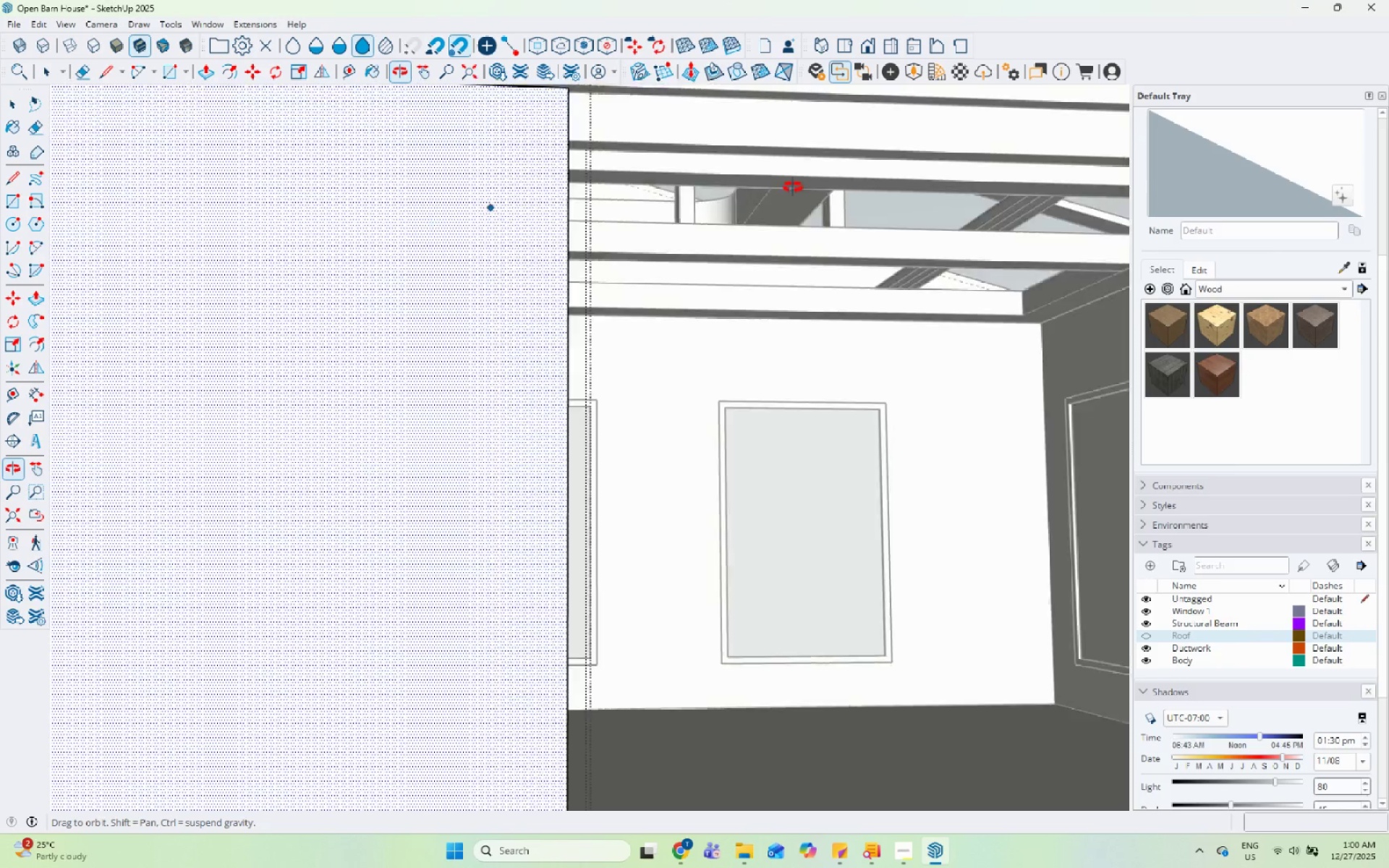 
key(Space)
 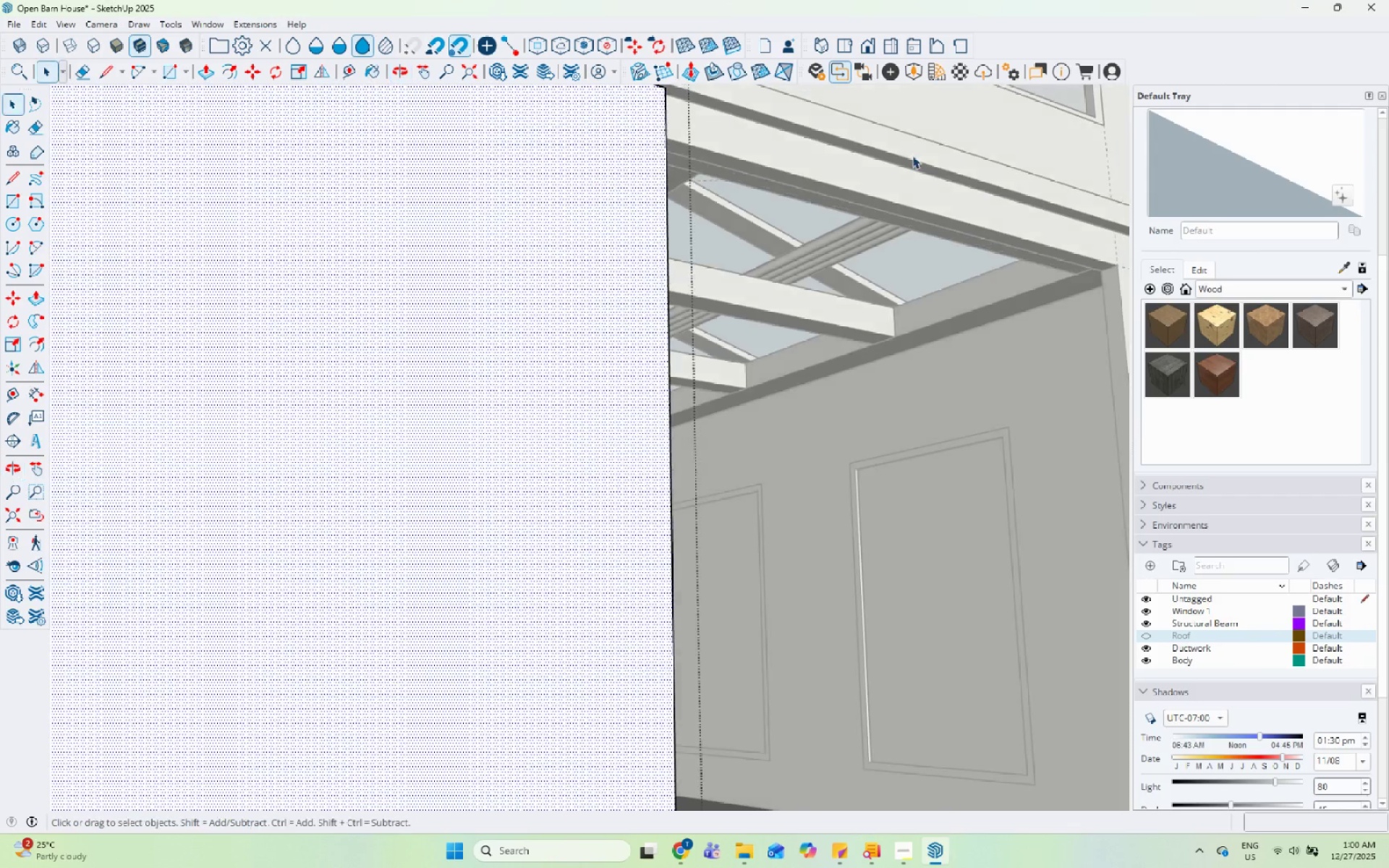 
scroll: coordinate [859, 292], scroll_direction: down, amount: 6.0
 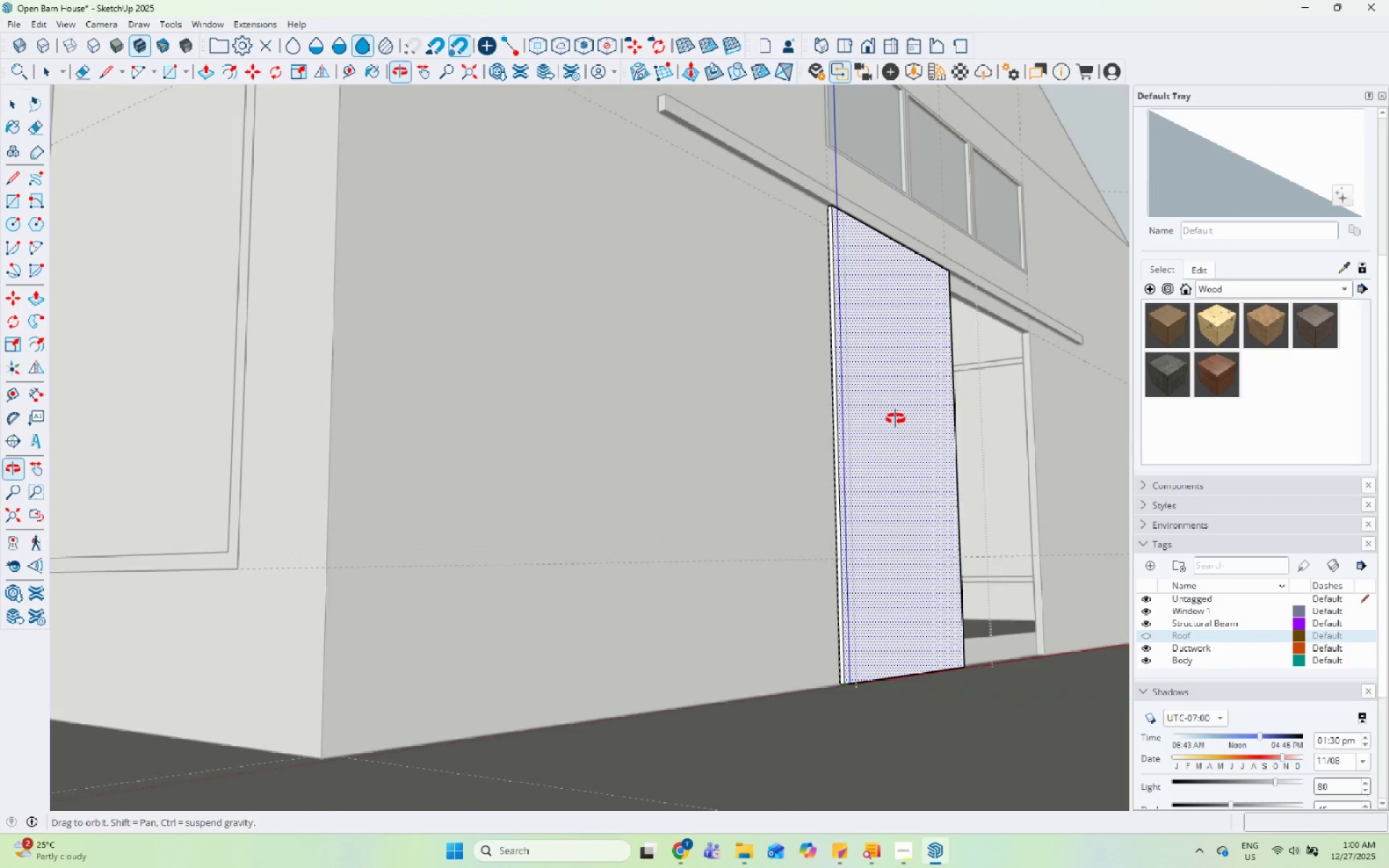 
scroll: coordinate [877, 210], scroll_direction: up, amount: 8.0
 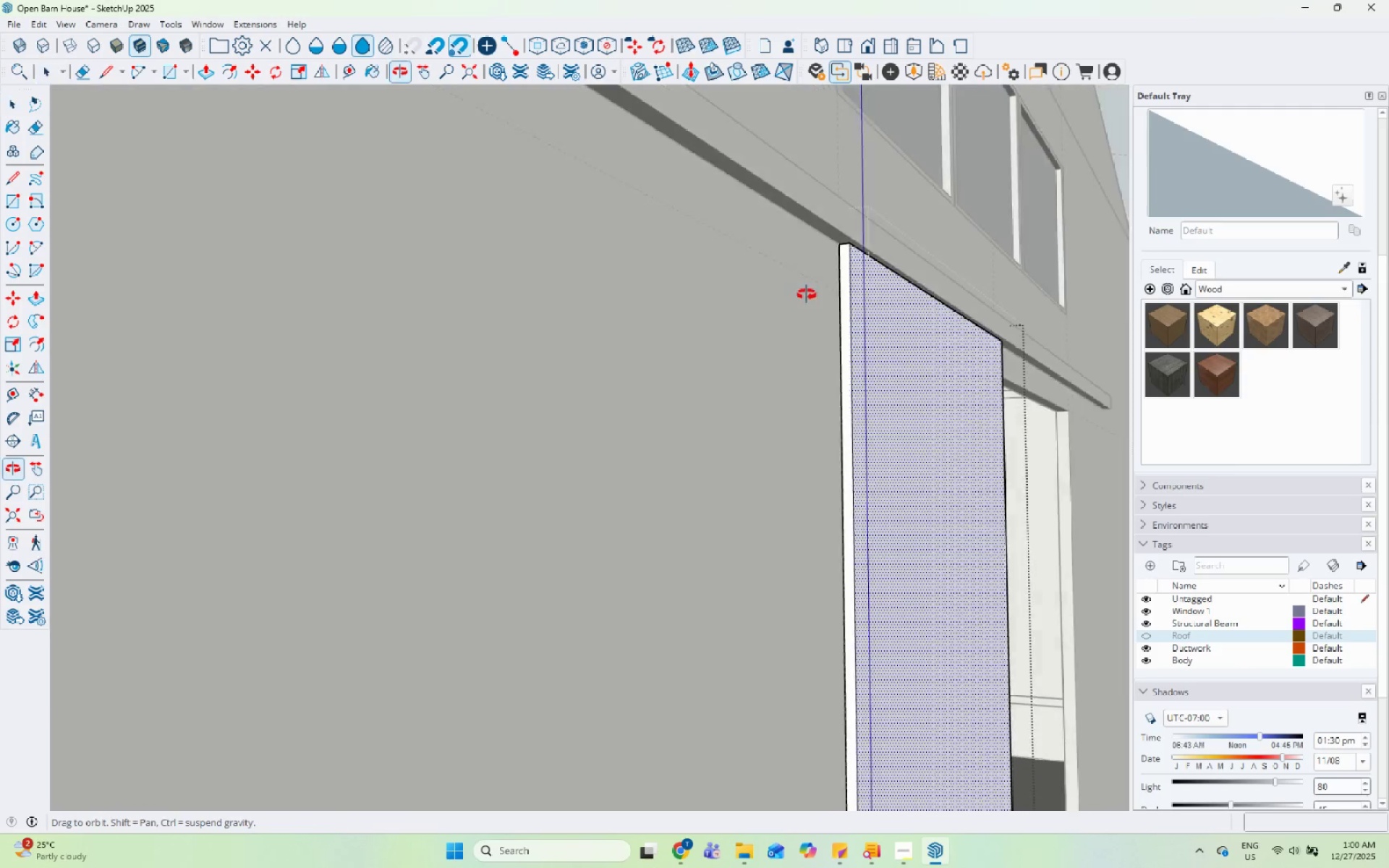 
key(P)
 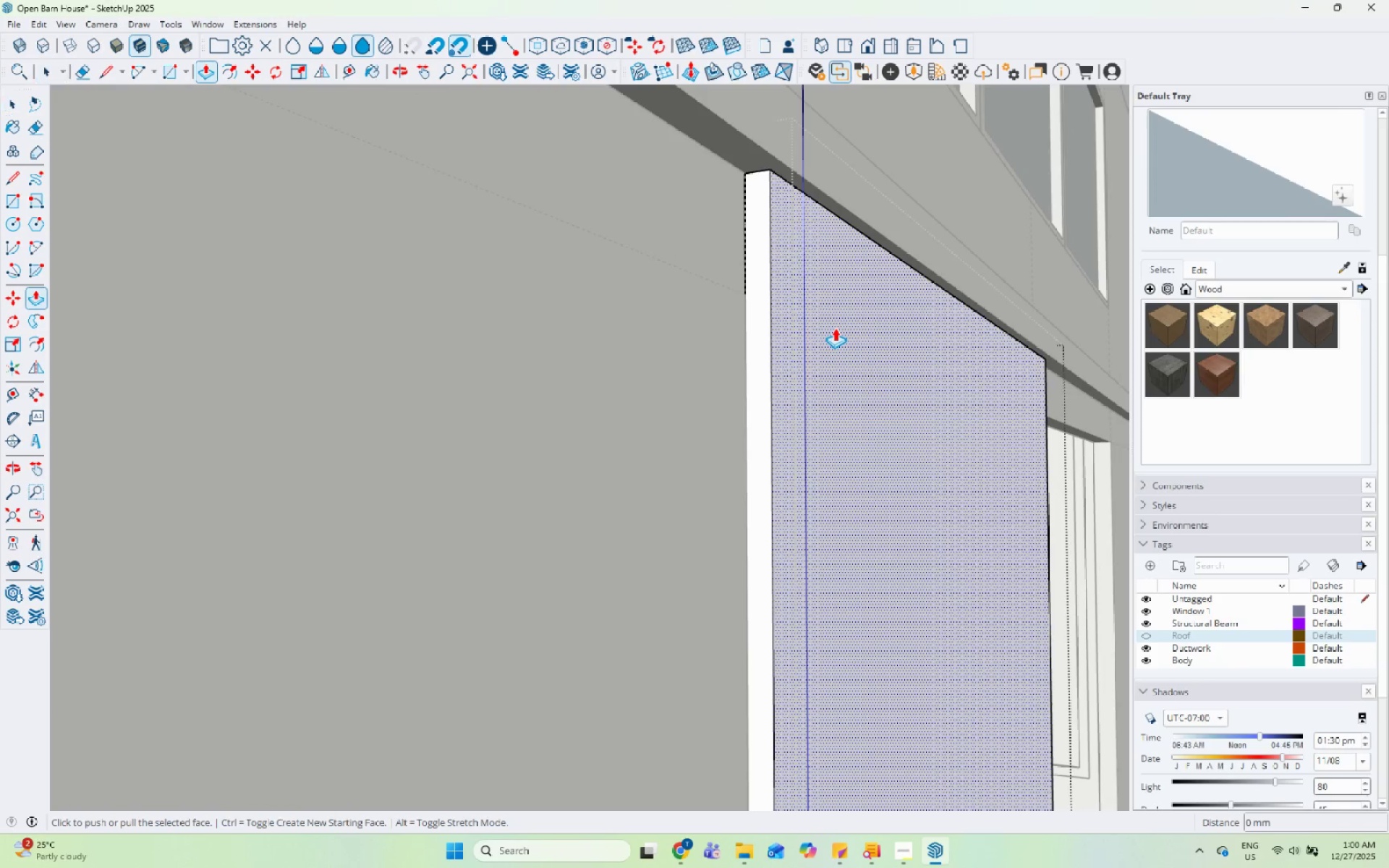 
scroll: coordinate [835, 328], scroll_direction: up, amount: 7.0
 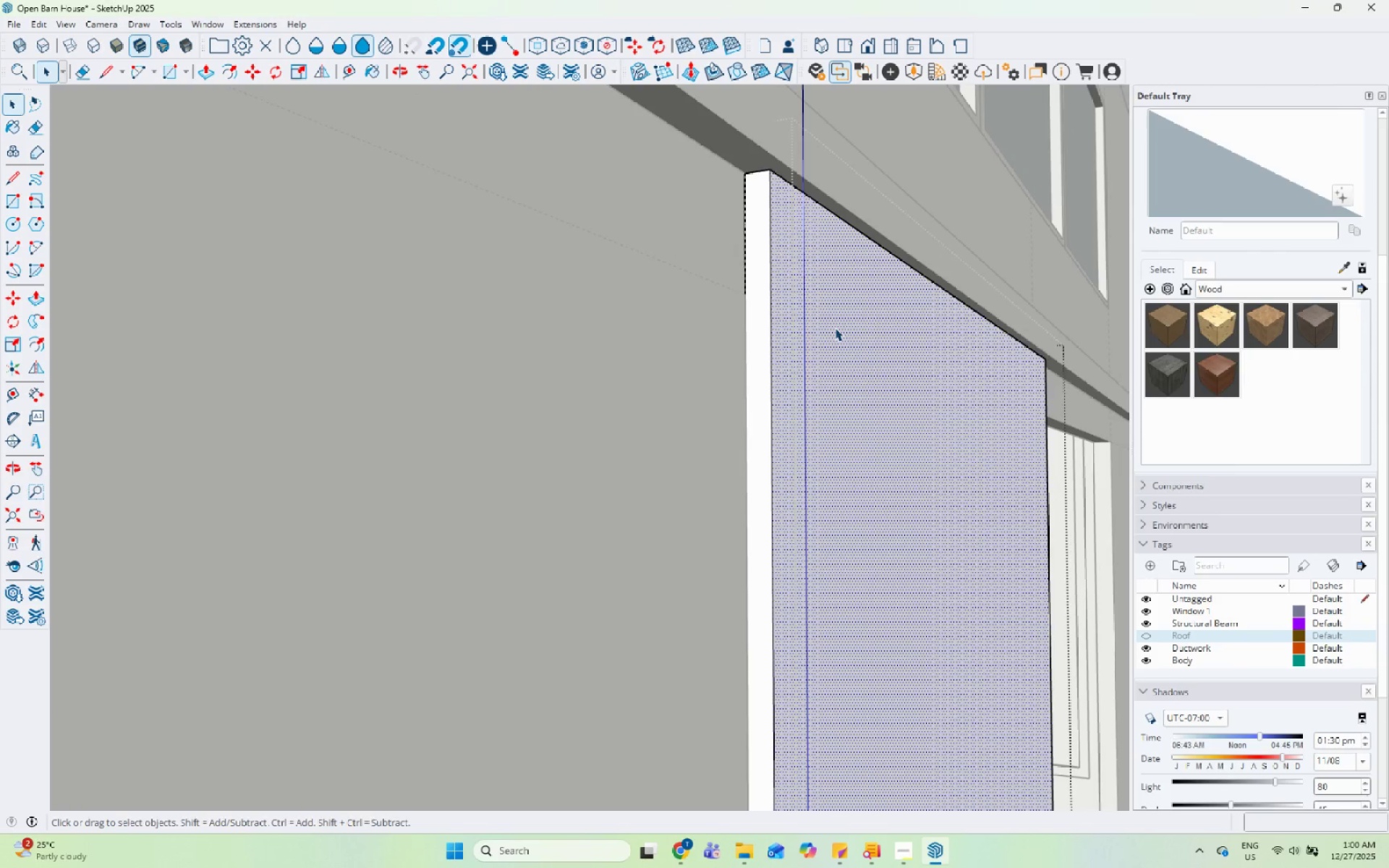 
left_click([835, 328])
 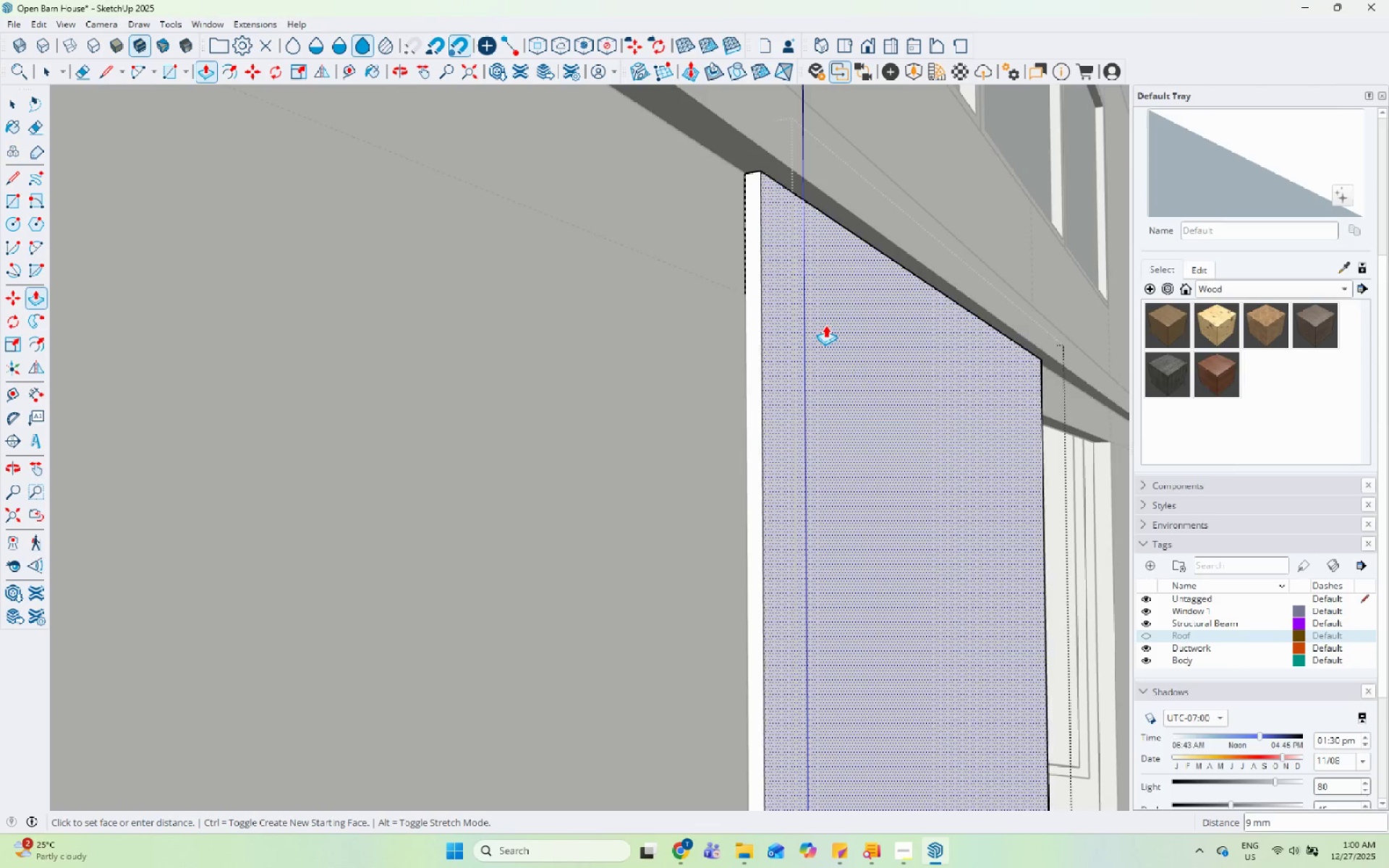 
left_click([824, 324])
 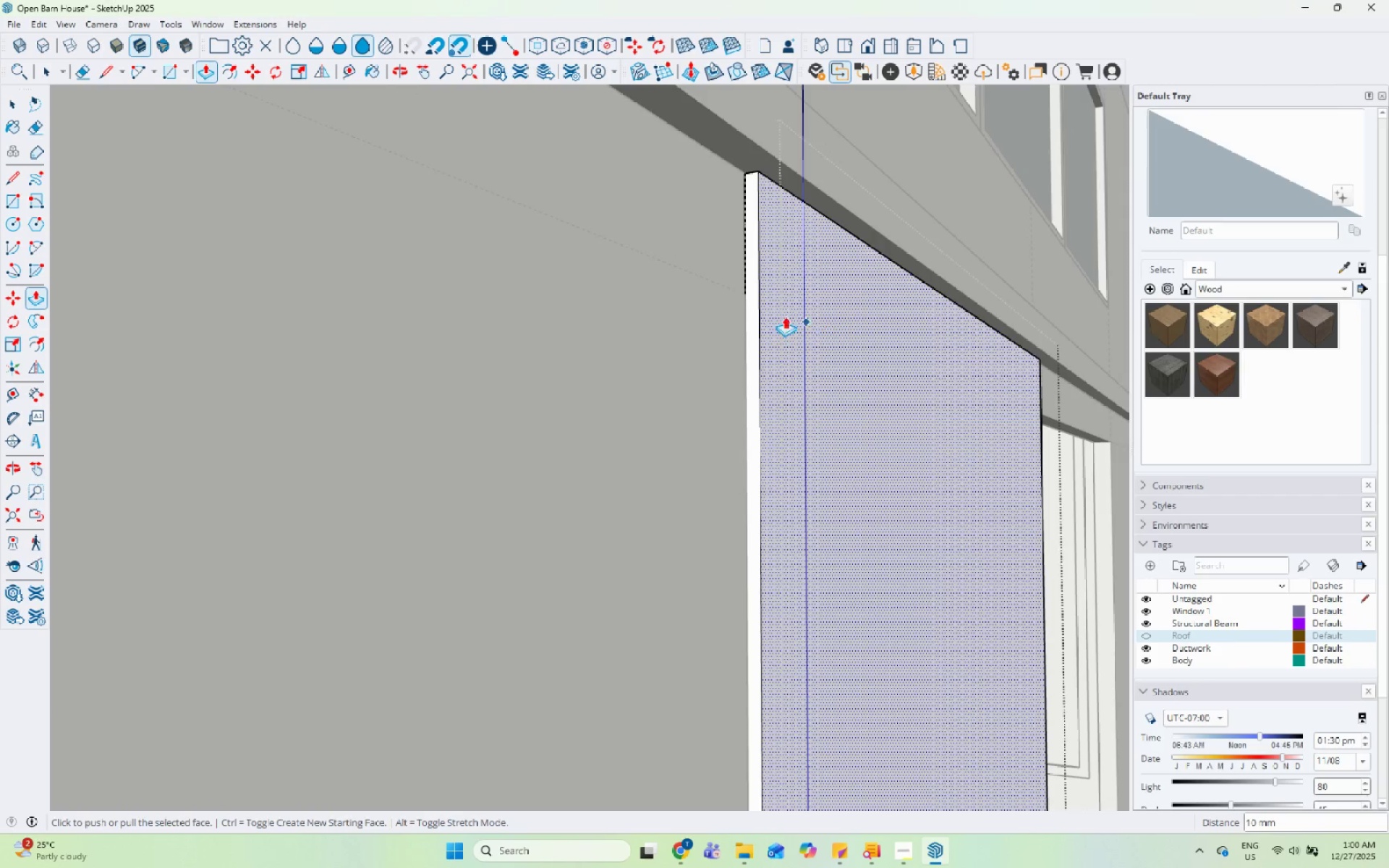 
key(Space)
 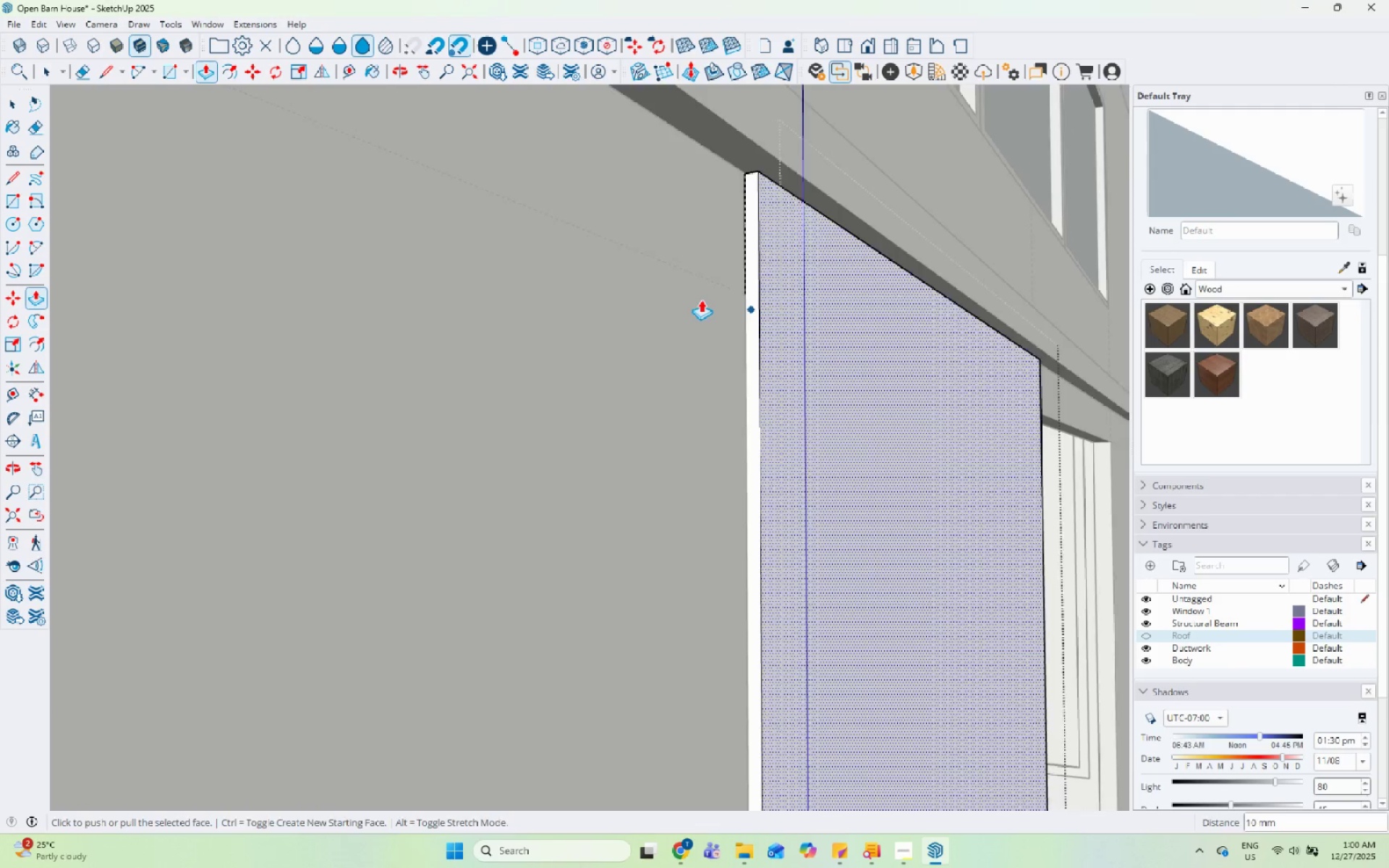 
key(Space)
 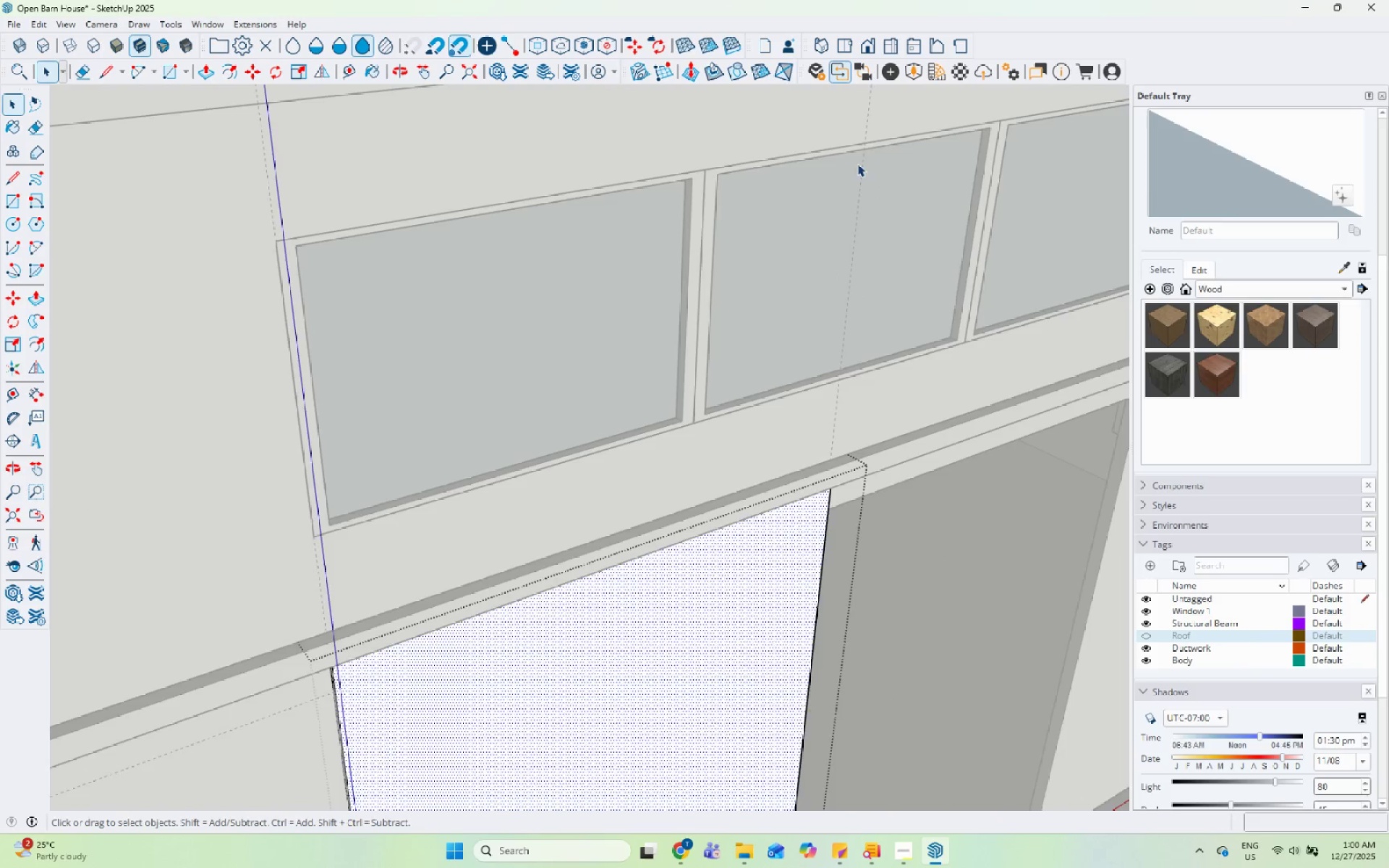 
key(Escape)
 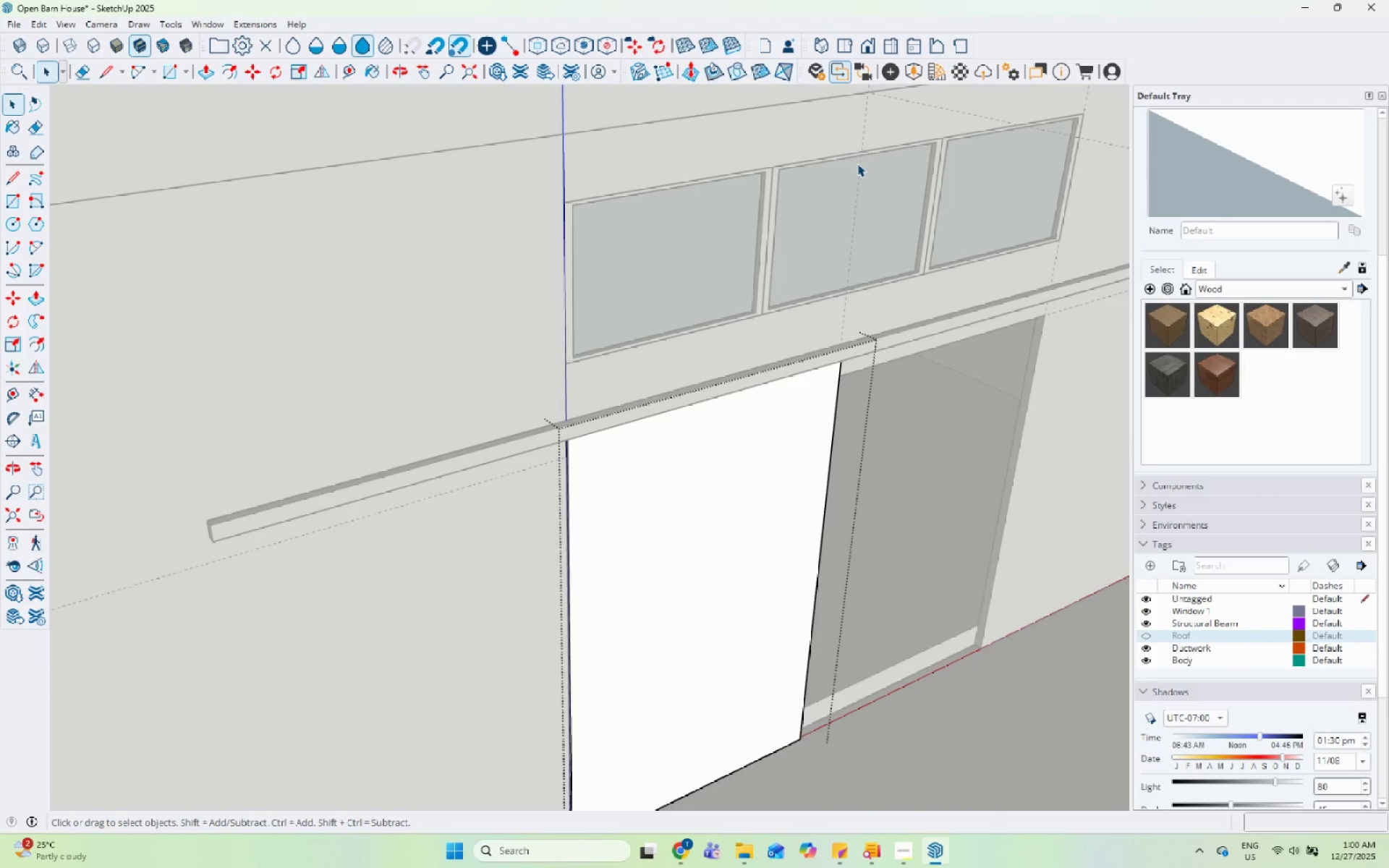 
key(Escape)
 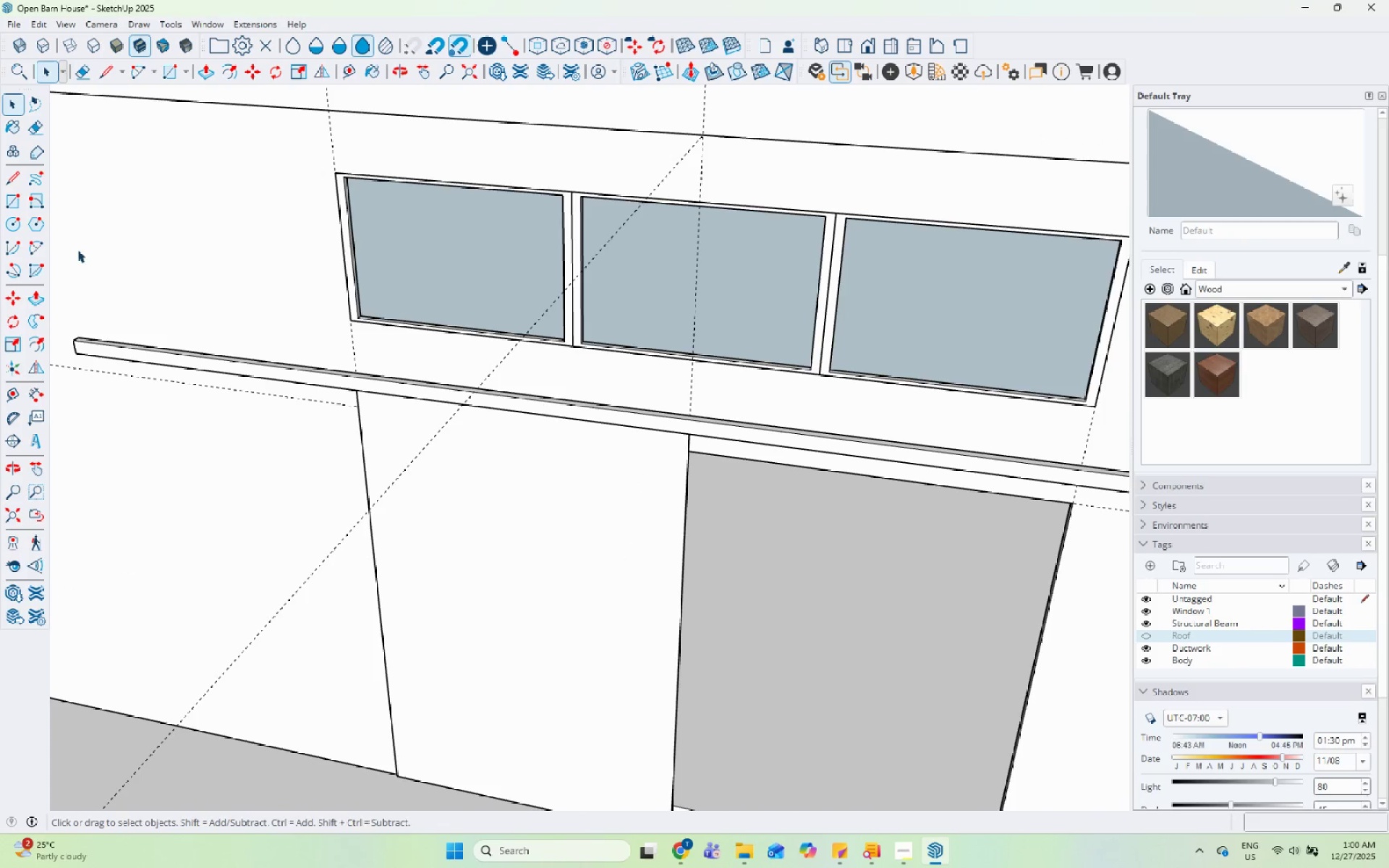 
scroll: coordinate [857, 163], scroll_direction: down, amount: 17.0
 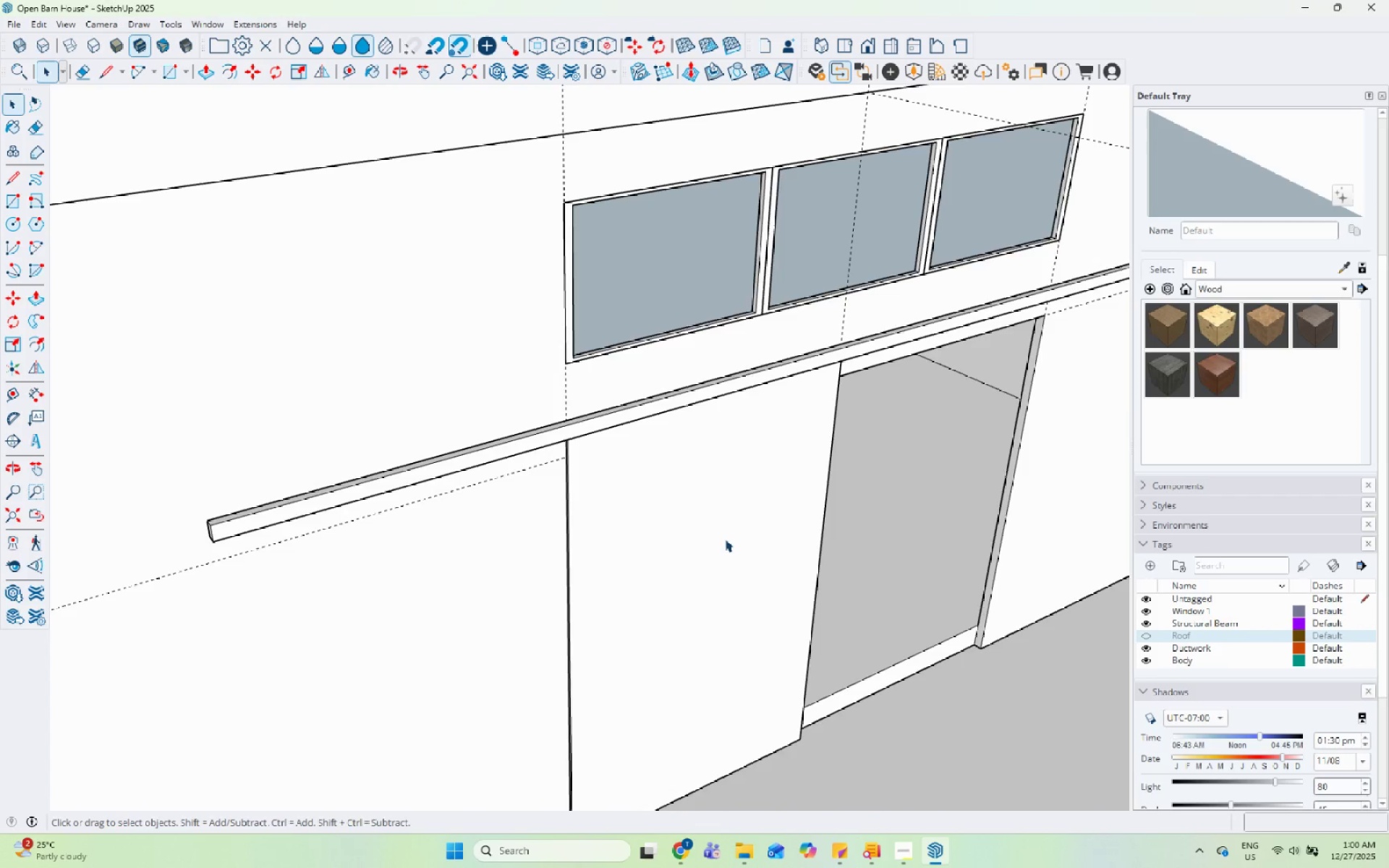 
left_click([8, 205])
 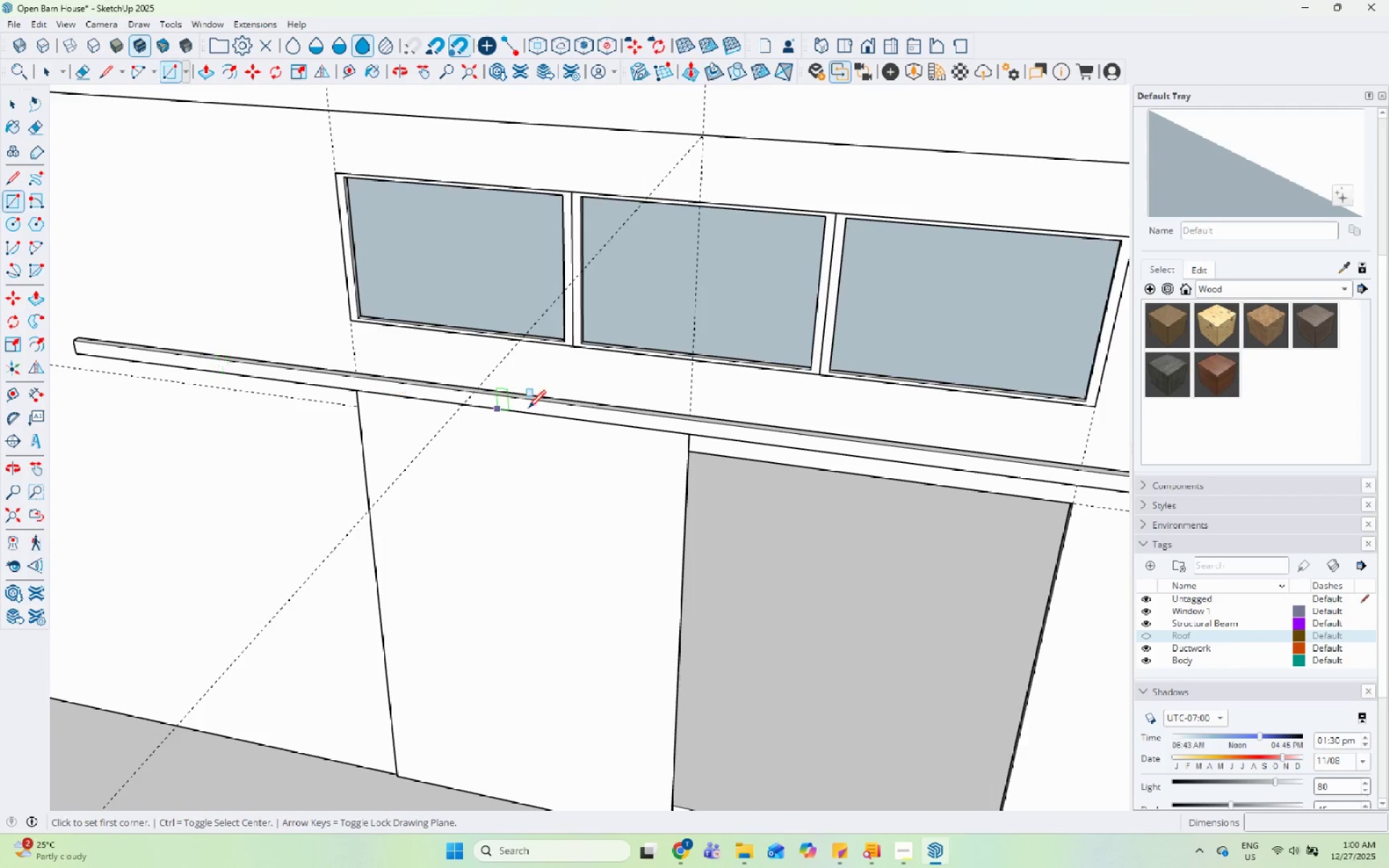 
scroll: coordinate [416, 625], scroll_direction: up, amount: 6.0
 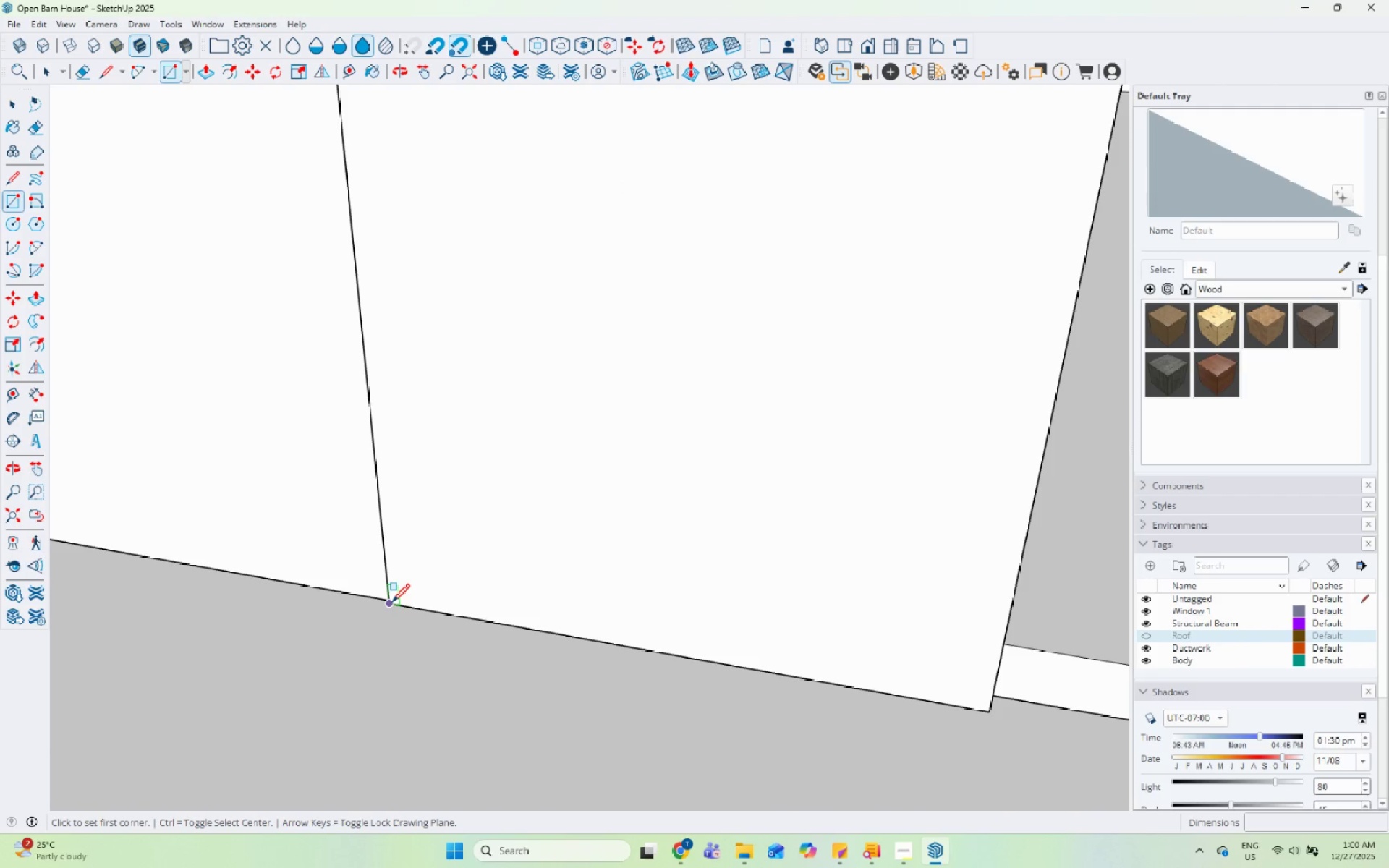 
left_click([391, 603])
 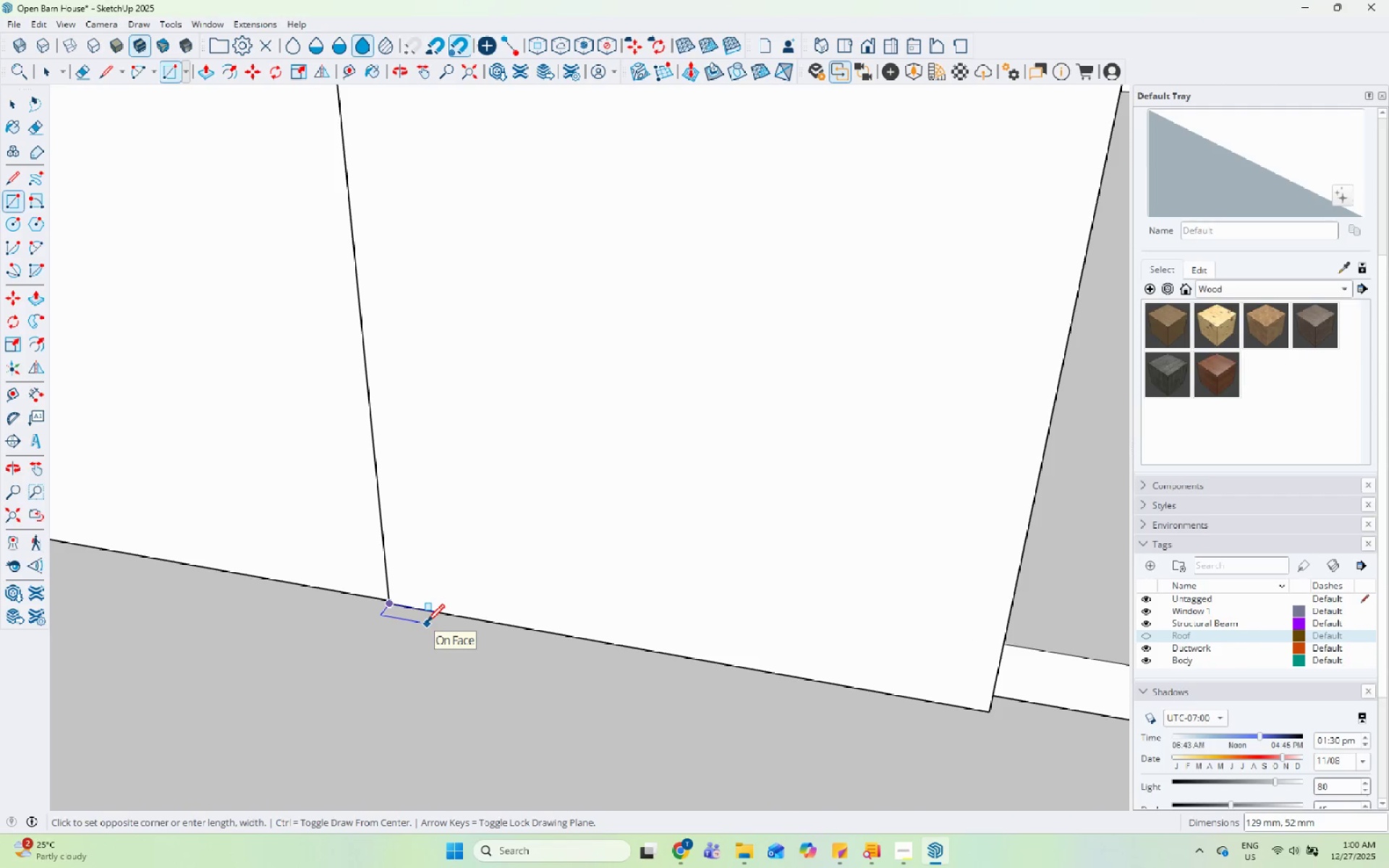 
key(Numpad1)
 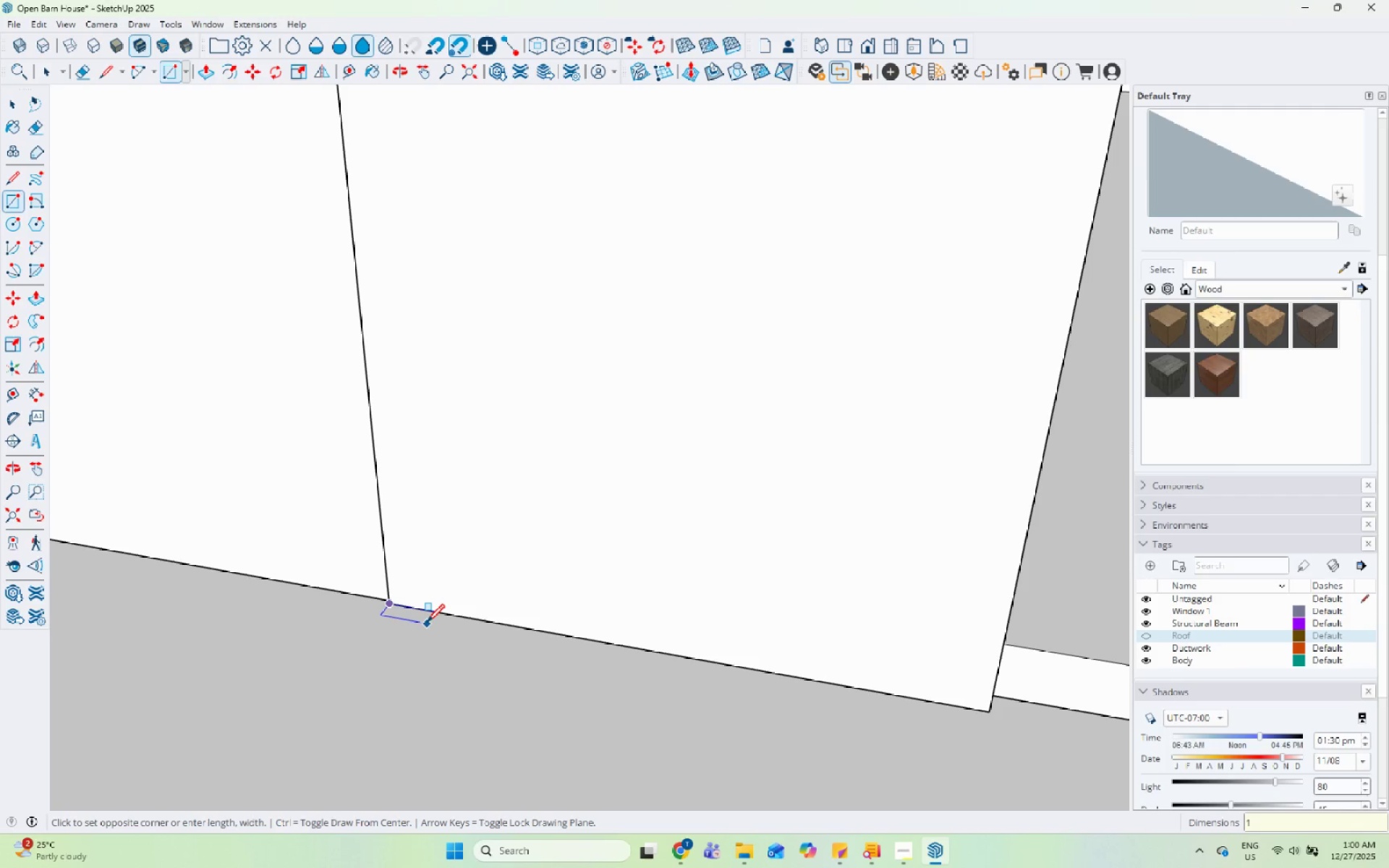 
key(Numpad3)
 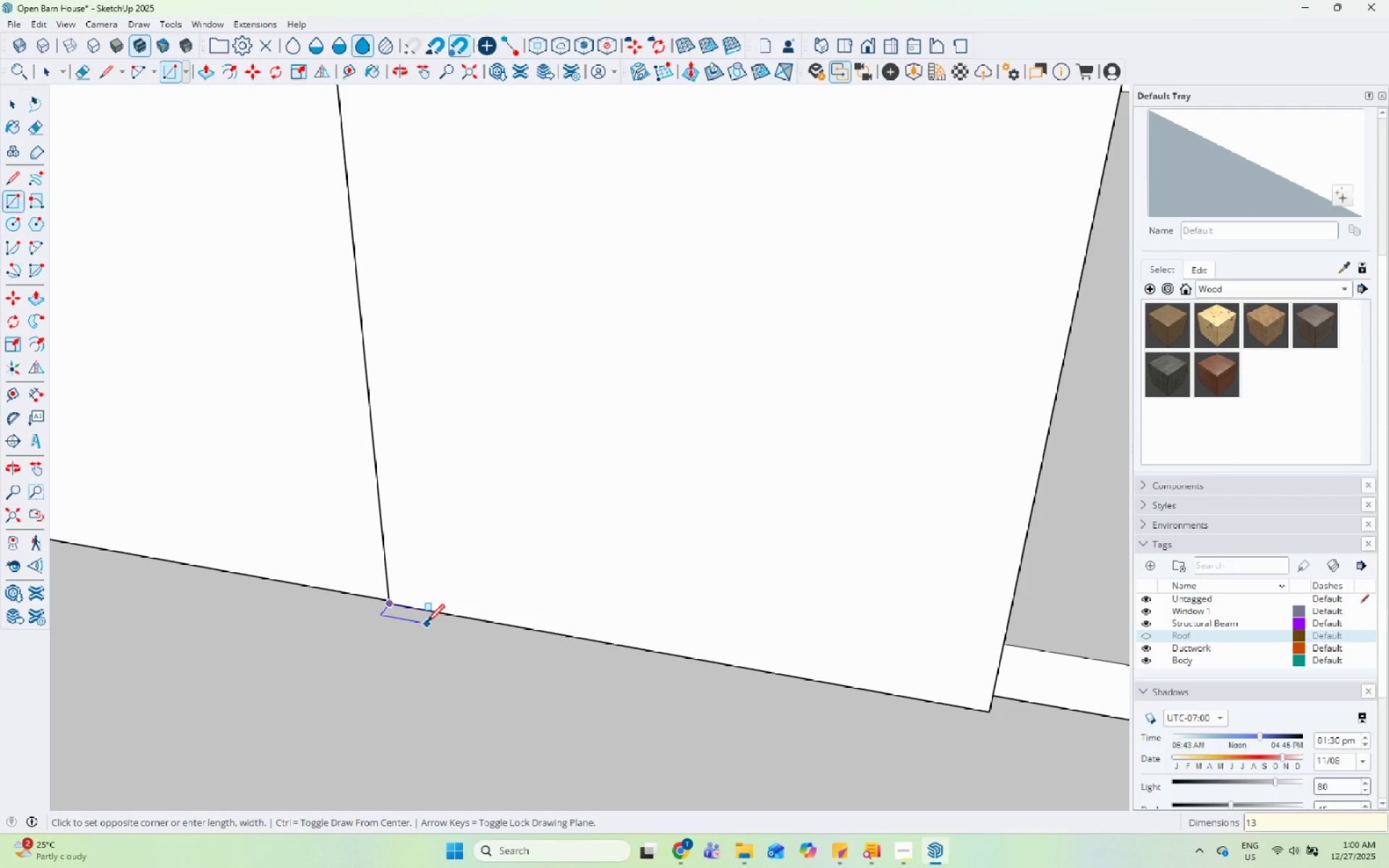 
key(Numpad0)
 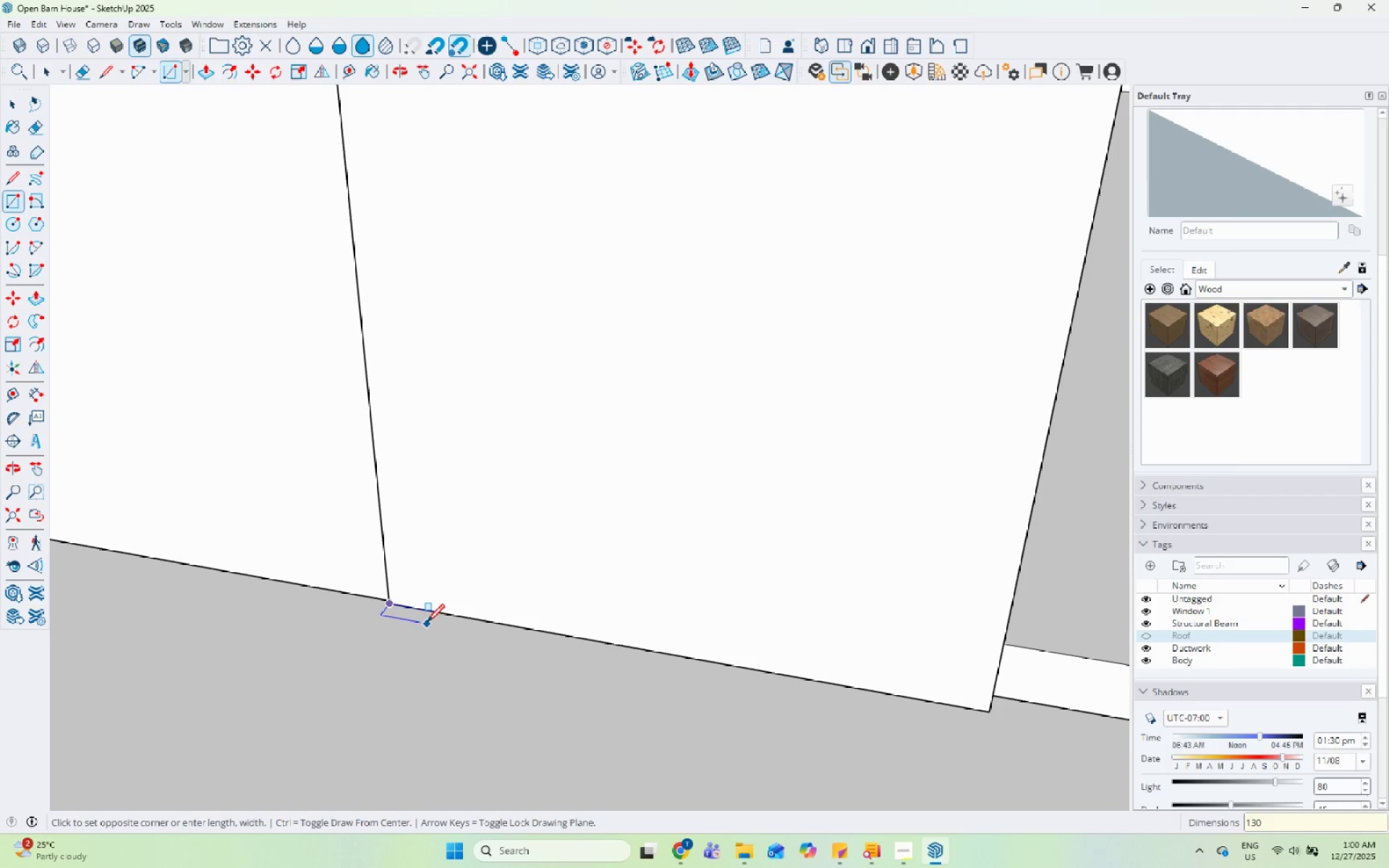 
key(Comma)
 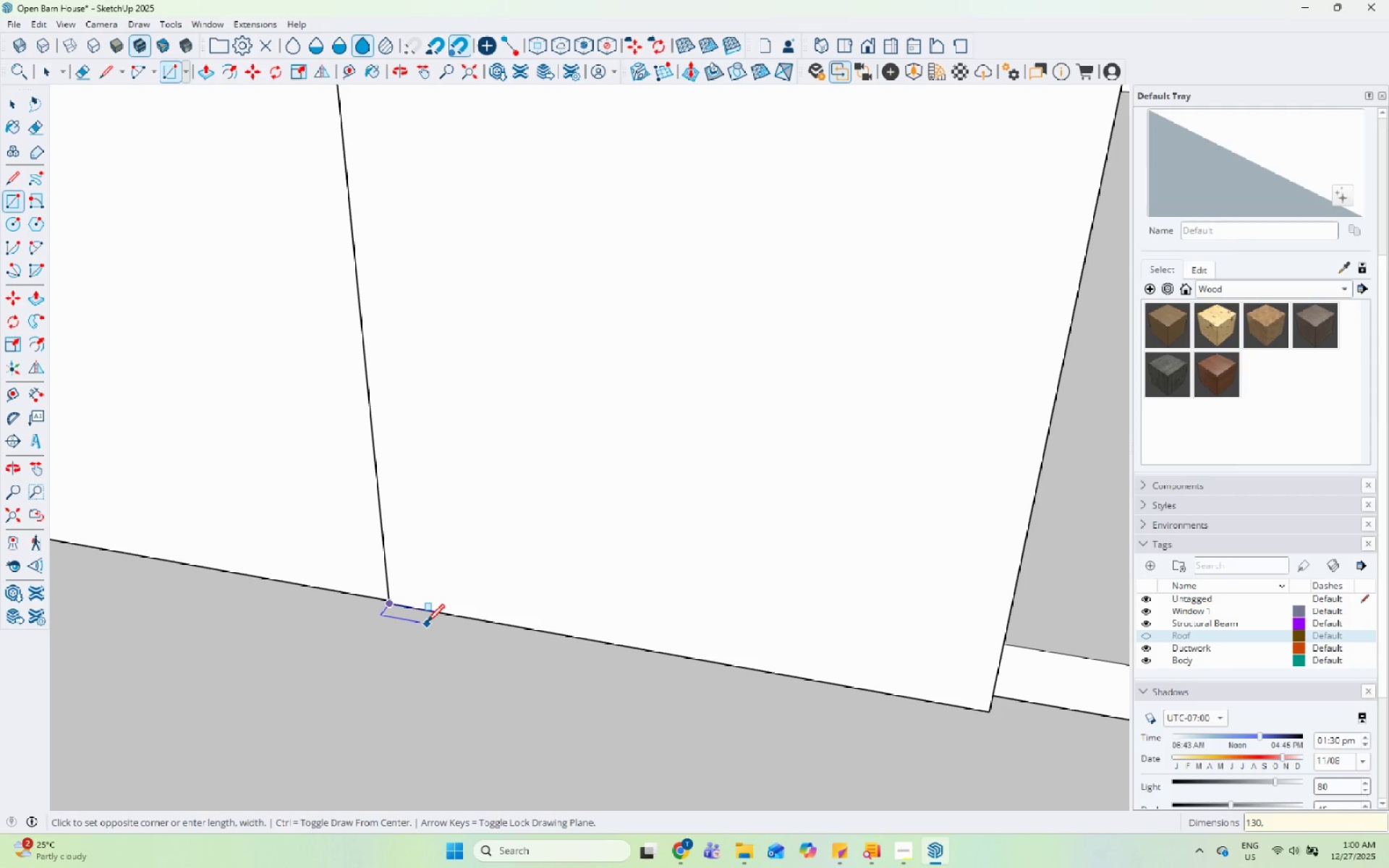 
key(Numpad5)
 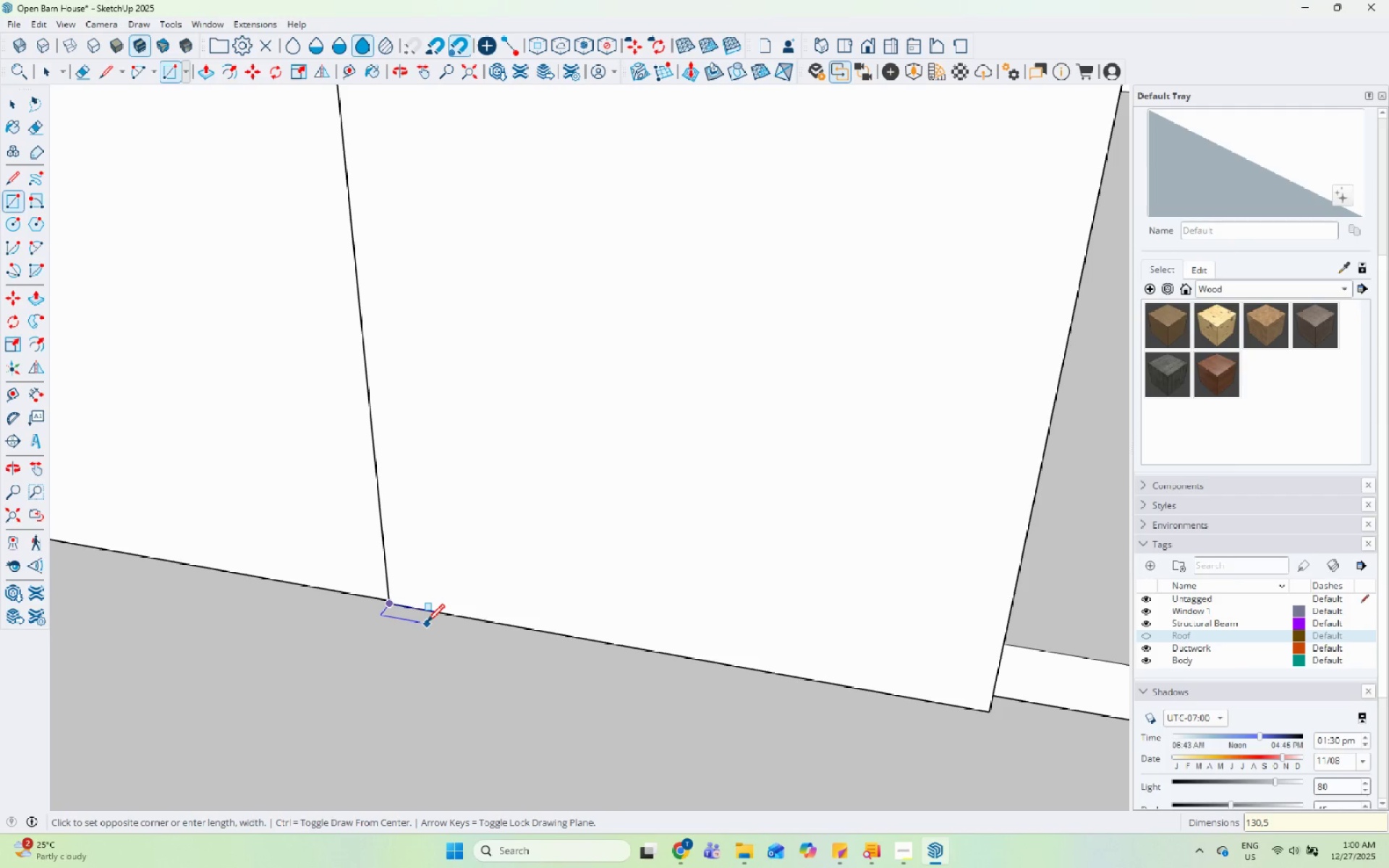 
key(Numpad0)
 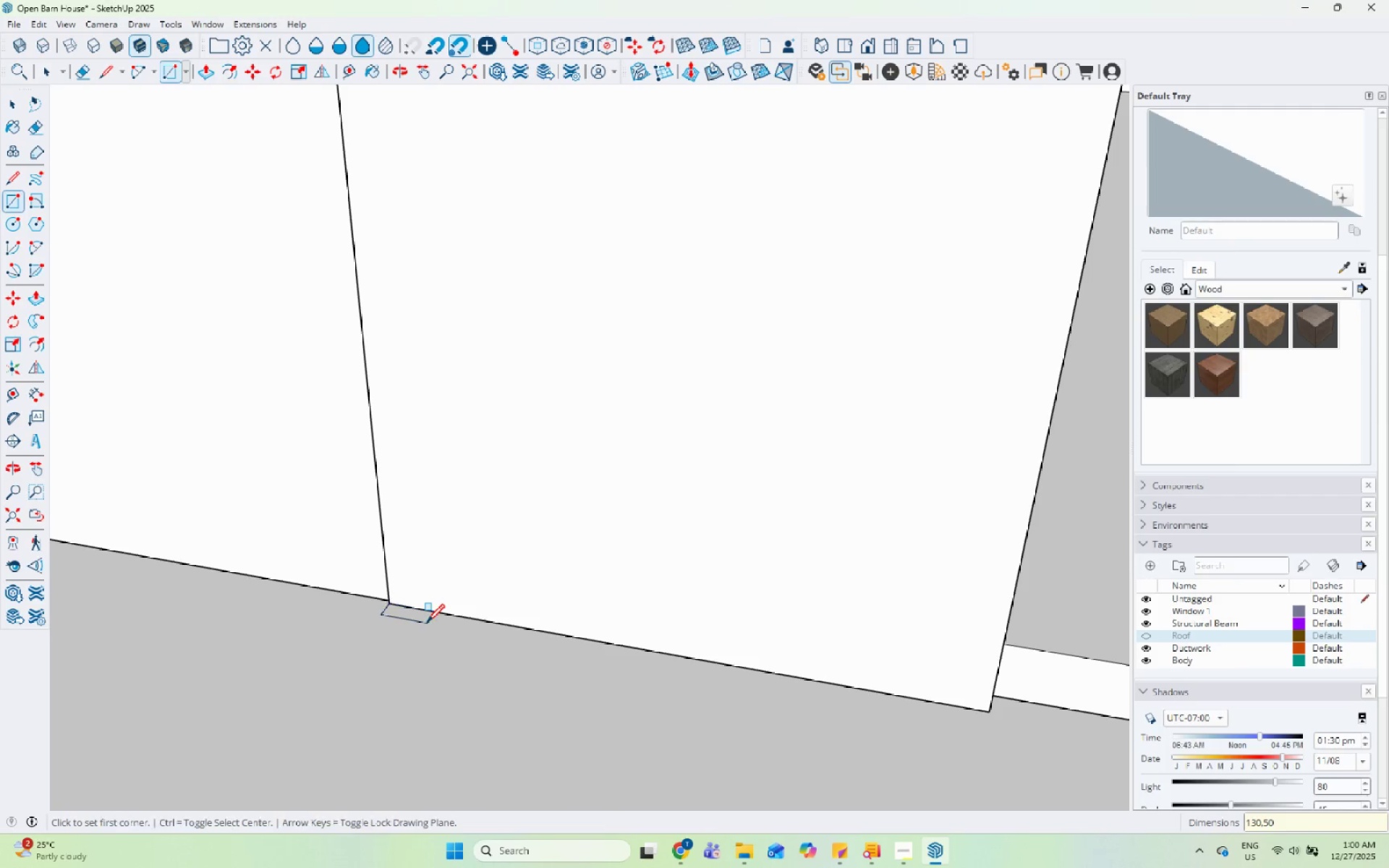 
key(Enter)
 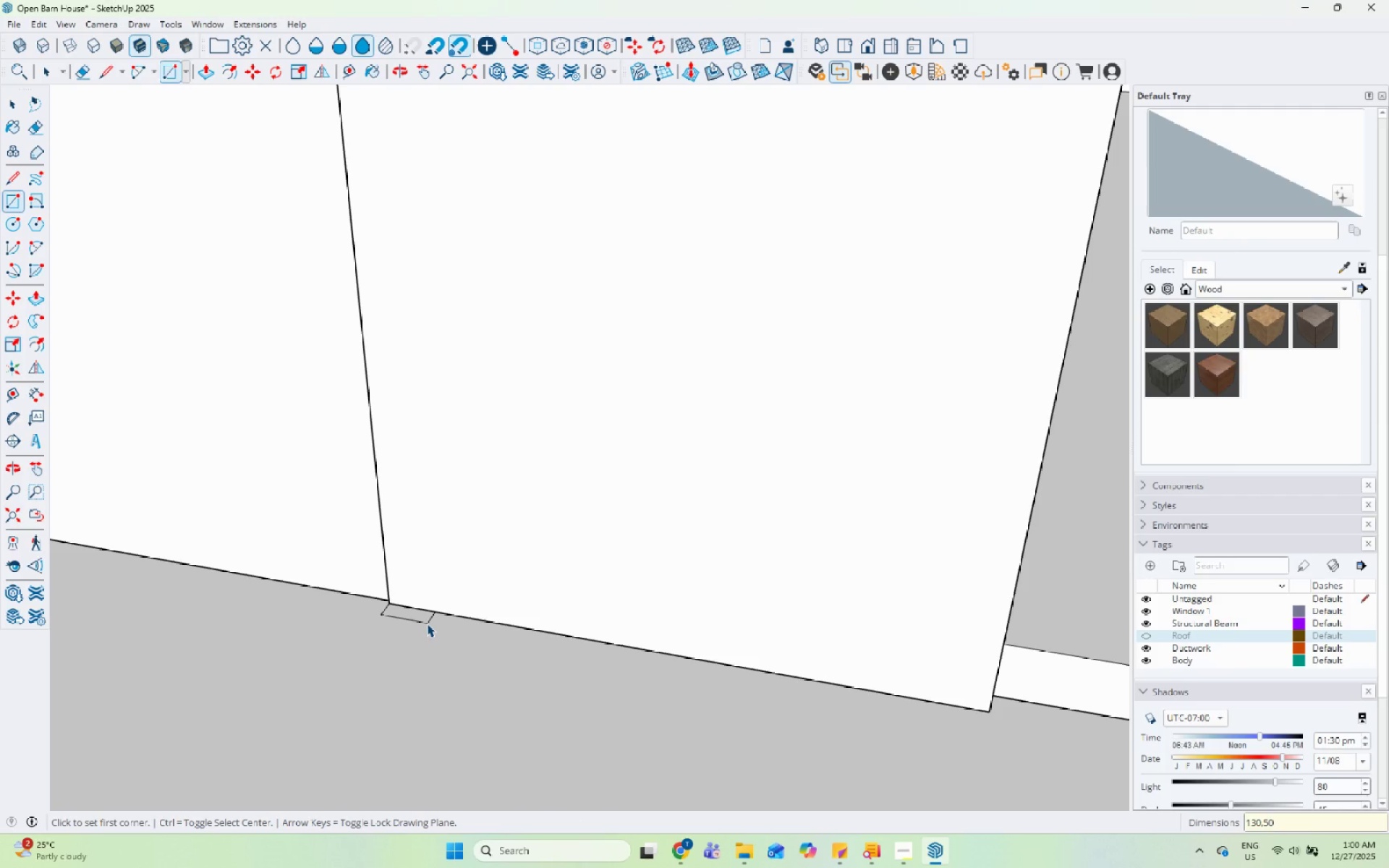 
key(Space)
 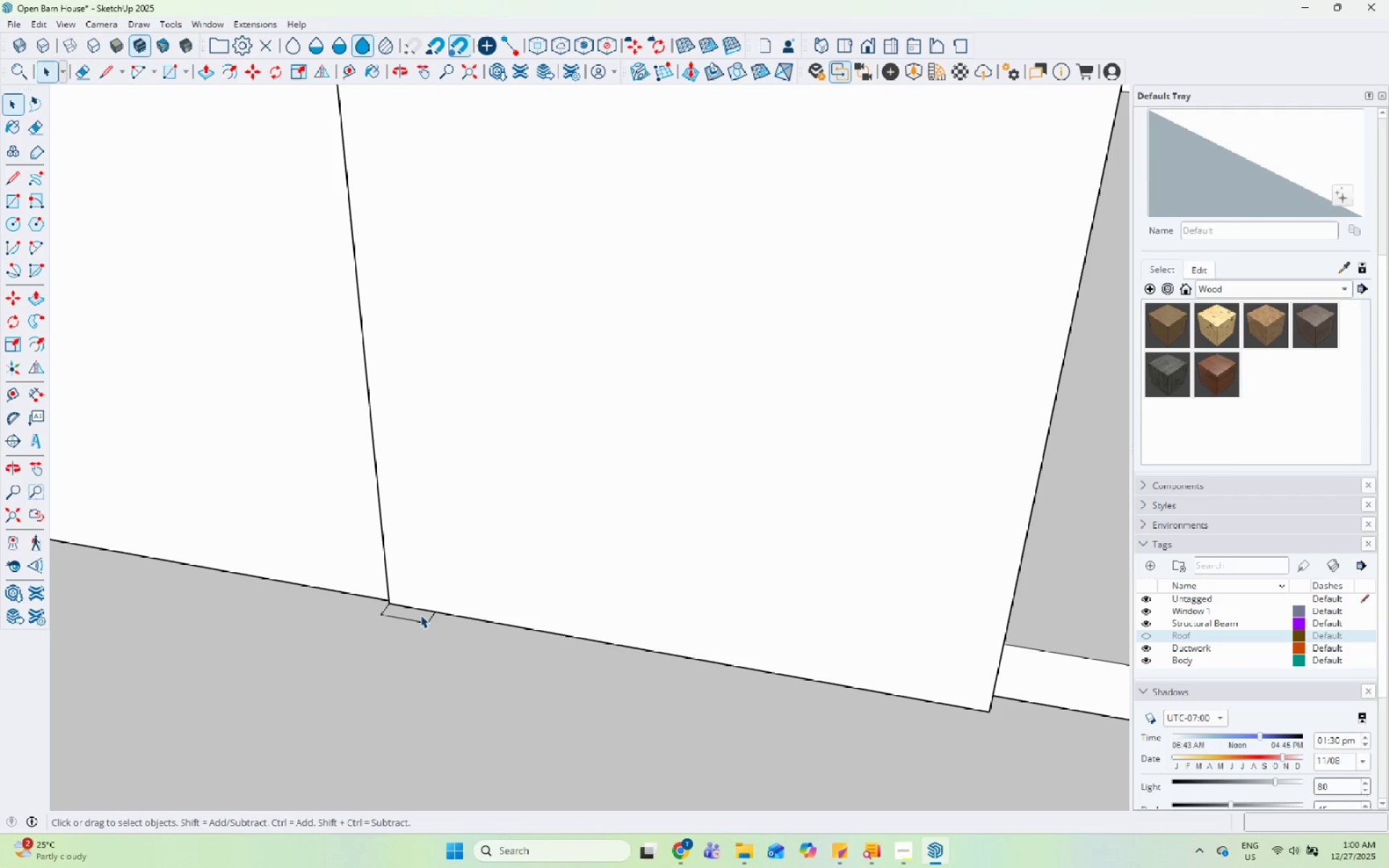 
left_click([418, 613])
 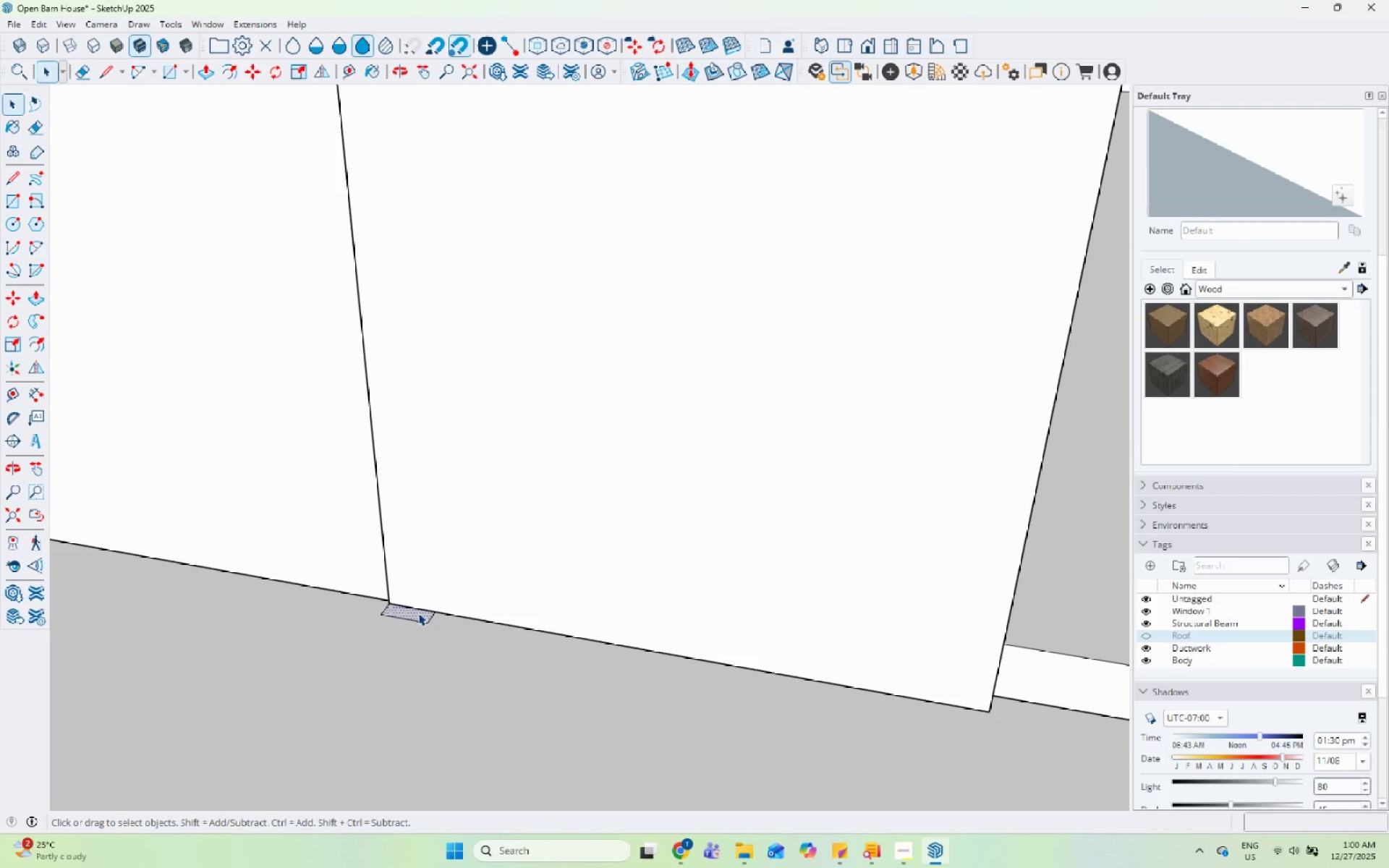 
key(P)
 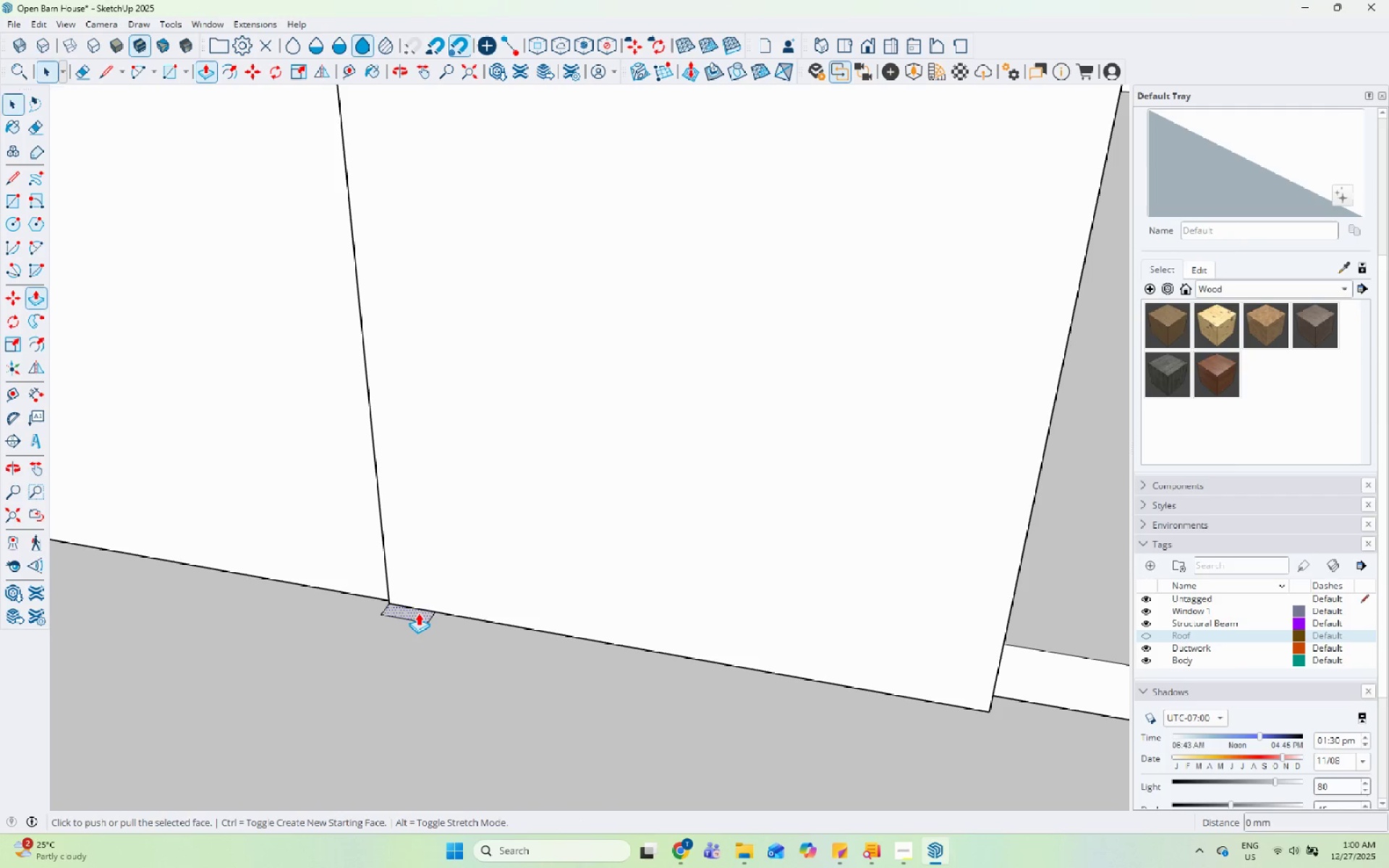 
left_click([418, 613])
 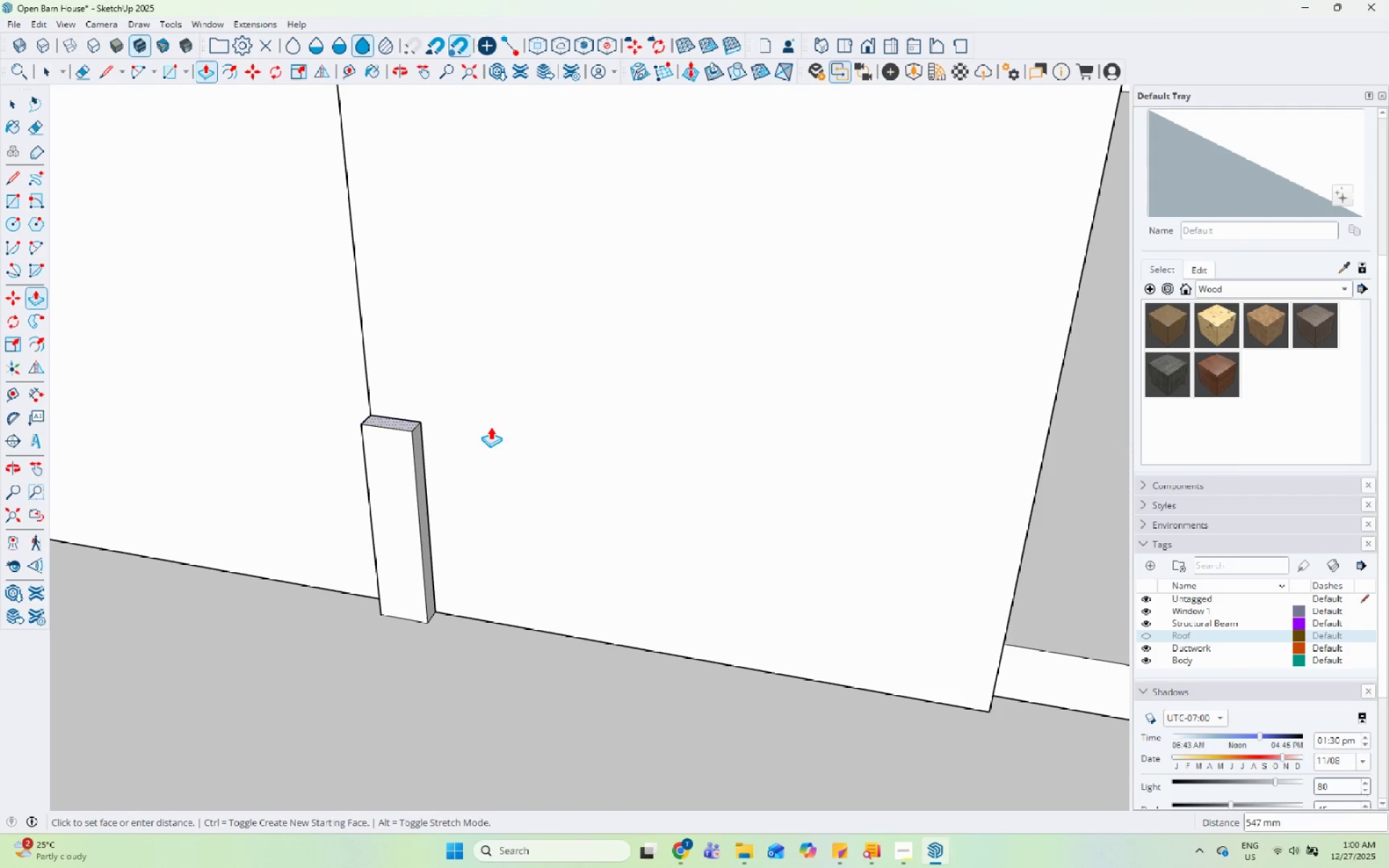 
scroll: coordinate [486, 448], scroll_direction: down, amount: 11.0
 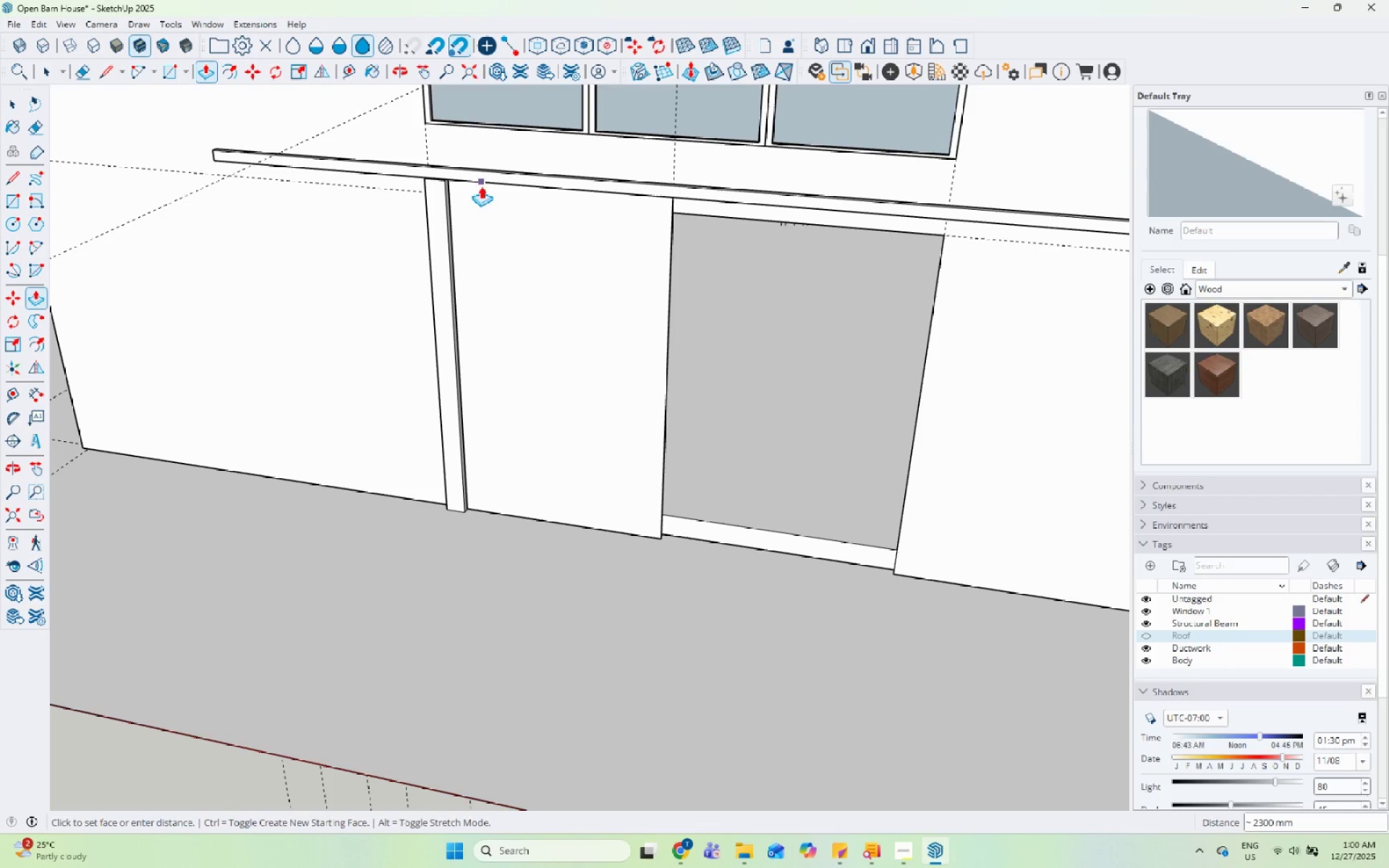 
left_click([479, 181])
 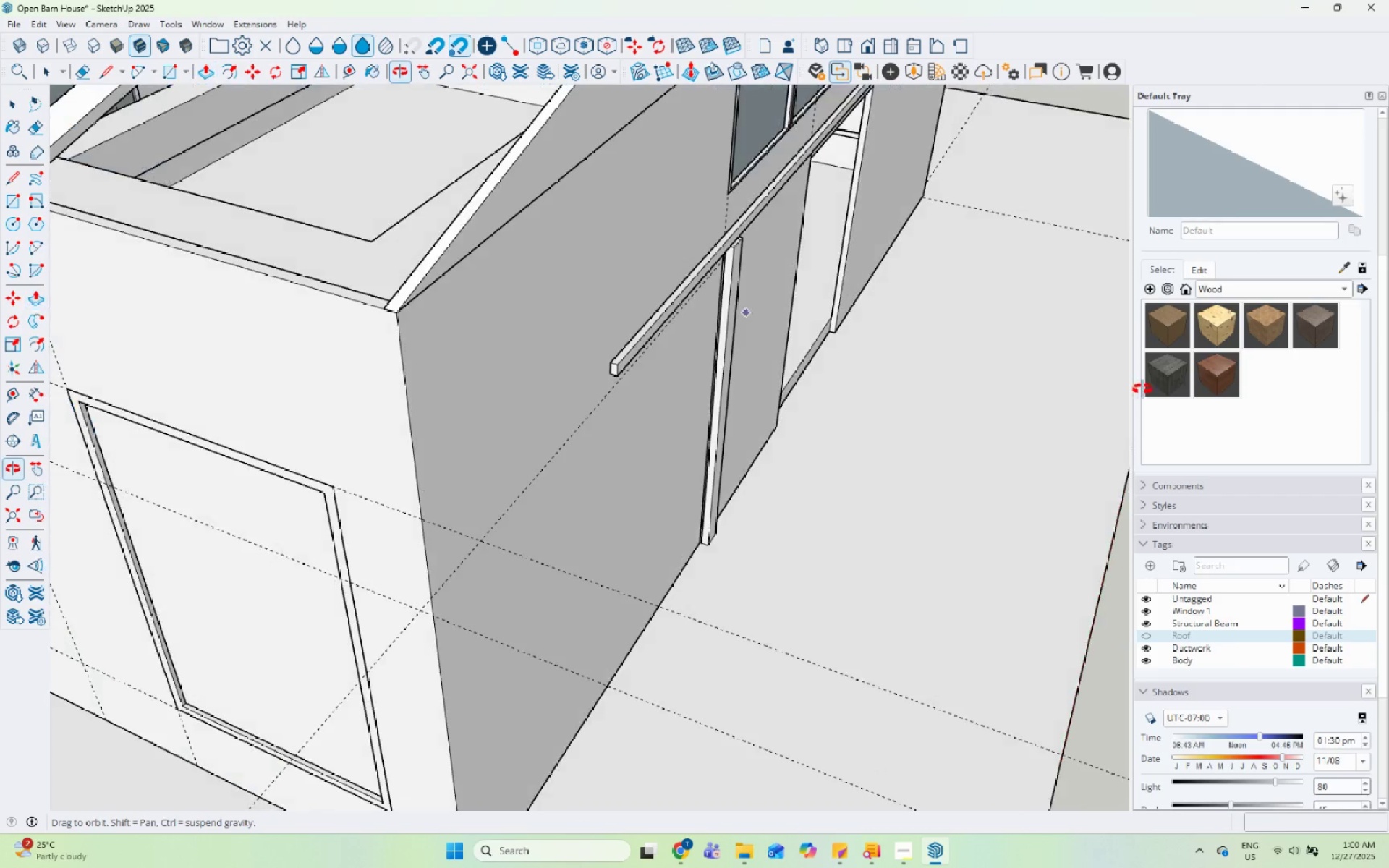 
key(Space)
 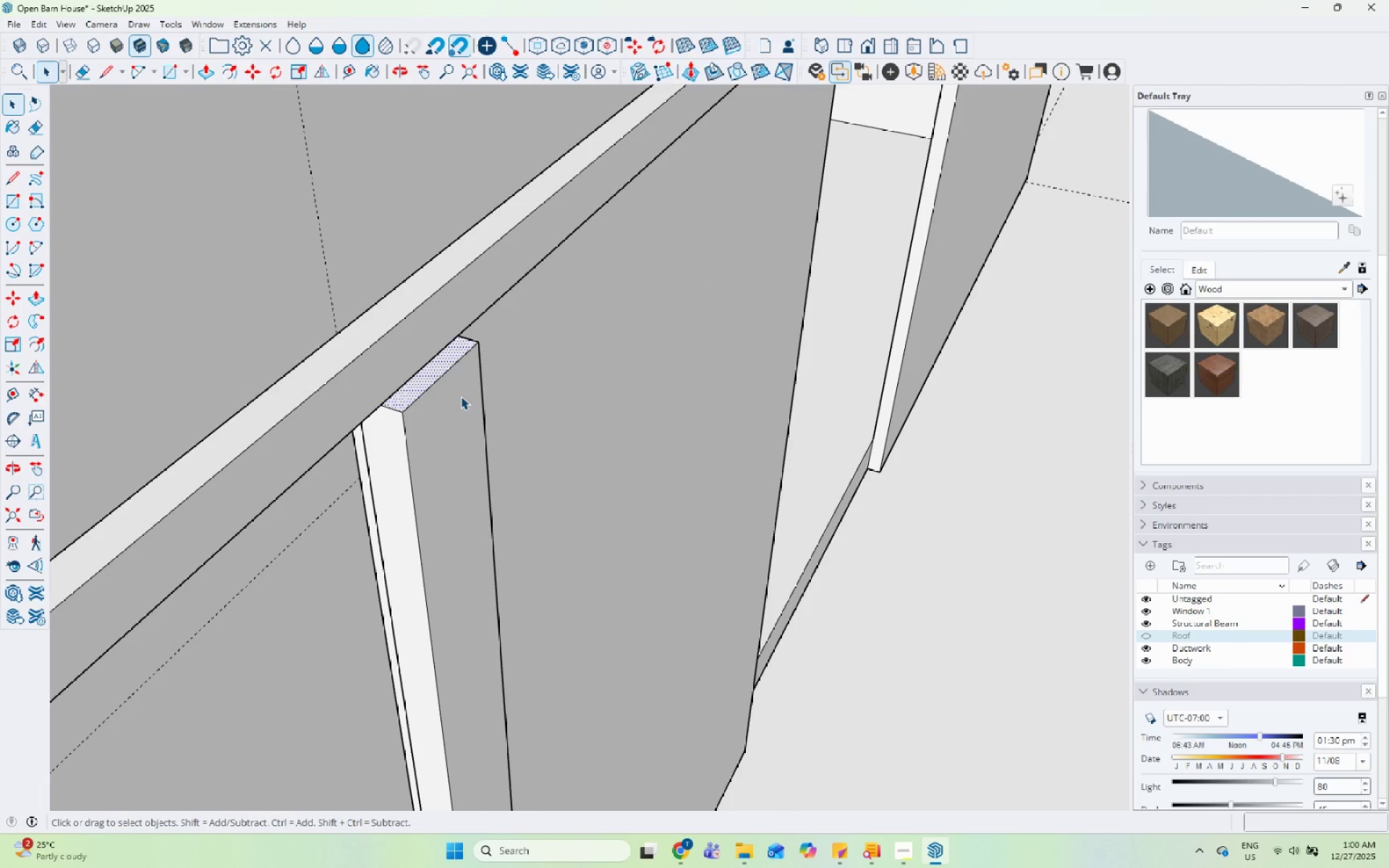 
scroll: coordinate [751, 244], scroll_direction: up, amount: 12.0
 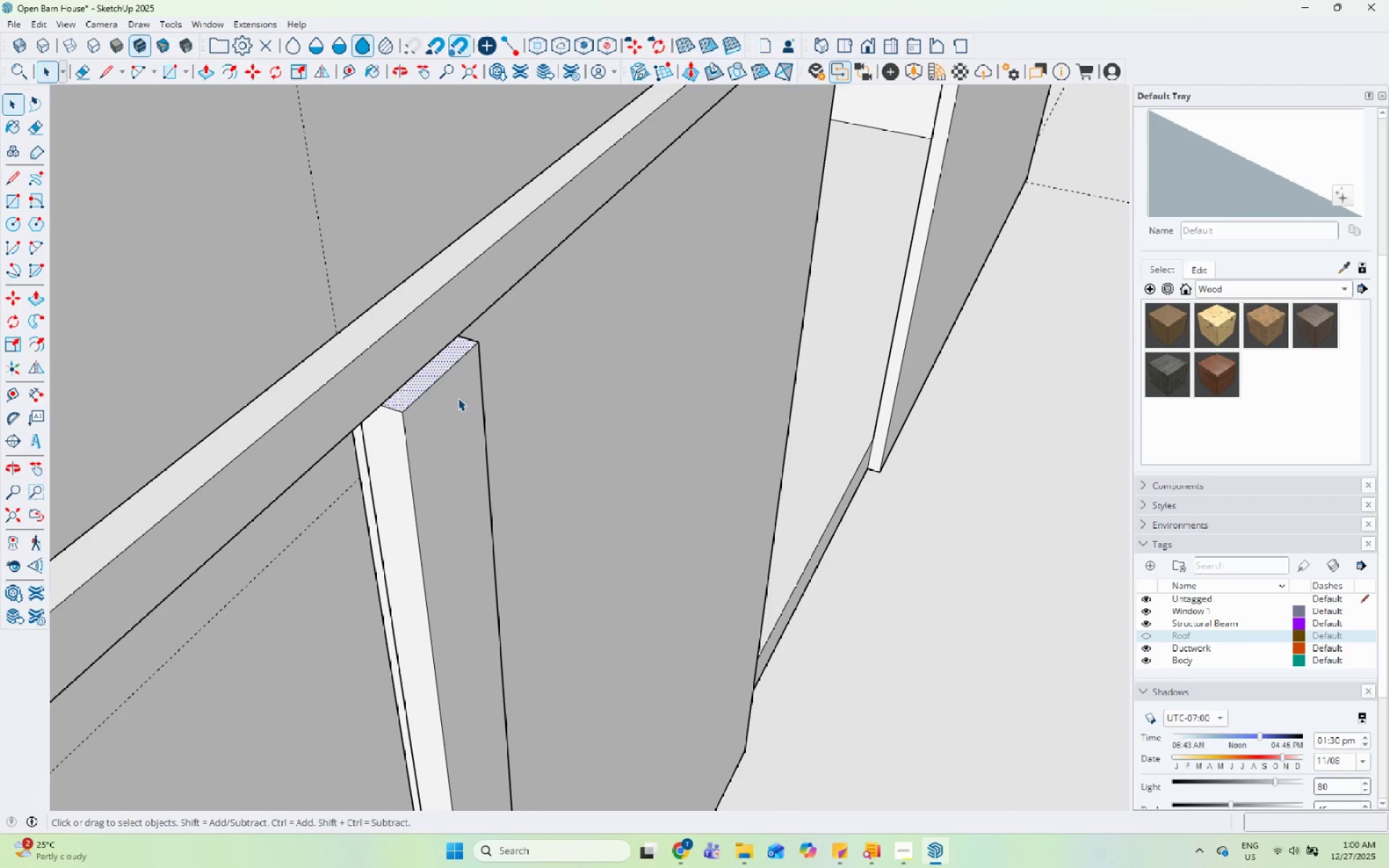 
left_click([458, 398])
 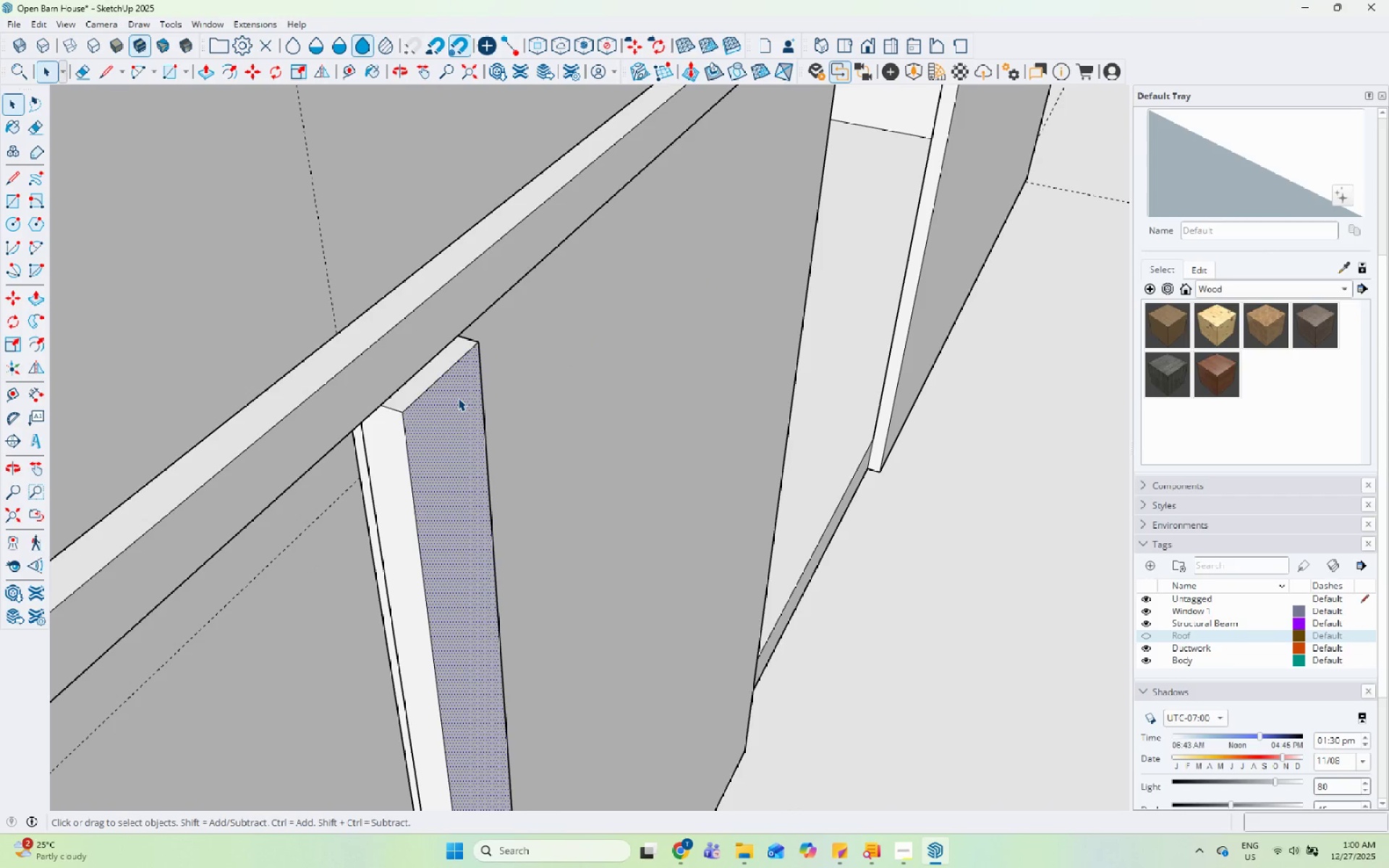 
key(P)
 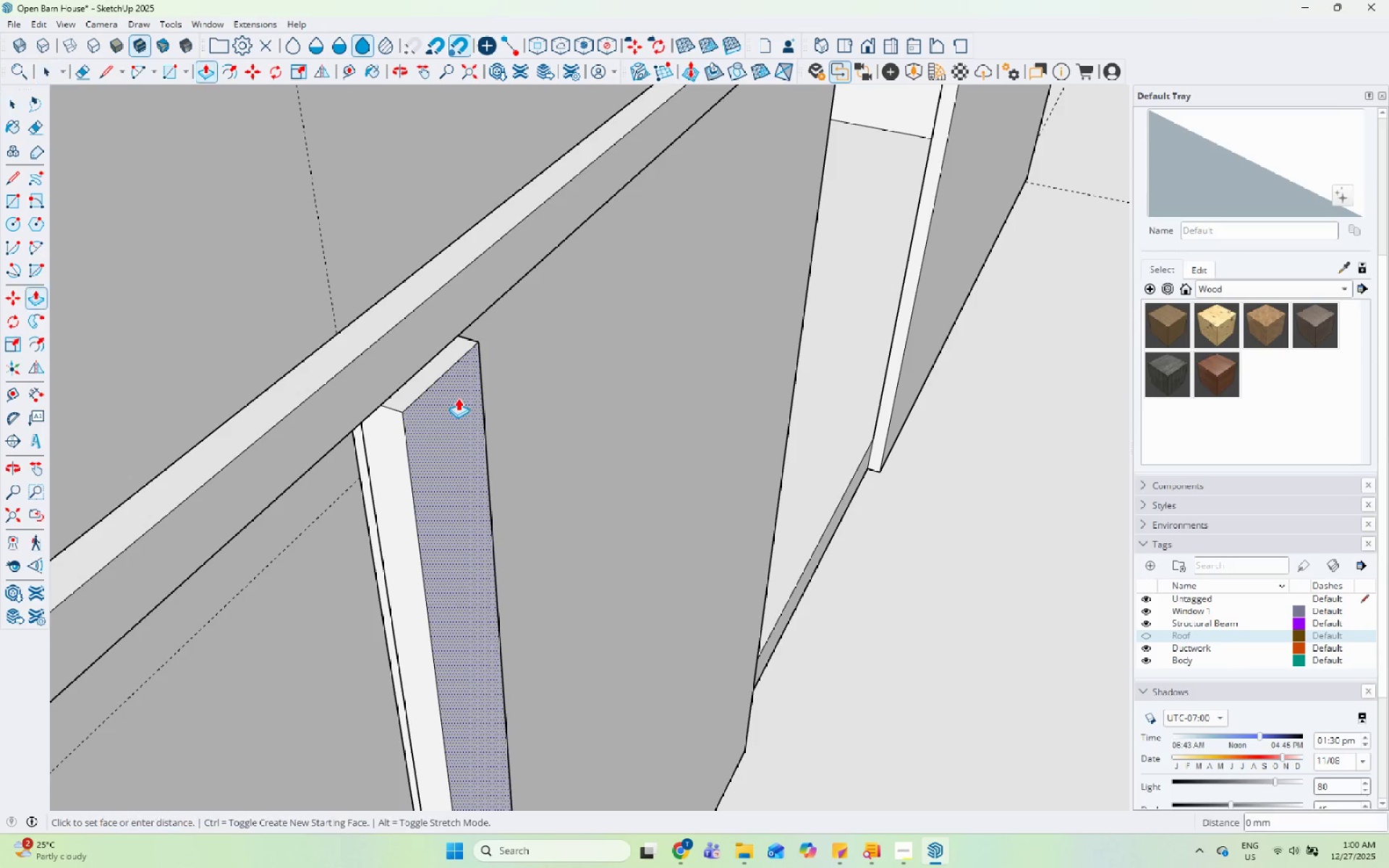 
left_click([458, 398])
 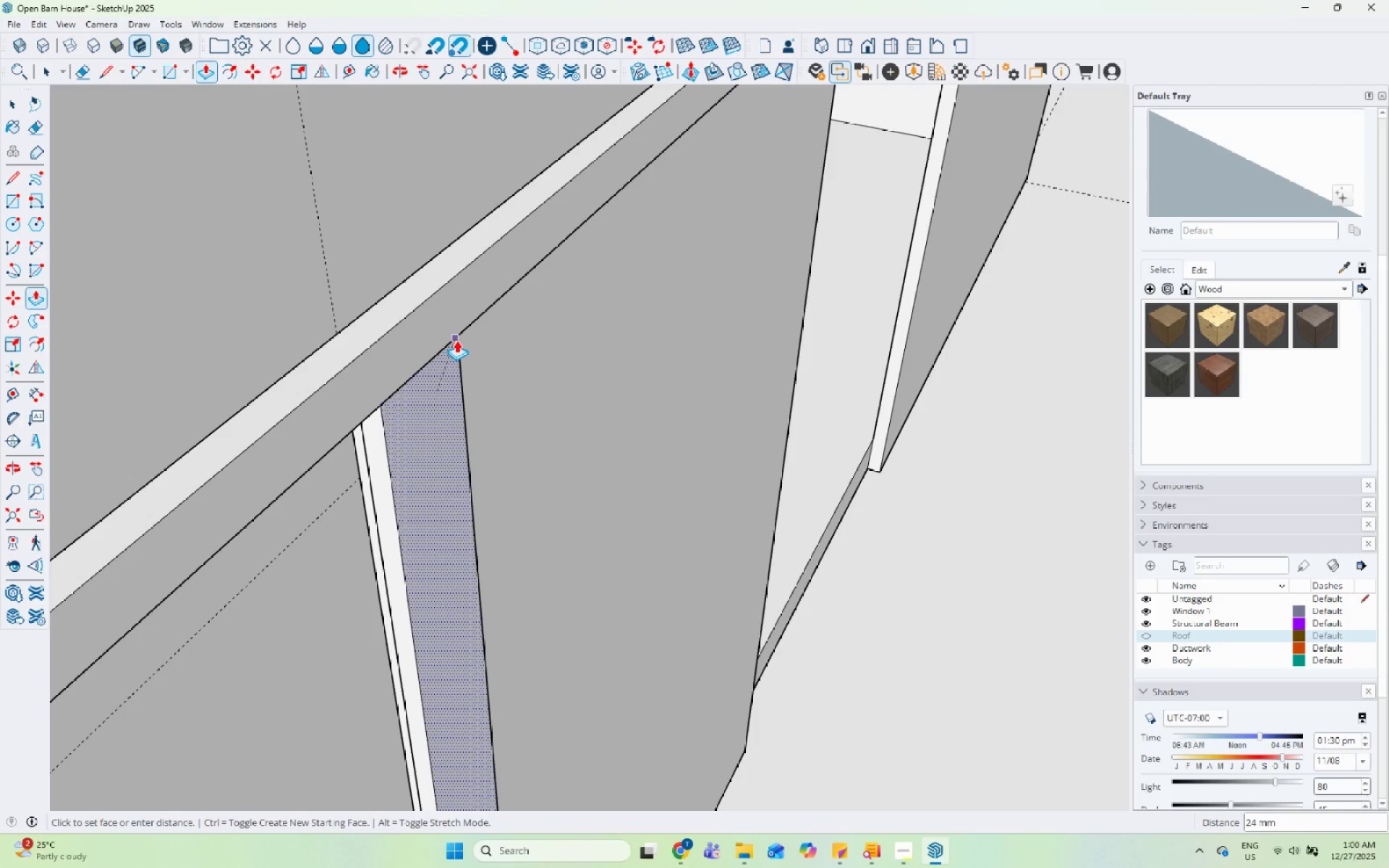 
left_click([454, 340])
 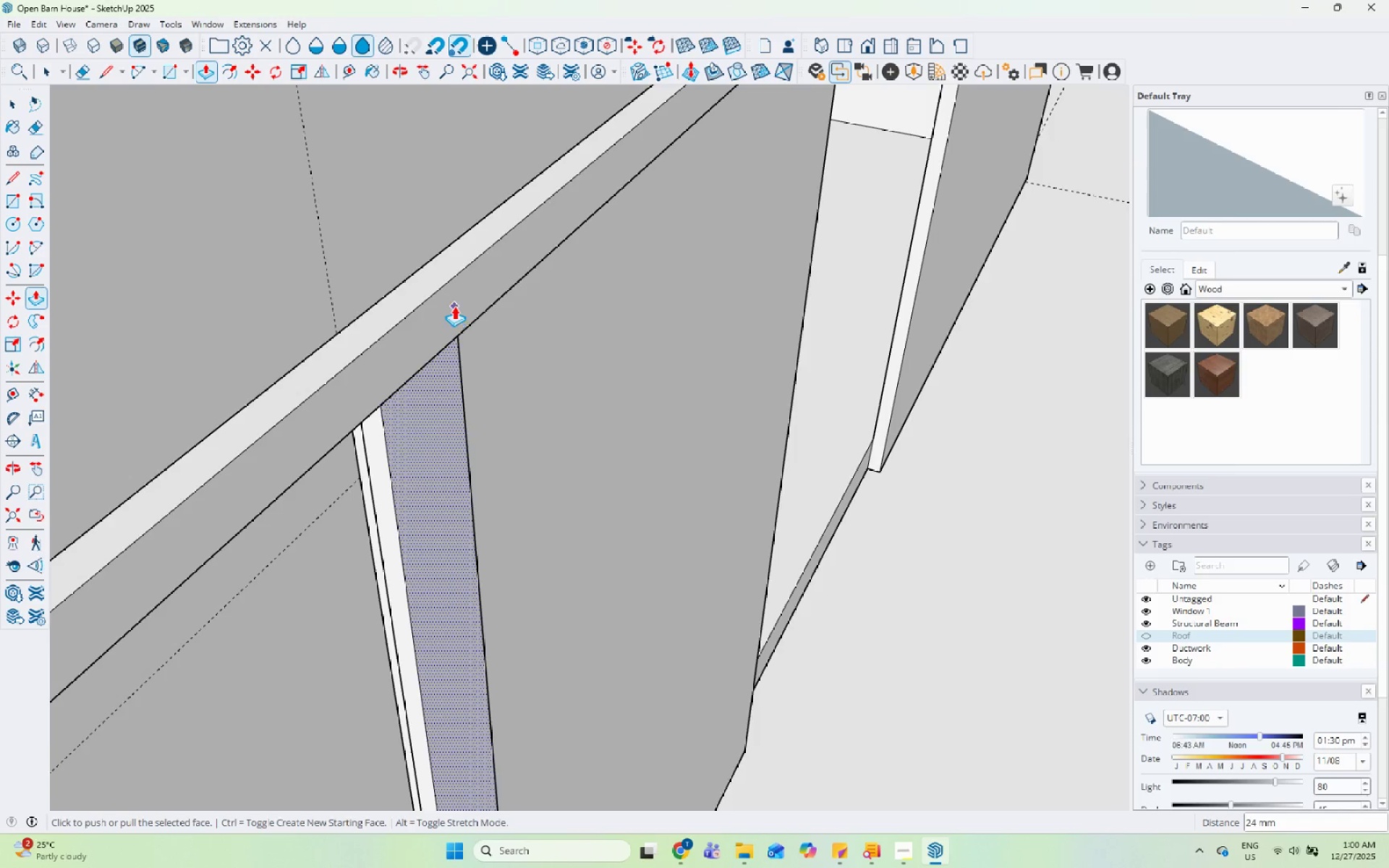 
left_click([451, 310])
 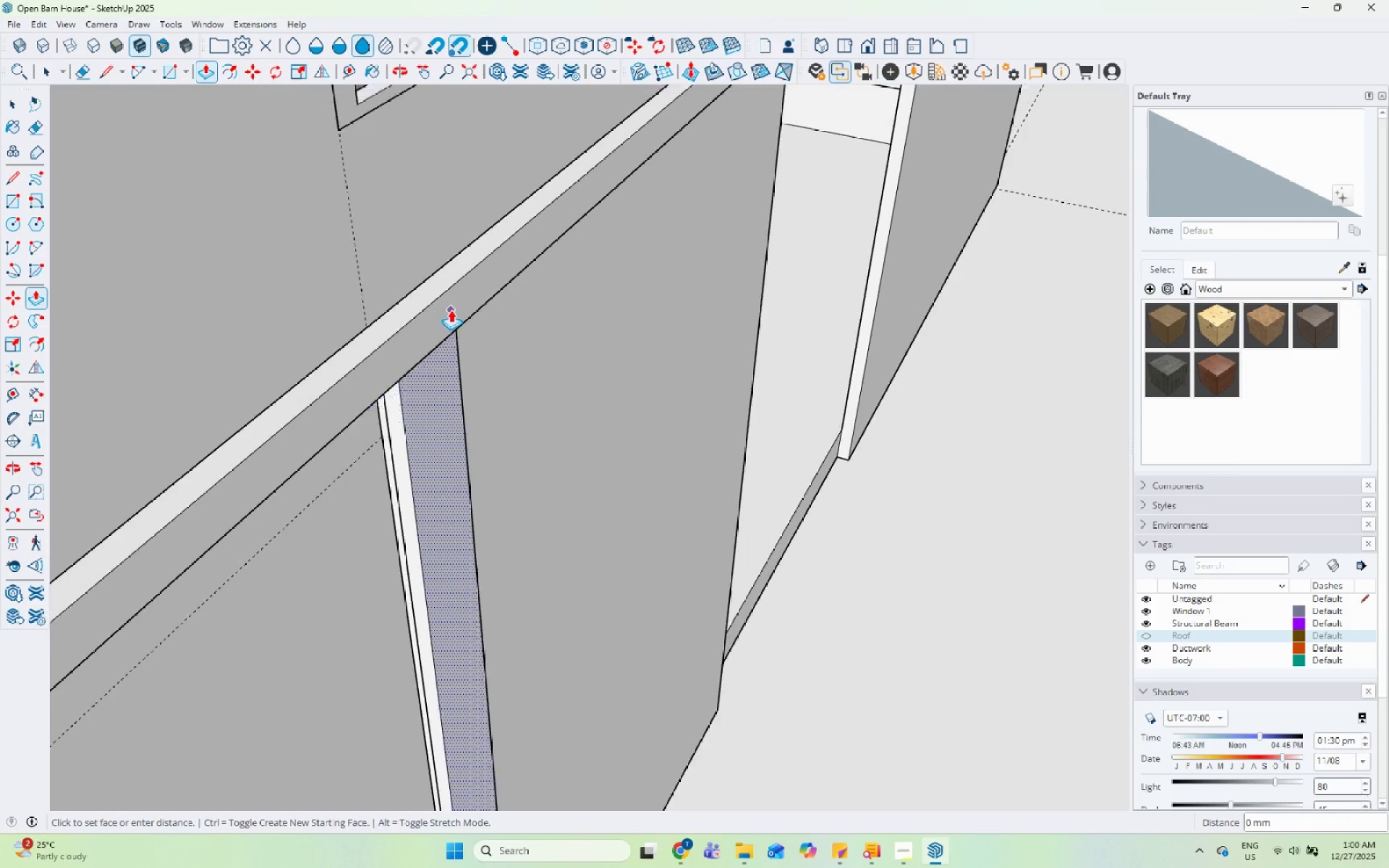 
key(Space)
 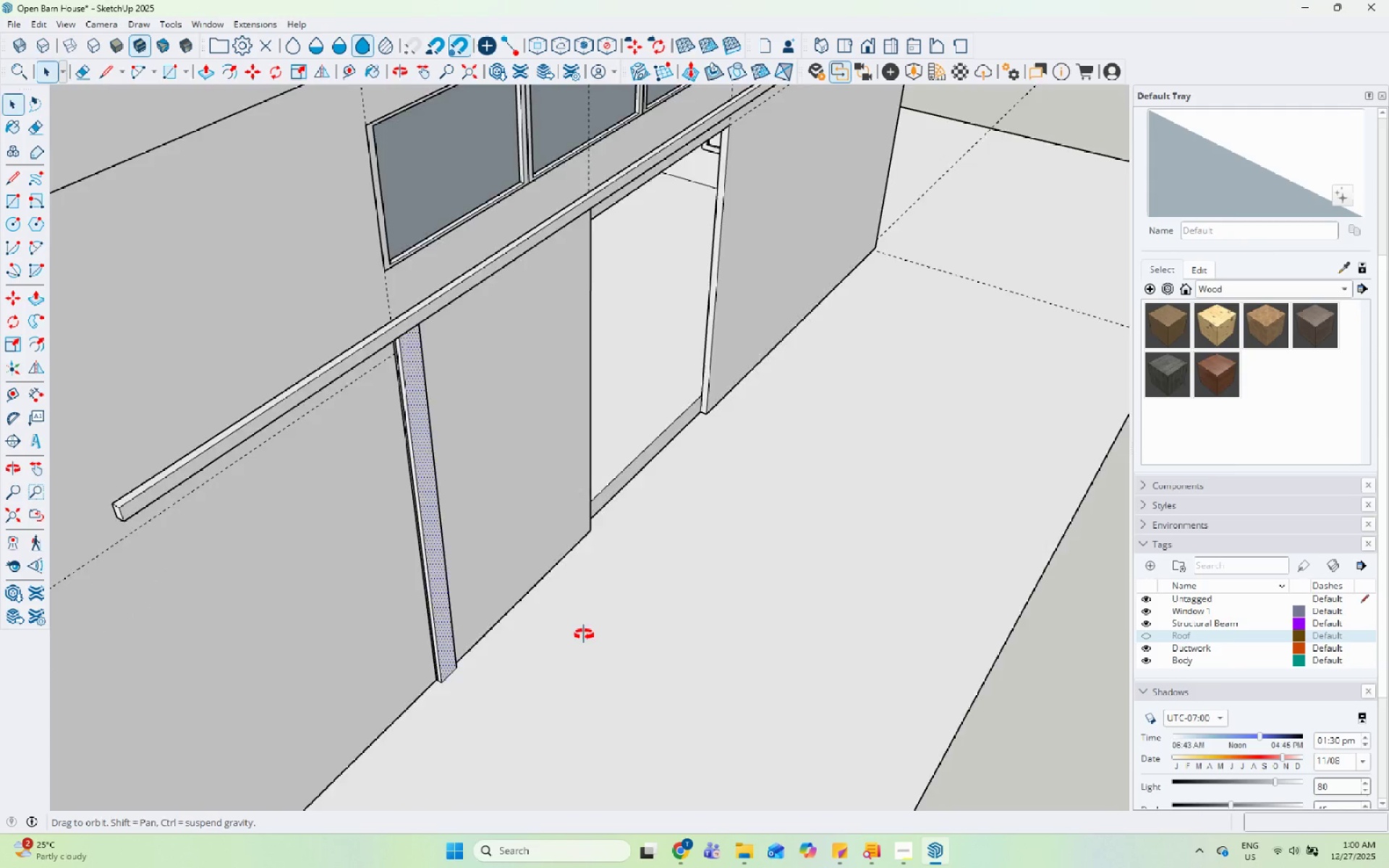 
scroll: coordinate [439, 343], scroll_direction: down, amount: 16.0
 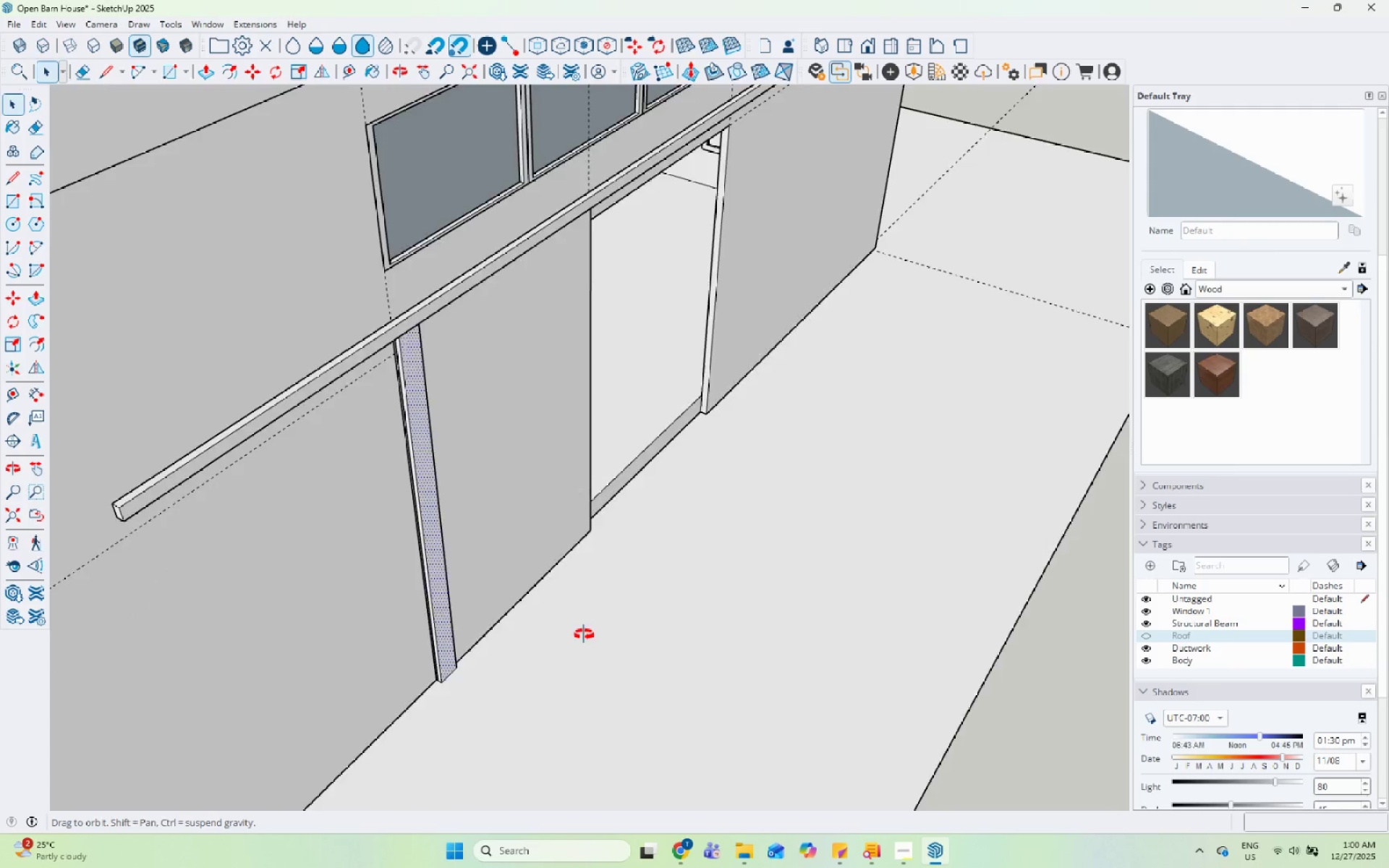 
key(Space)
 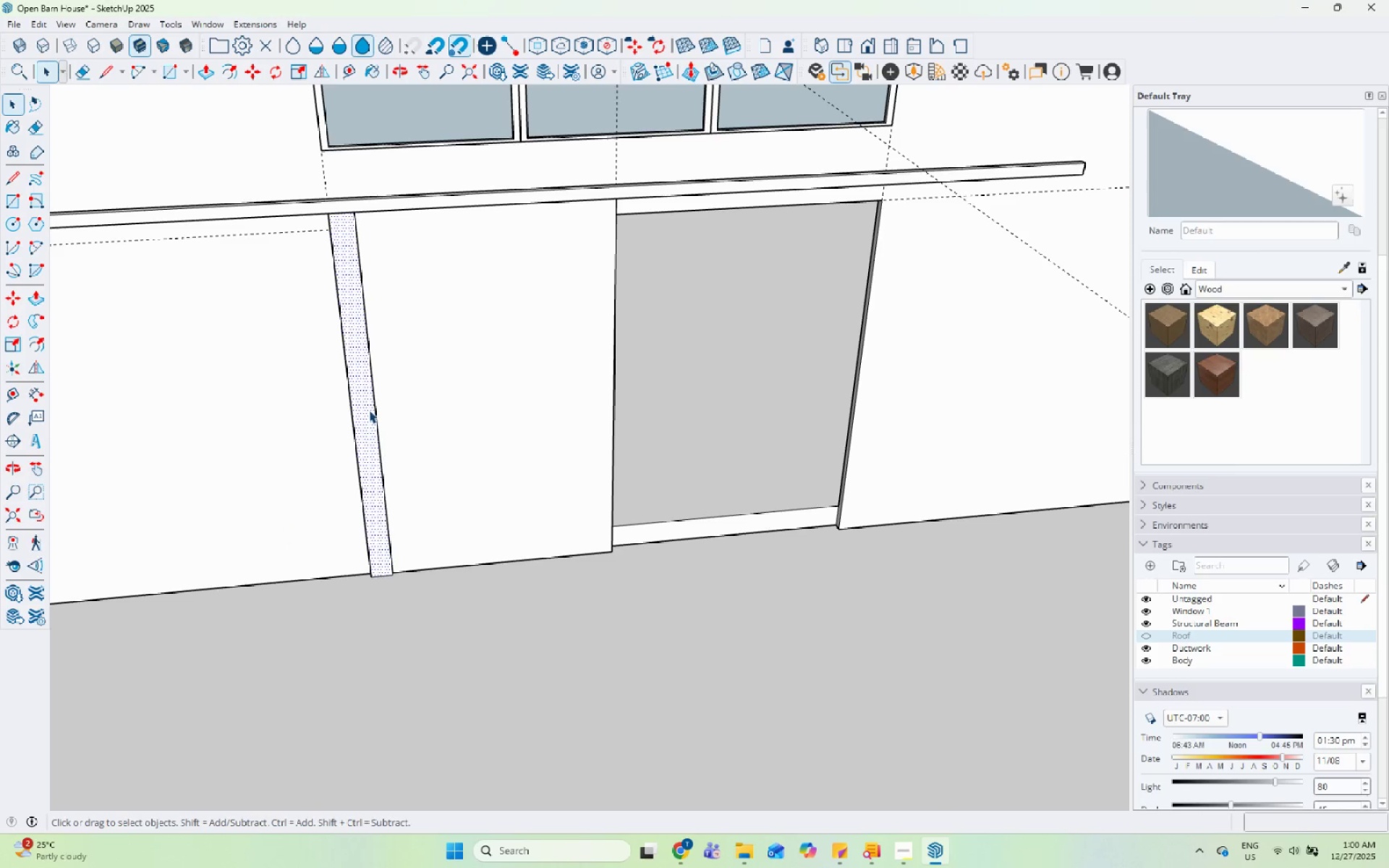 
double_click([369, 410])
 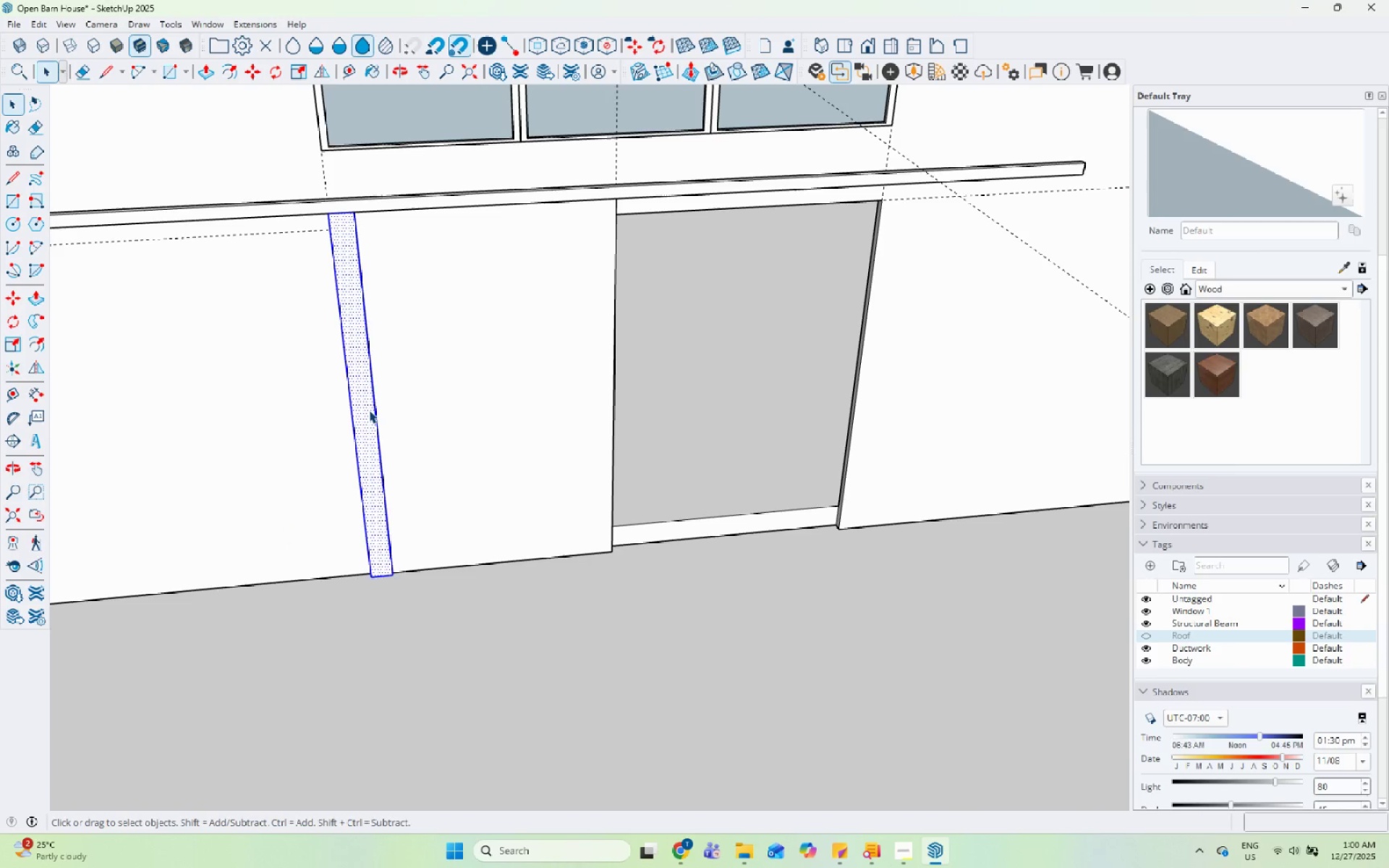 
triple_click([369, 410])
 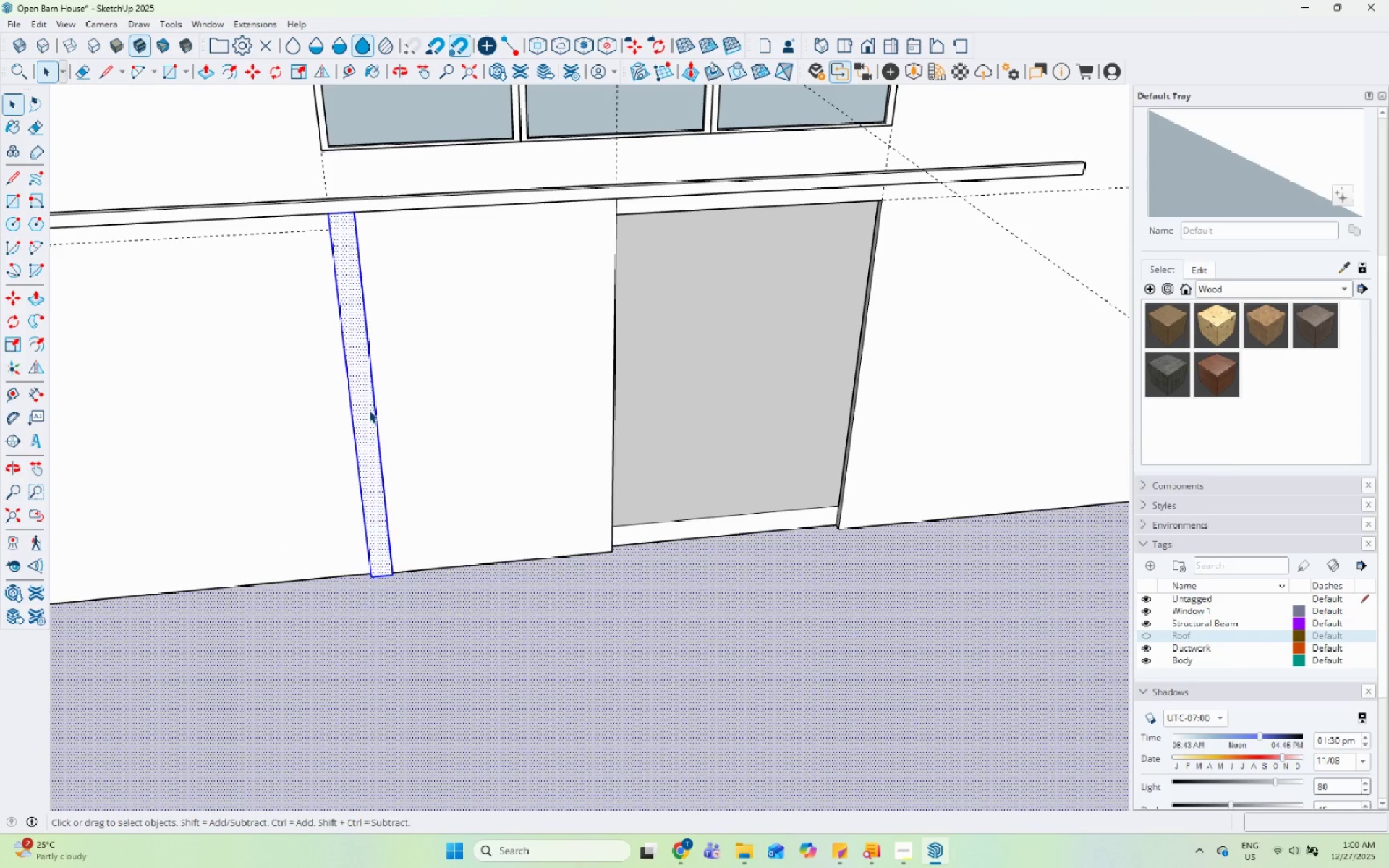 
right_click([369, 410])
 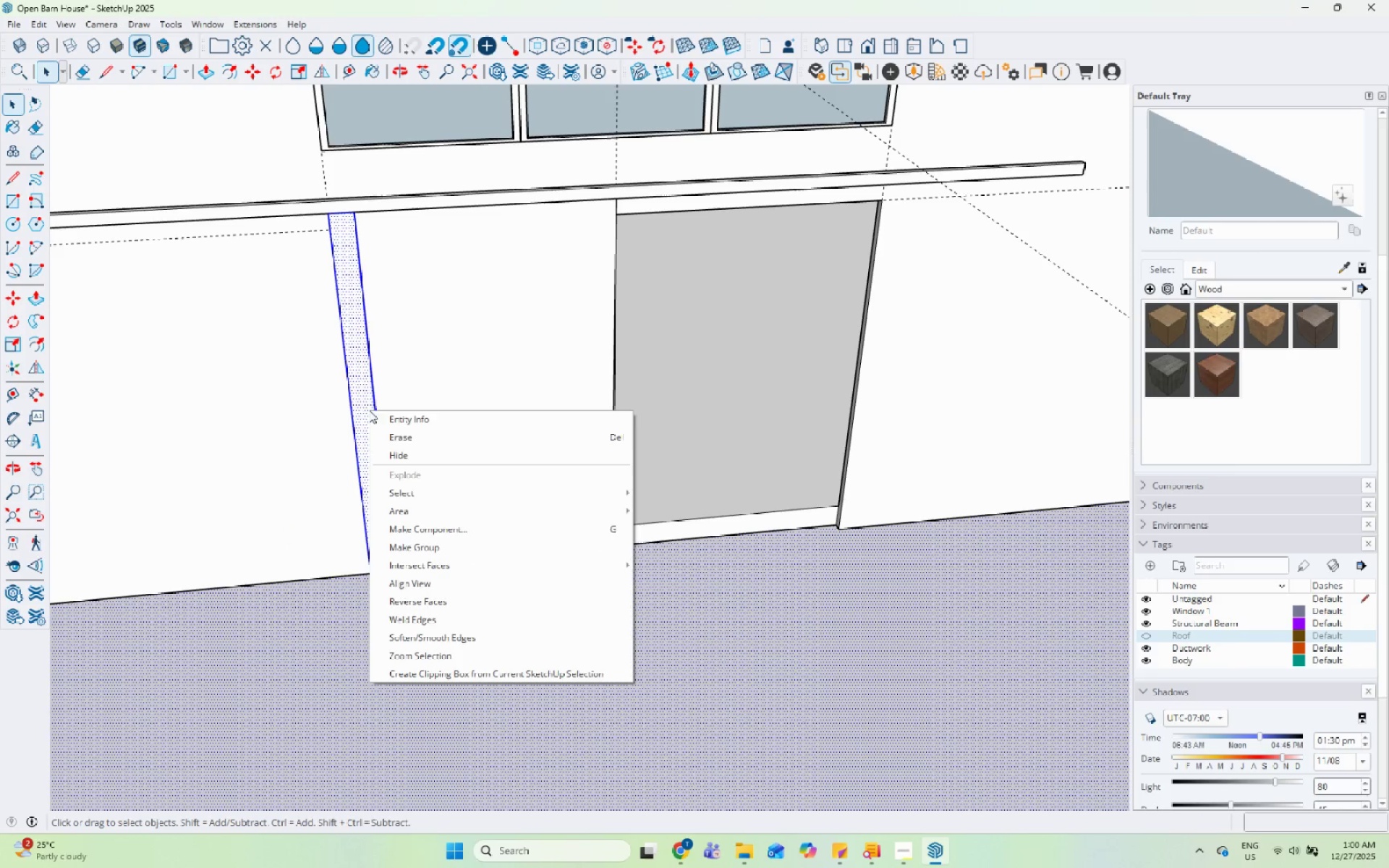 
left_click([372, 336])
 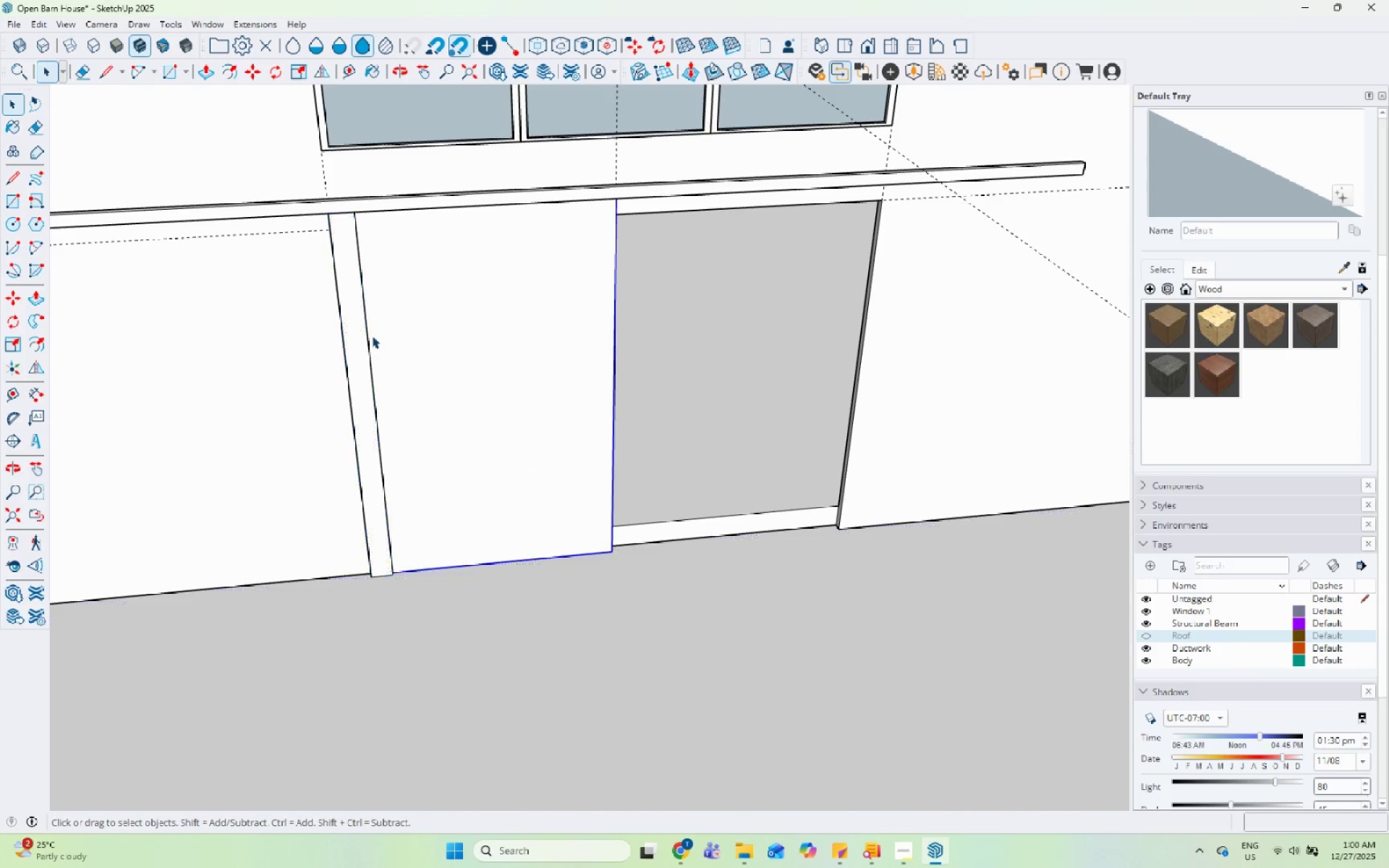 
double_click([485, 590])
 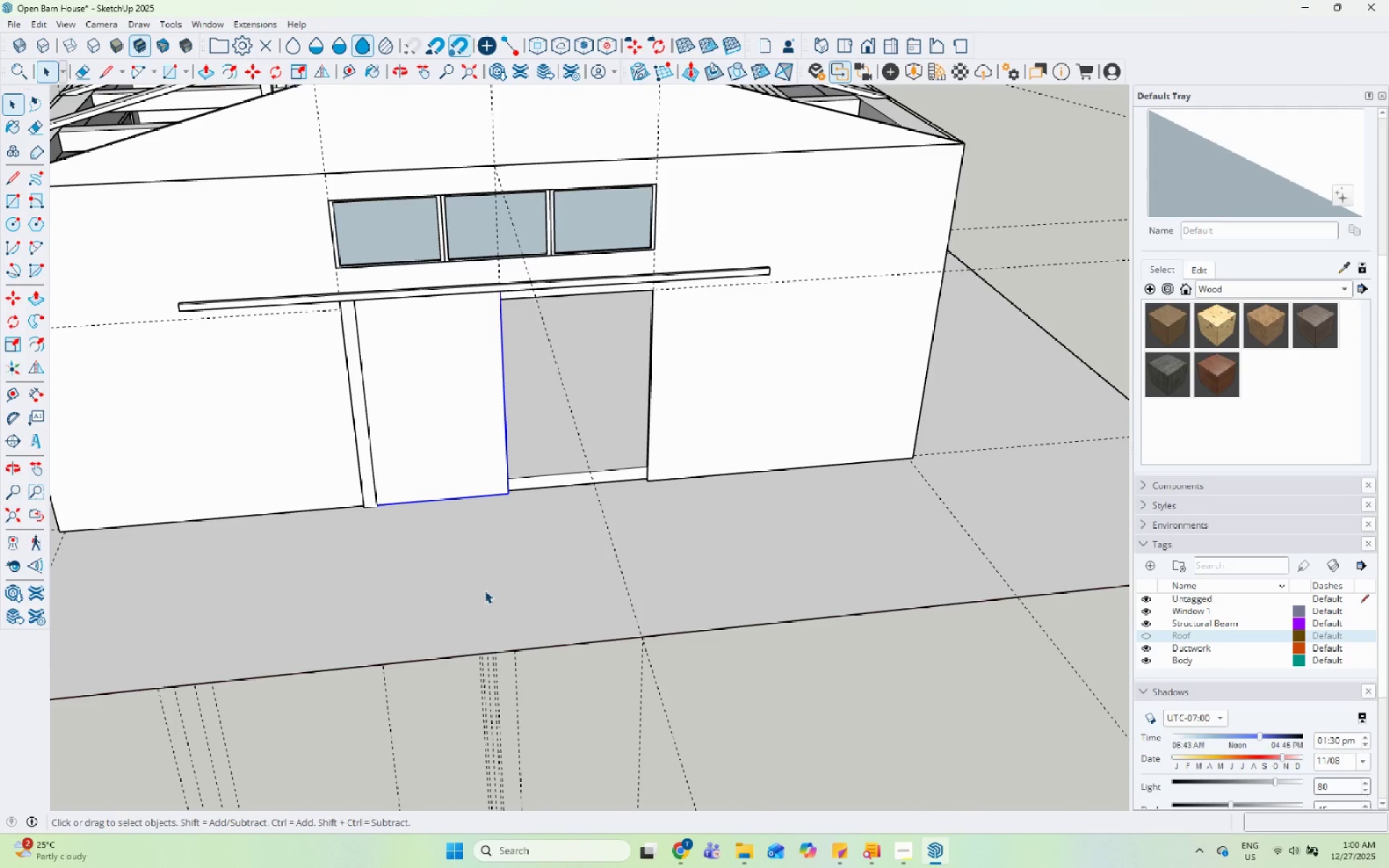 
scroll: coordinate [367, 436], scroll_direction: down, amount: 6.0
 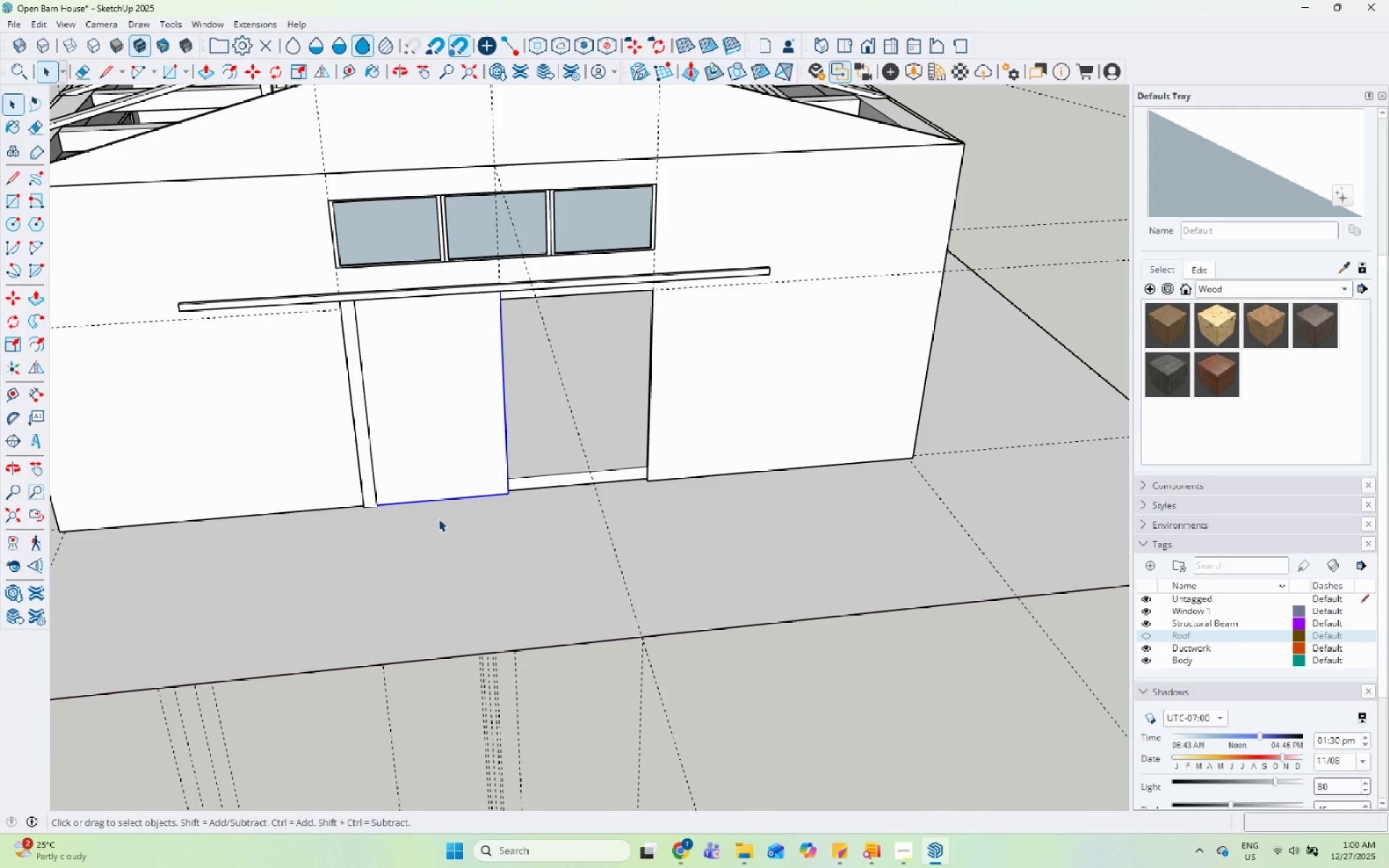 
triple_click([485, 590])
 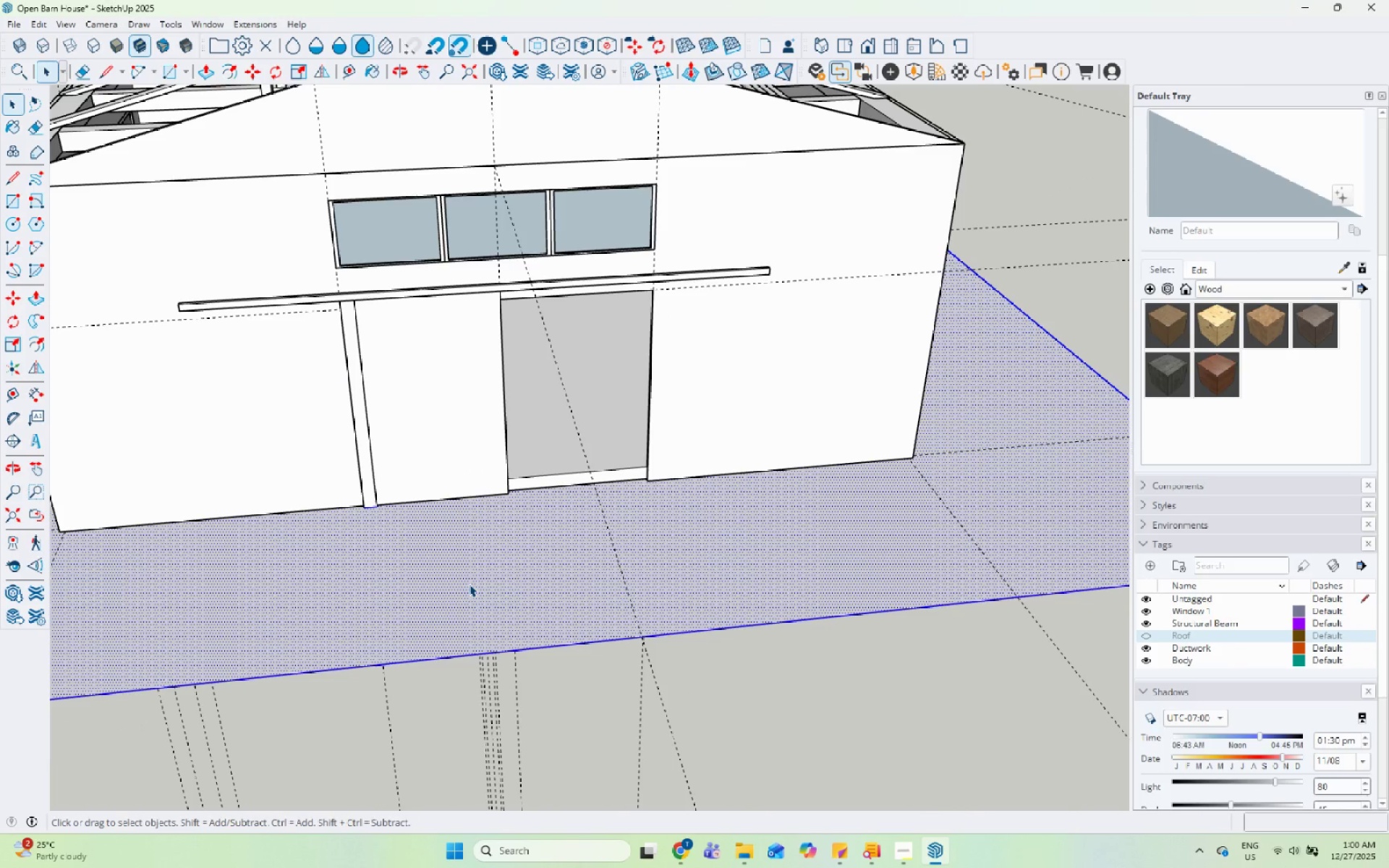 
right_click([469, 584])
 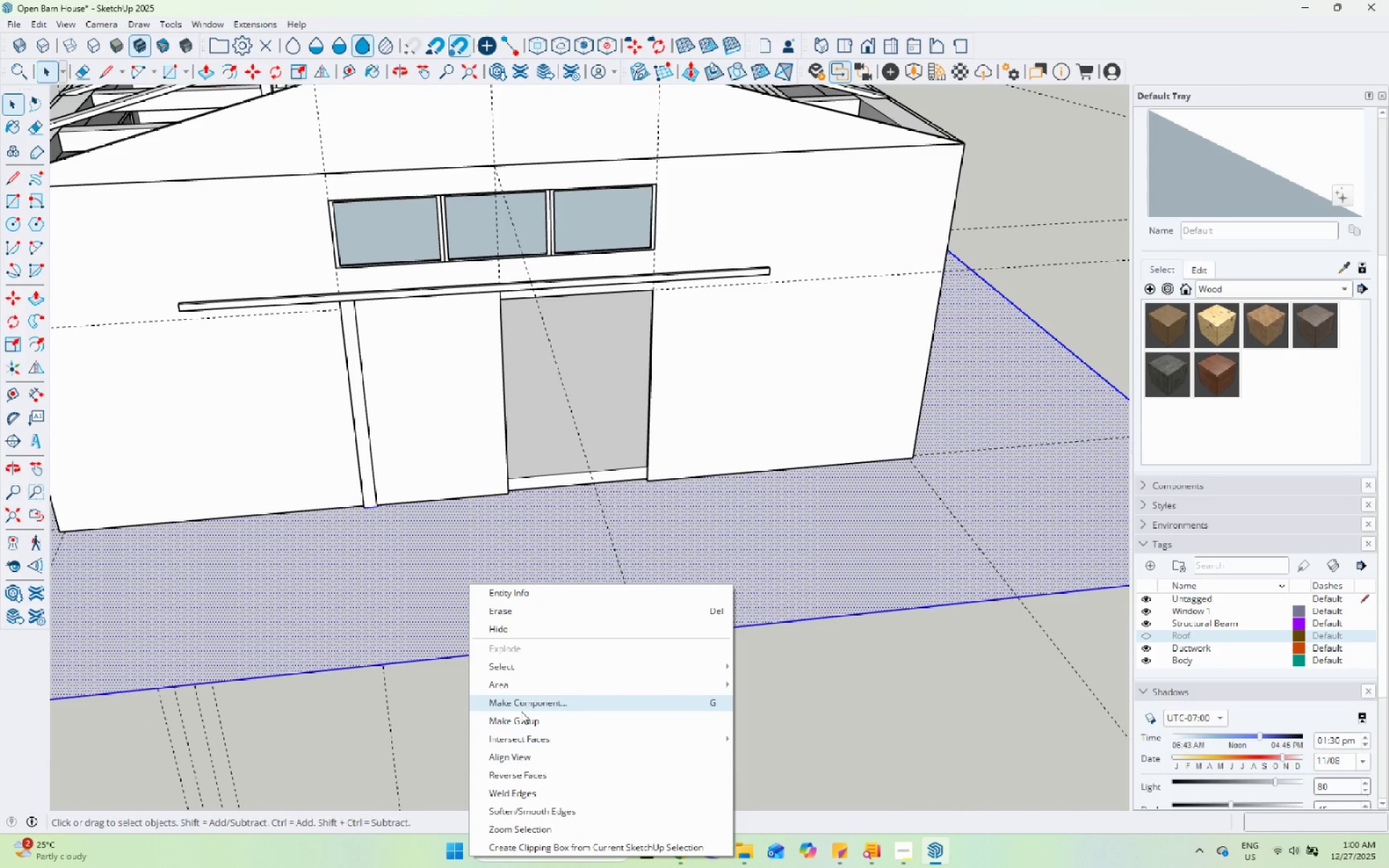 
left_click([521, 715])
 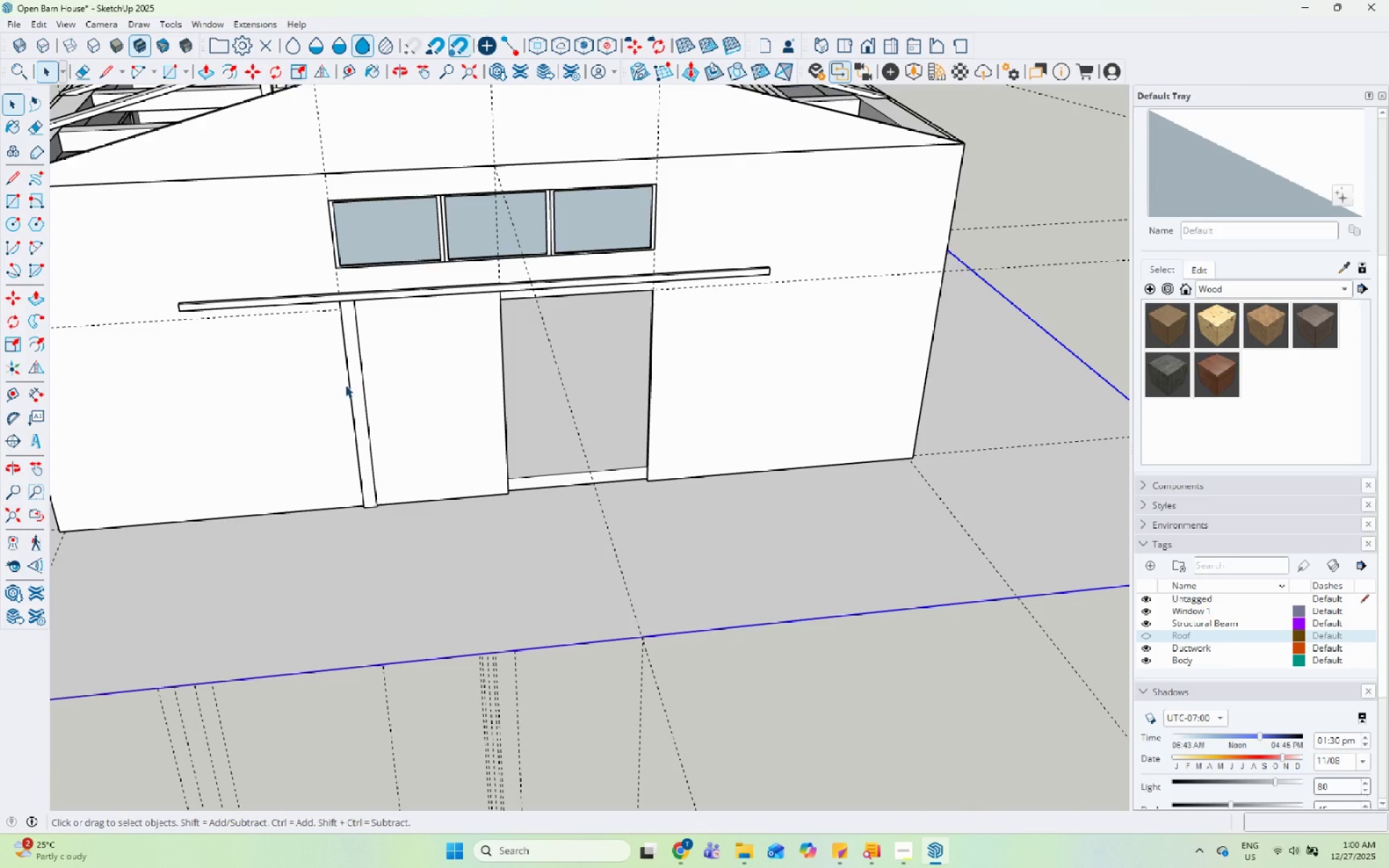 
double_click([357, 355])
 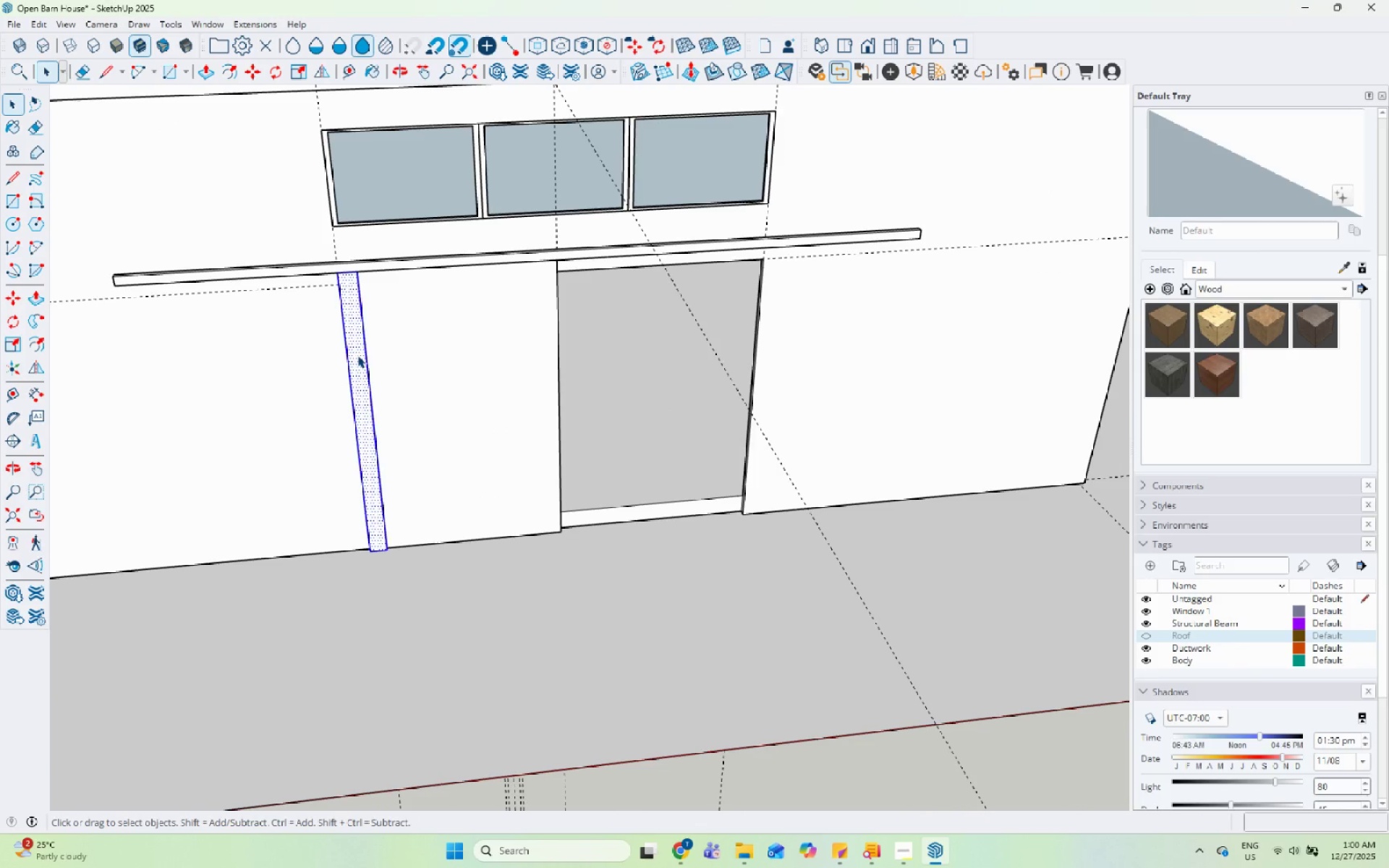 
scroll: coordinate [345, 374], scroll_direction: up, amount: 3.0
 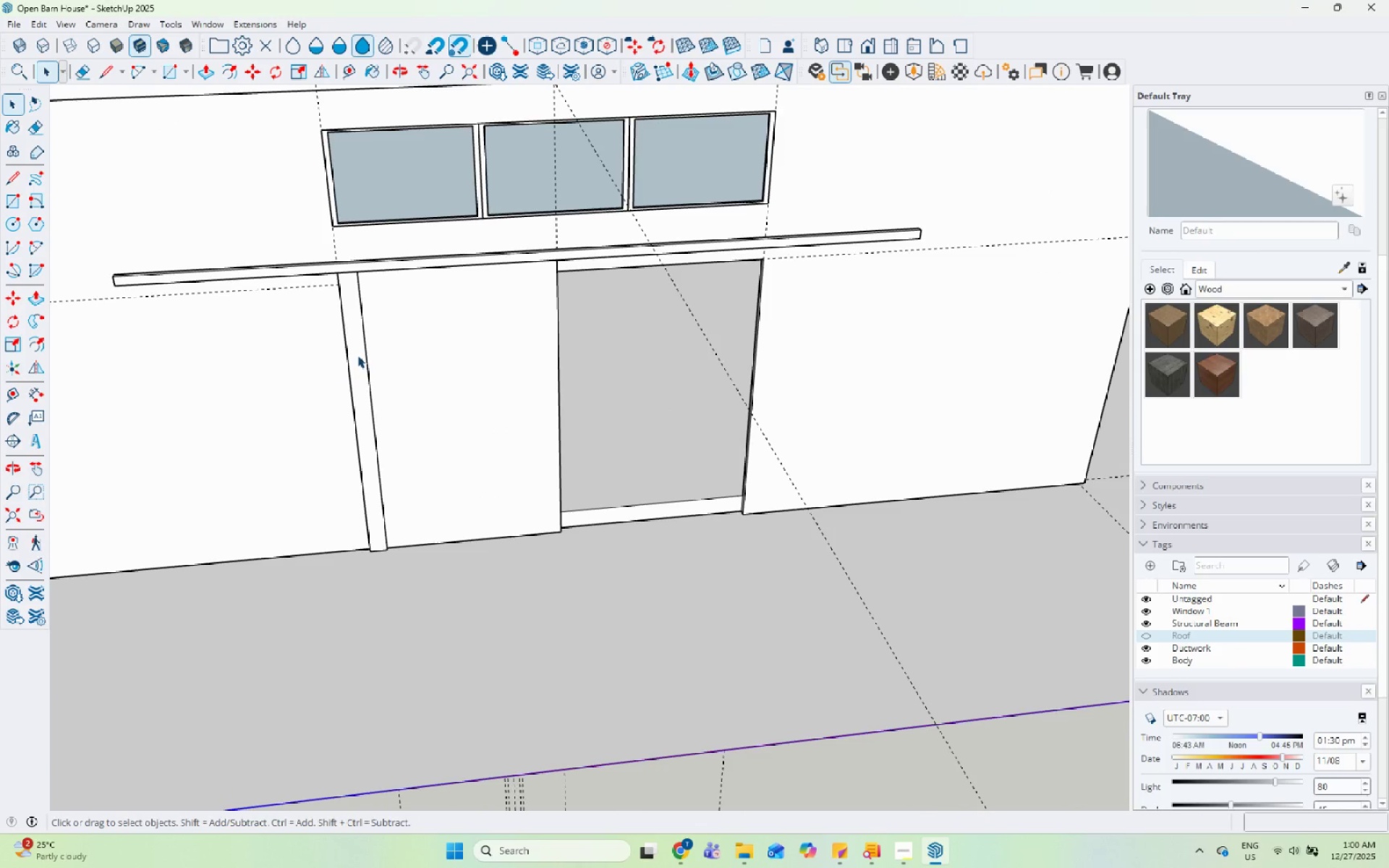 
triple_click([357, 355])
 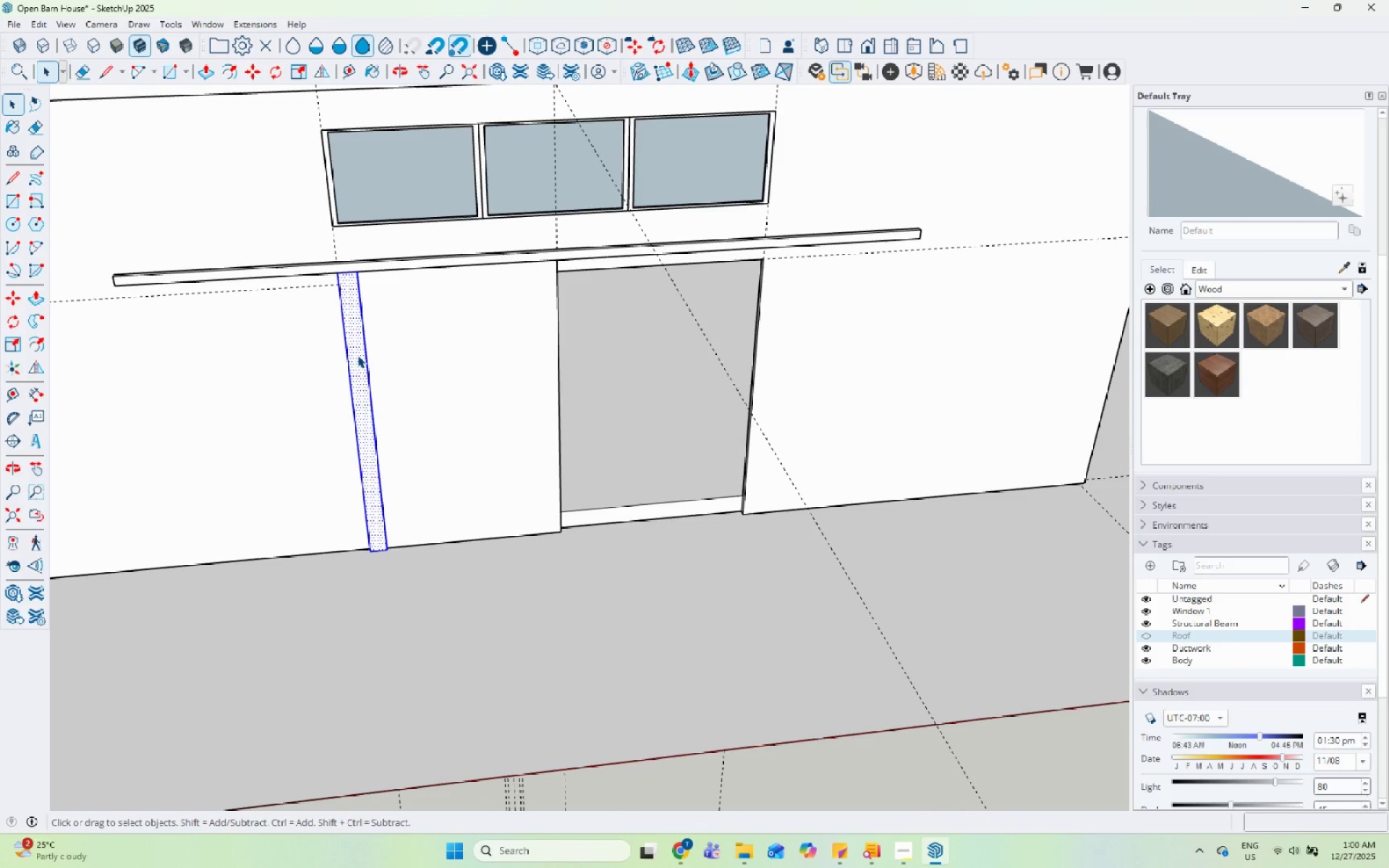 
right_click([357, 355])
 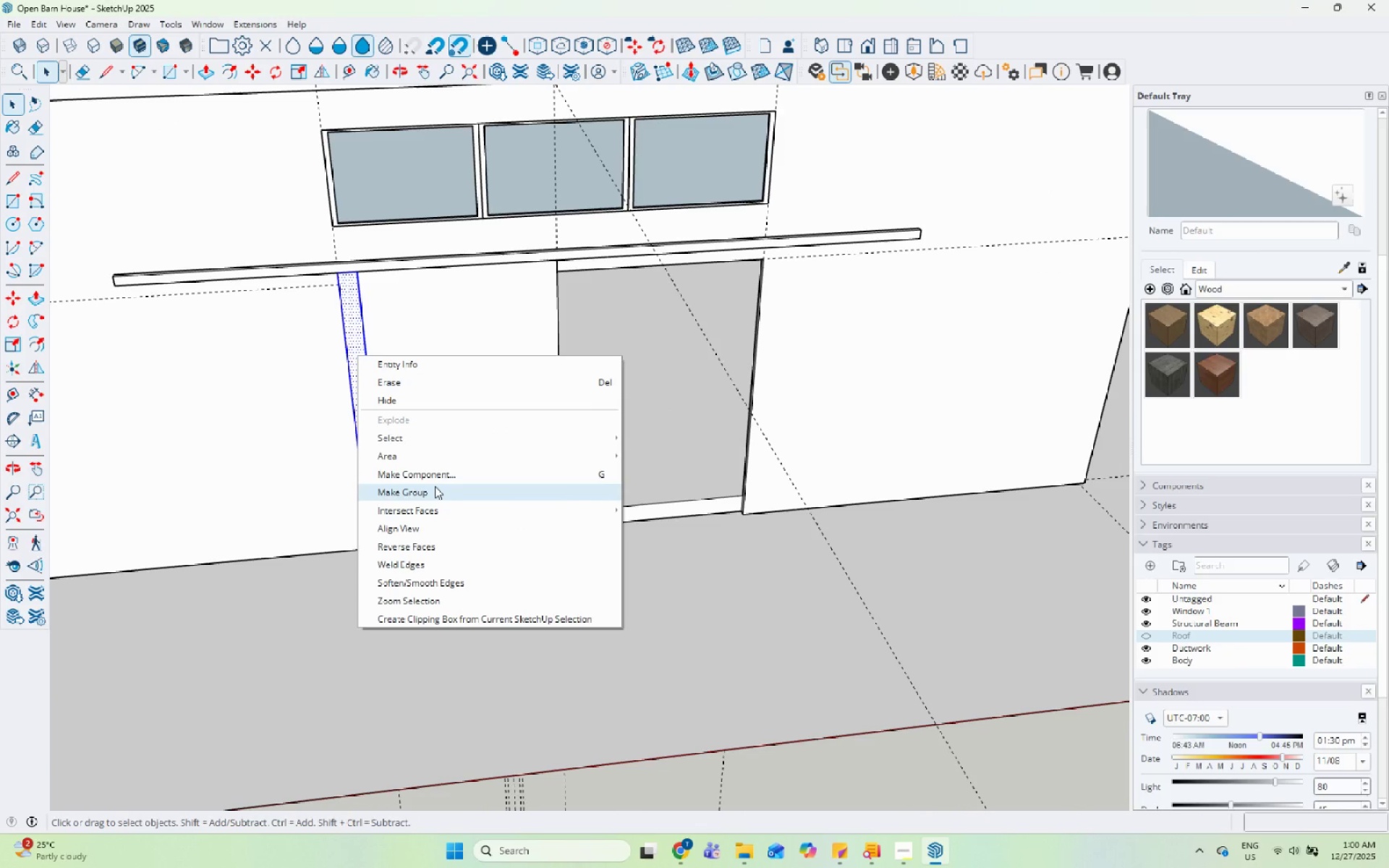 
left_click([435, 486])
 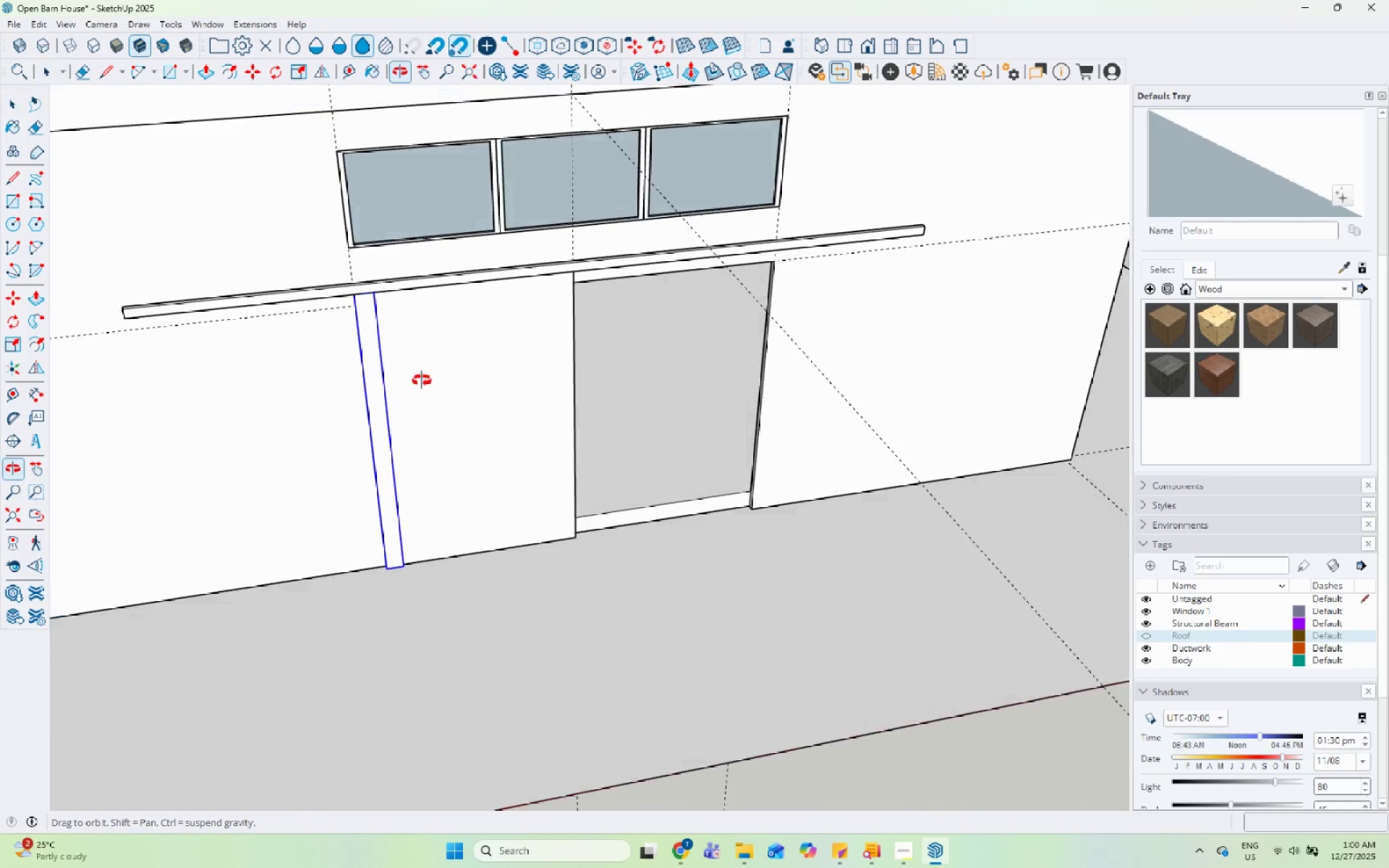 
scroll: coordinate [324, 265], scroll_direction: up, amount: 18.0
 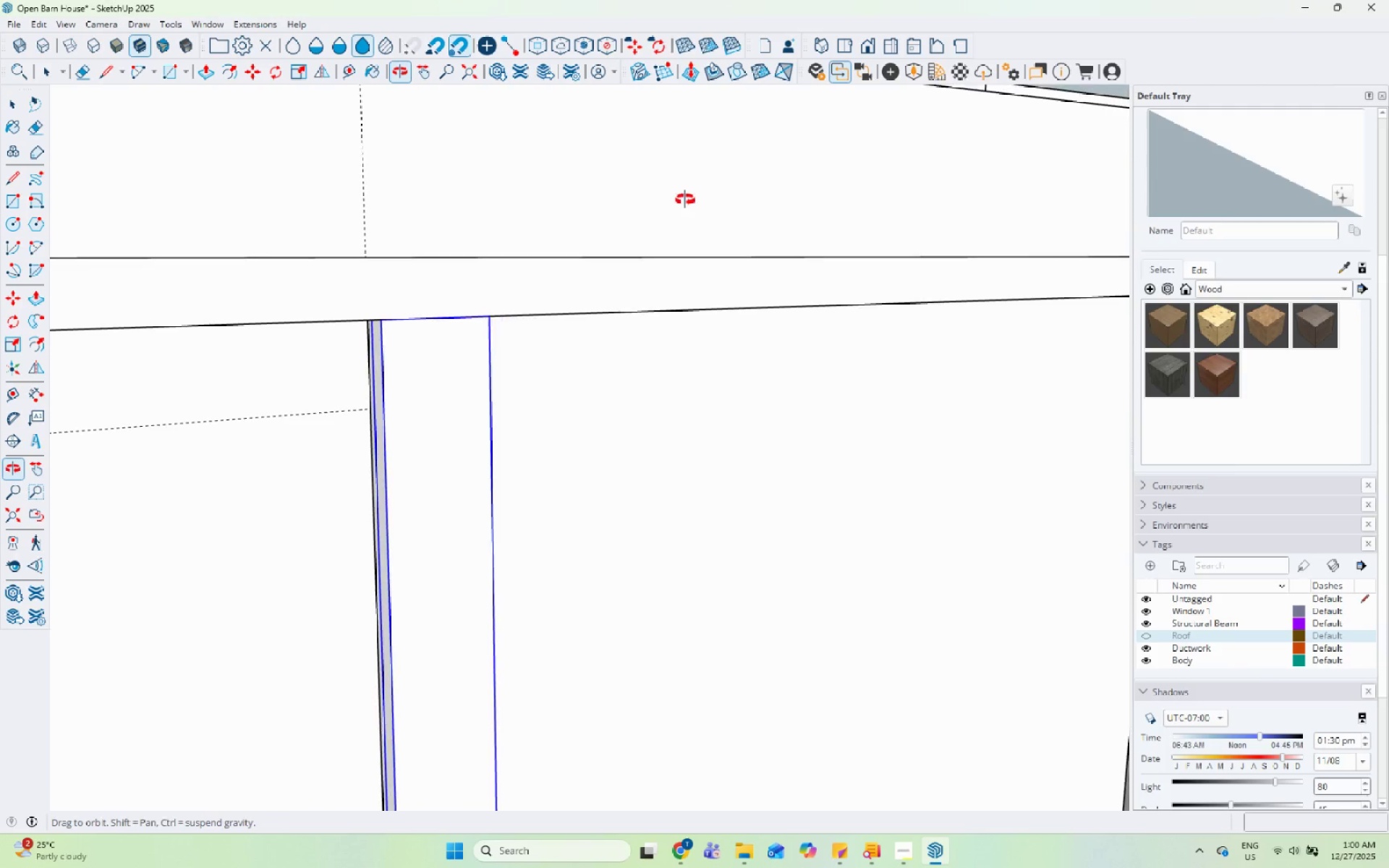 
key(M)
 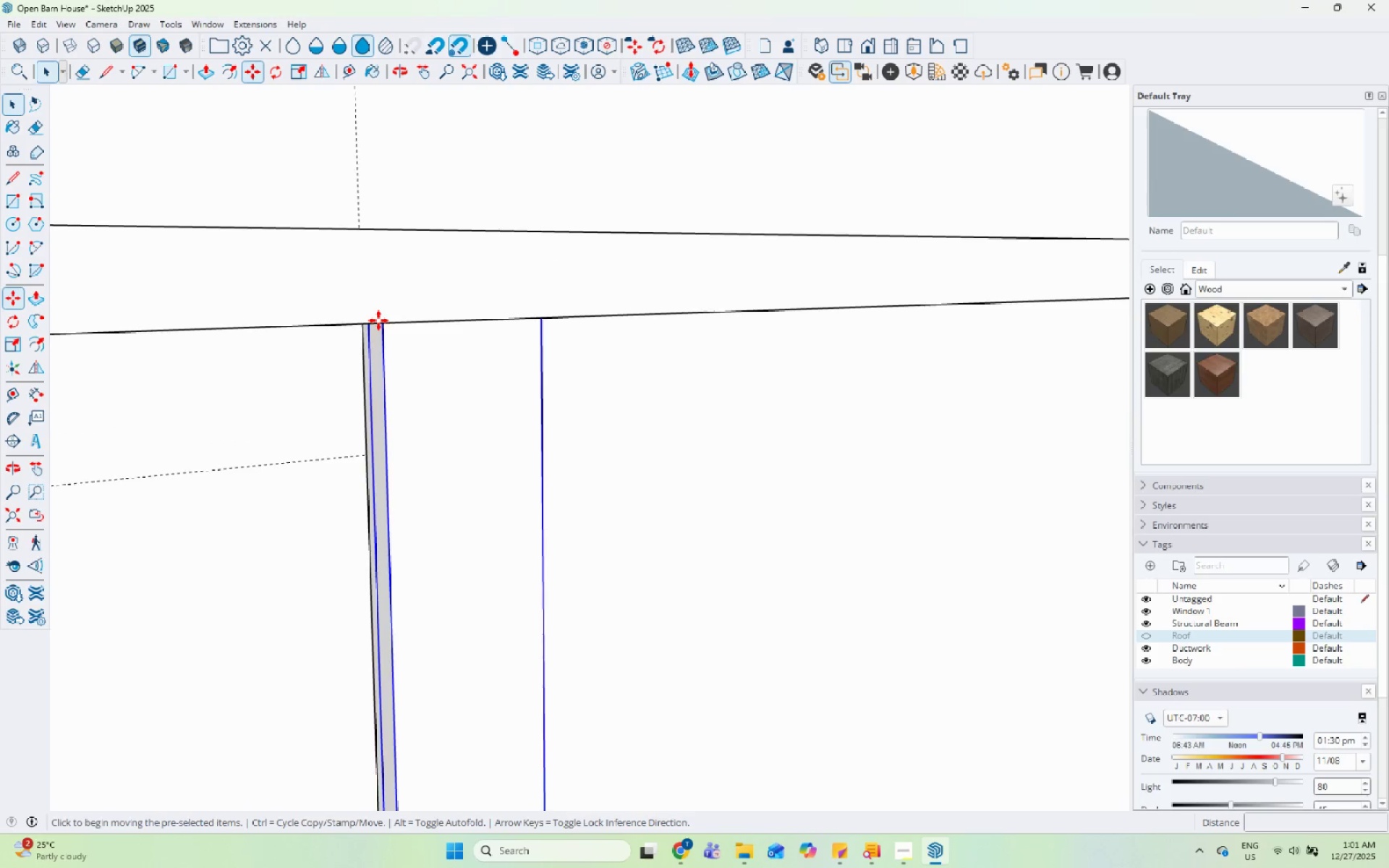 
scroll: coordinate [378, 320], scroll_direction: up, amount: 5.0
 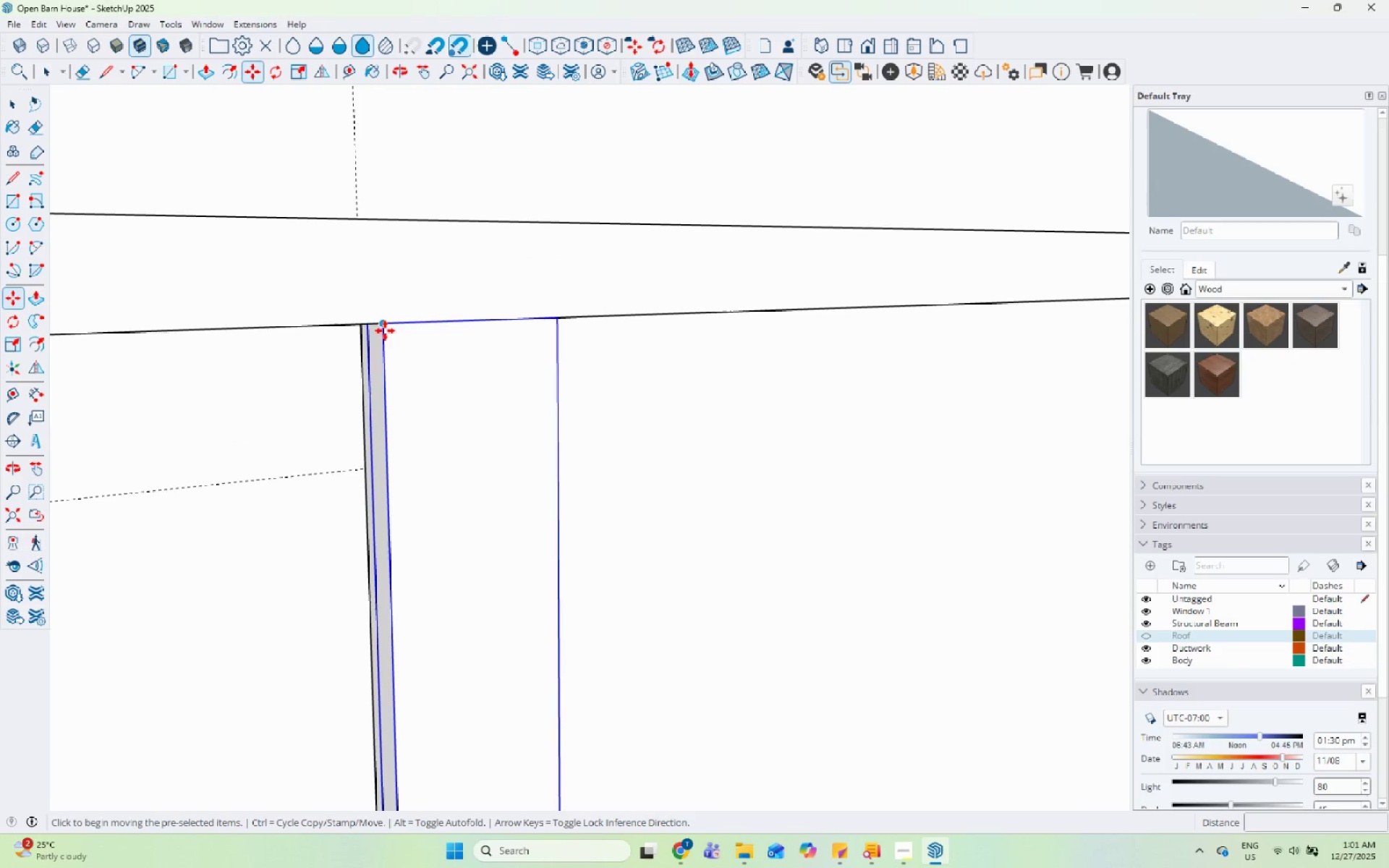 
key(Control+ControlLeft)
 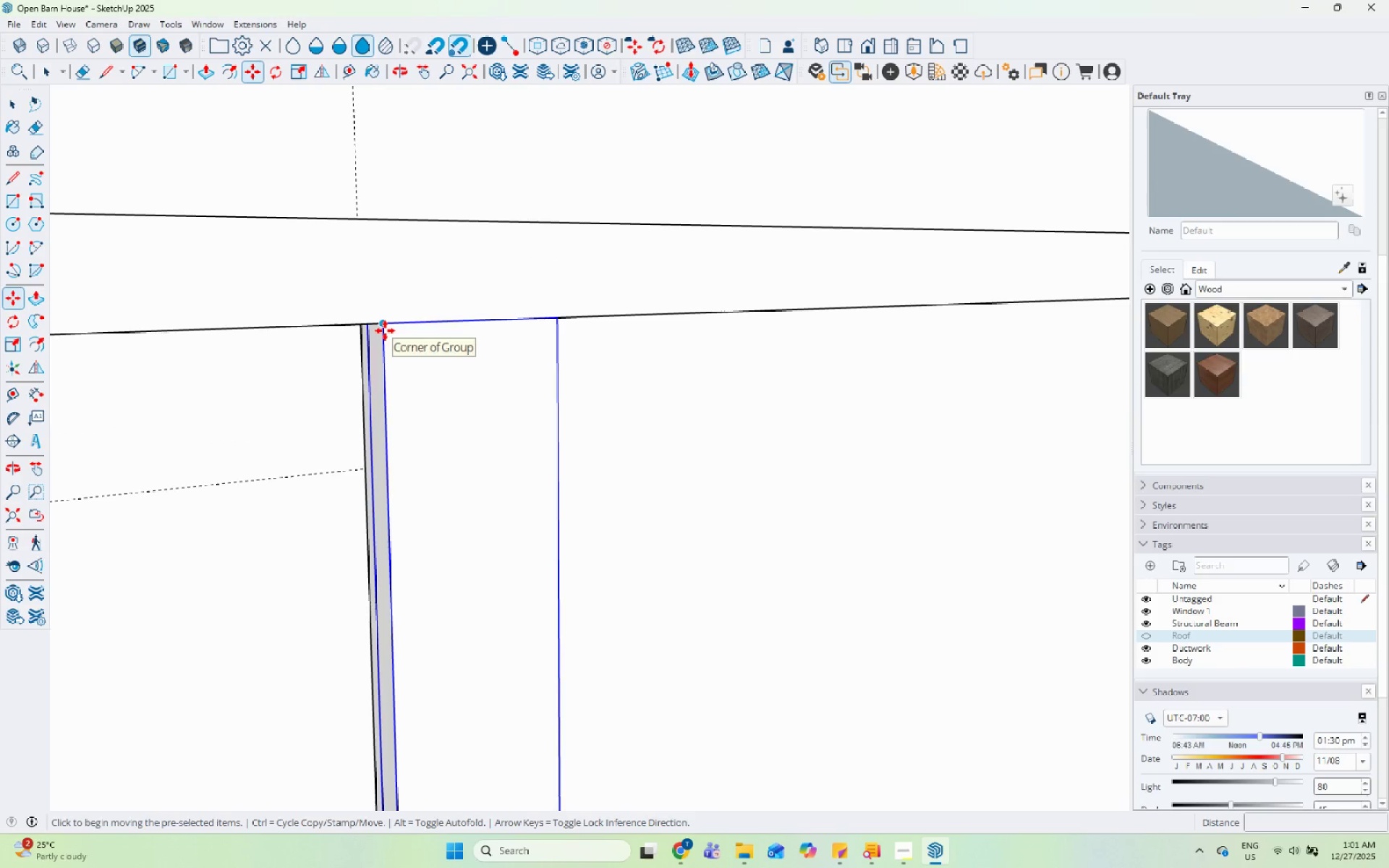 
left_click([385, 331])
 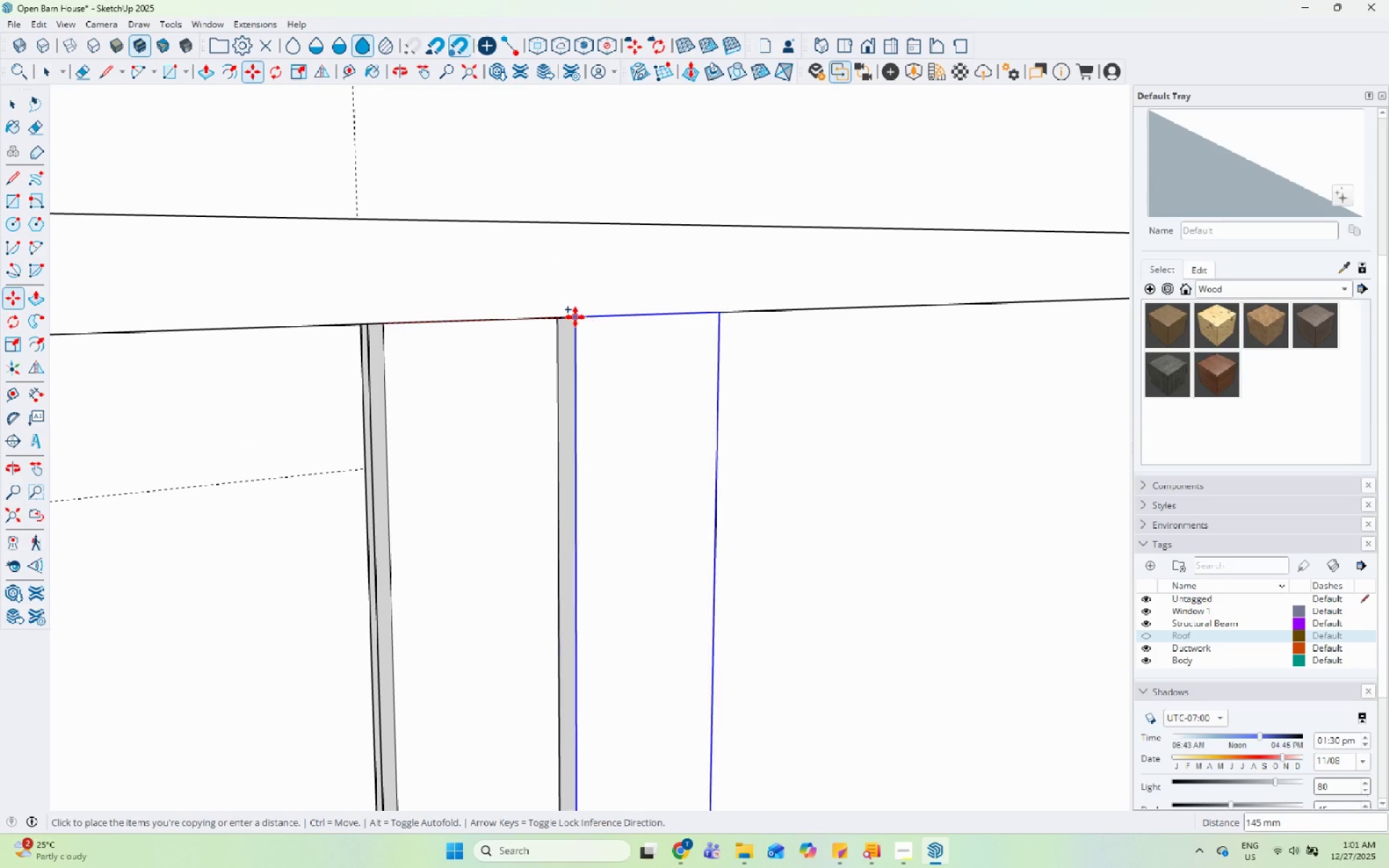 
scroll: coordinate [574, 317], scroll_direction: up, amount: 5.0
 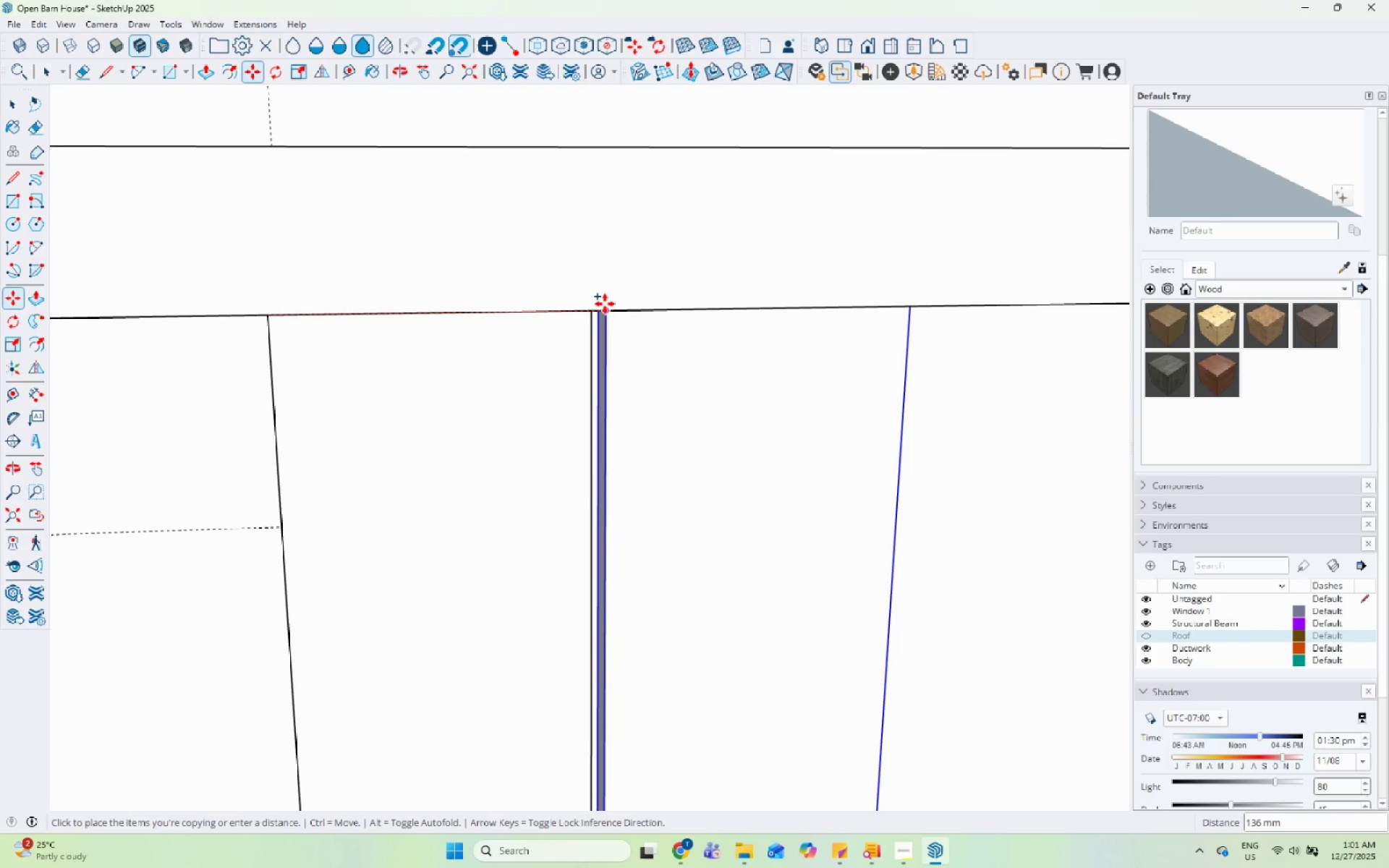 
left_click([611, 305])
 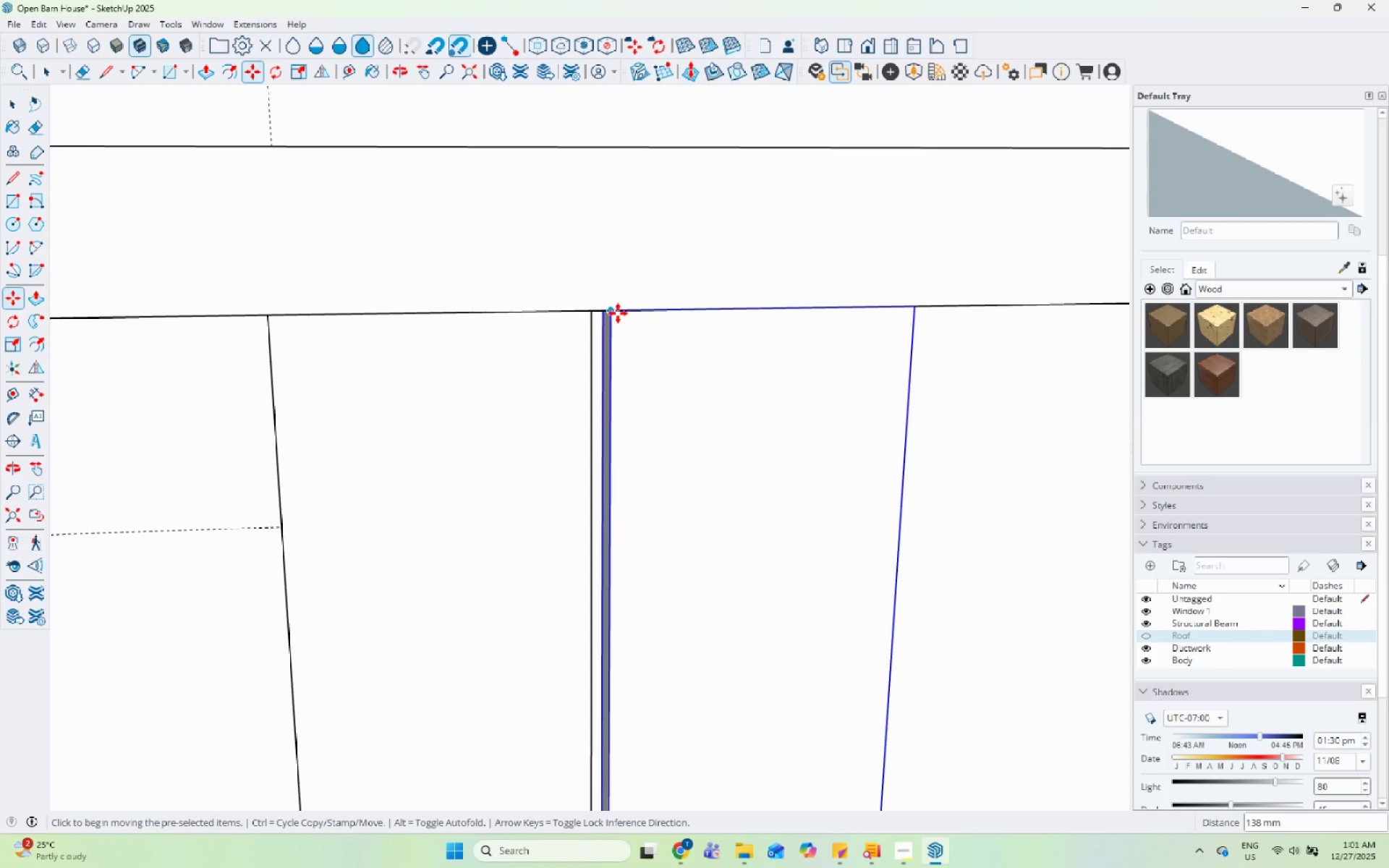 
key(Control+ControlLeft)
 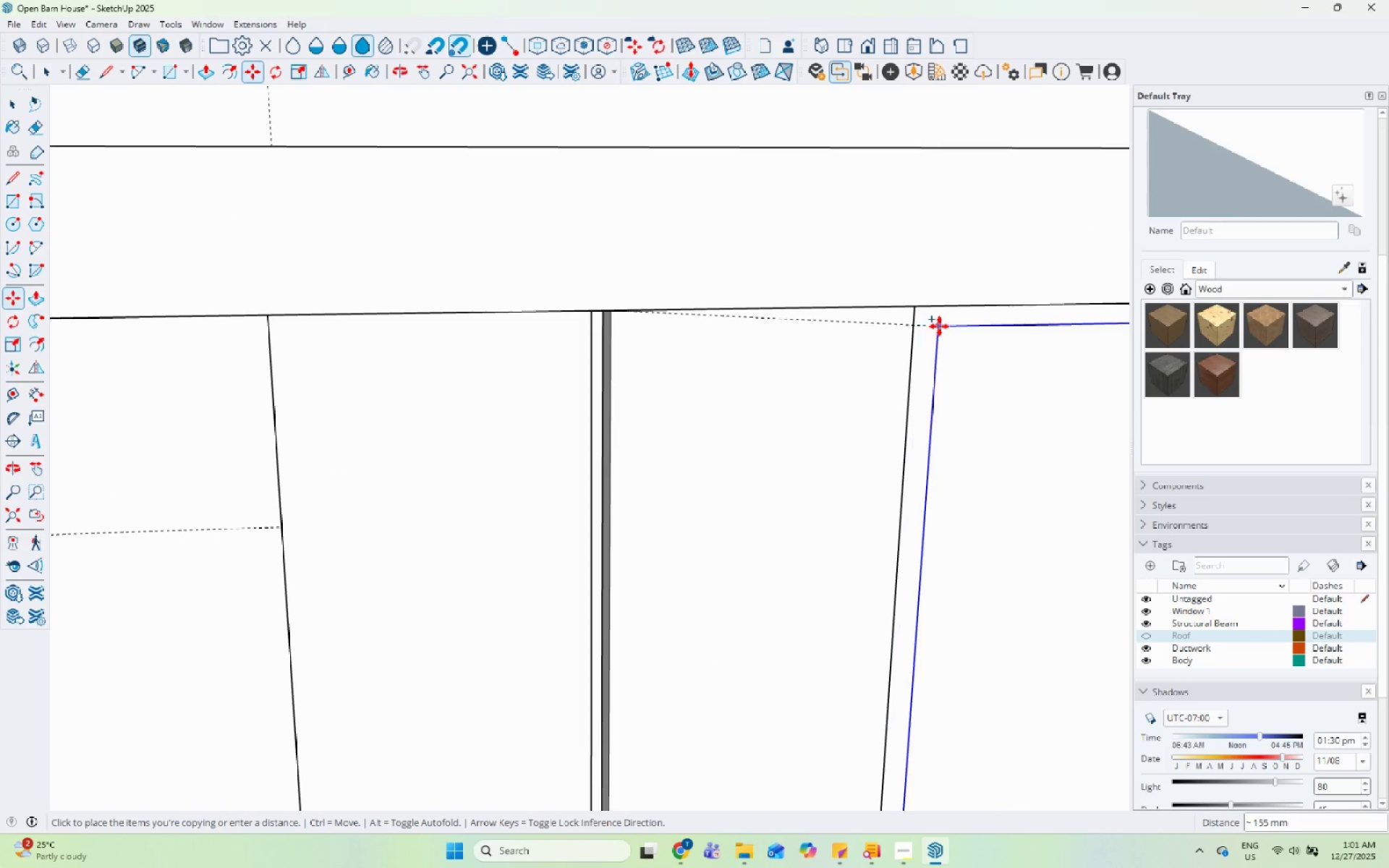 
key(Space)
 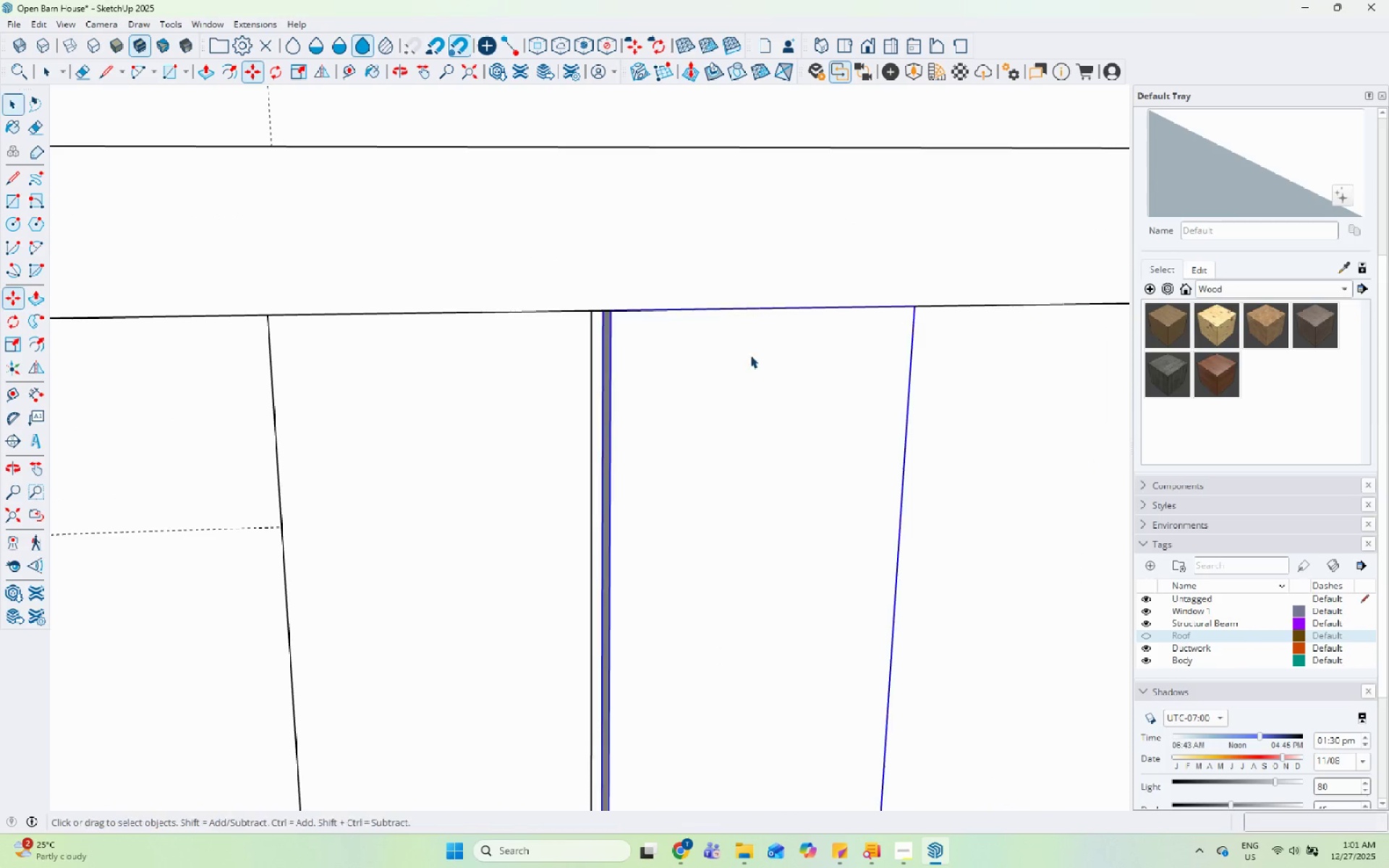 
left_click([749, 357])
 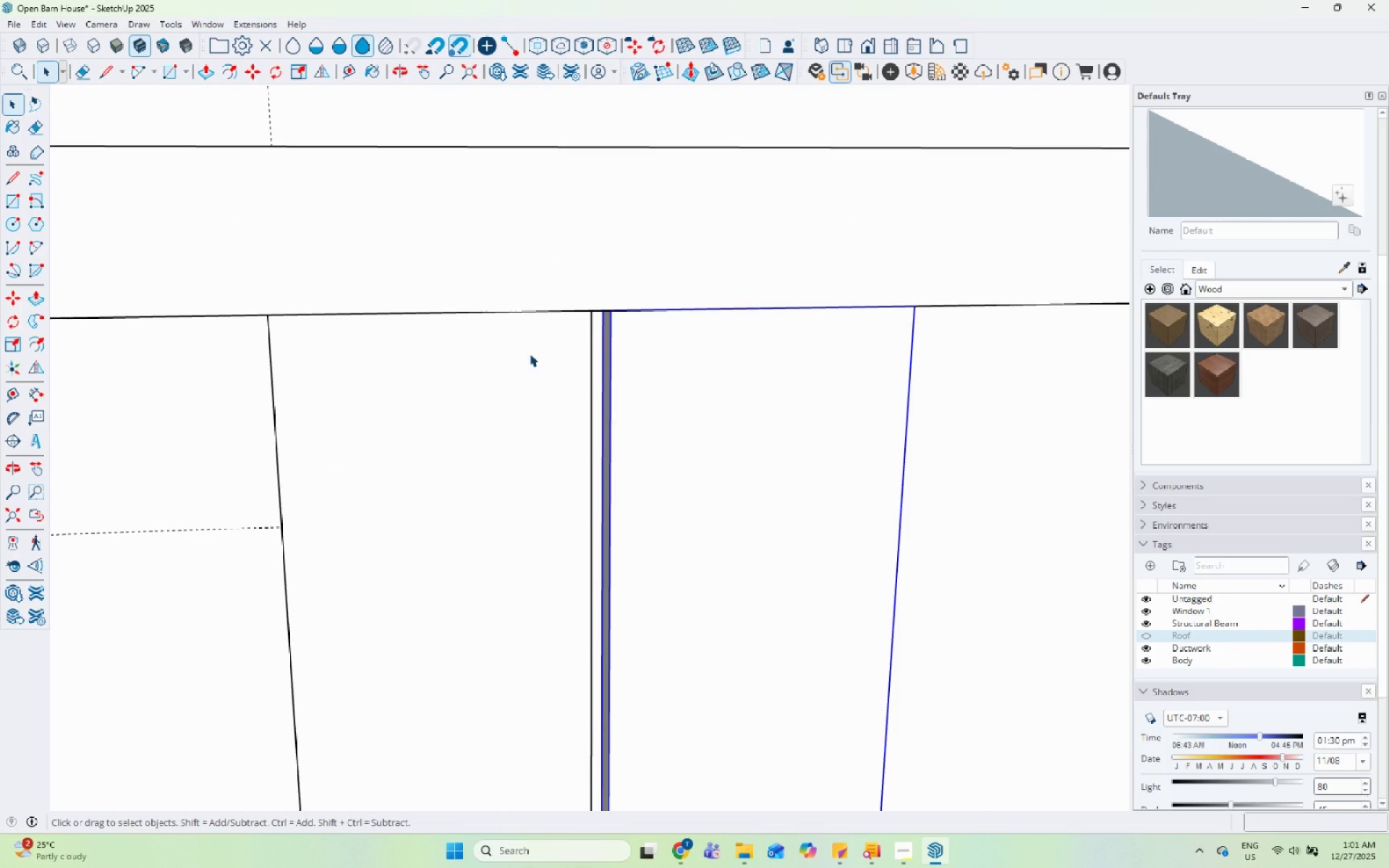 
key(M)
 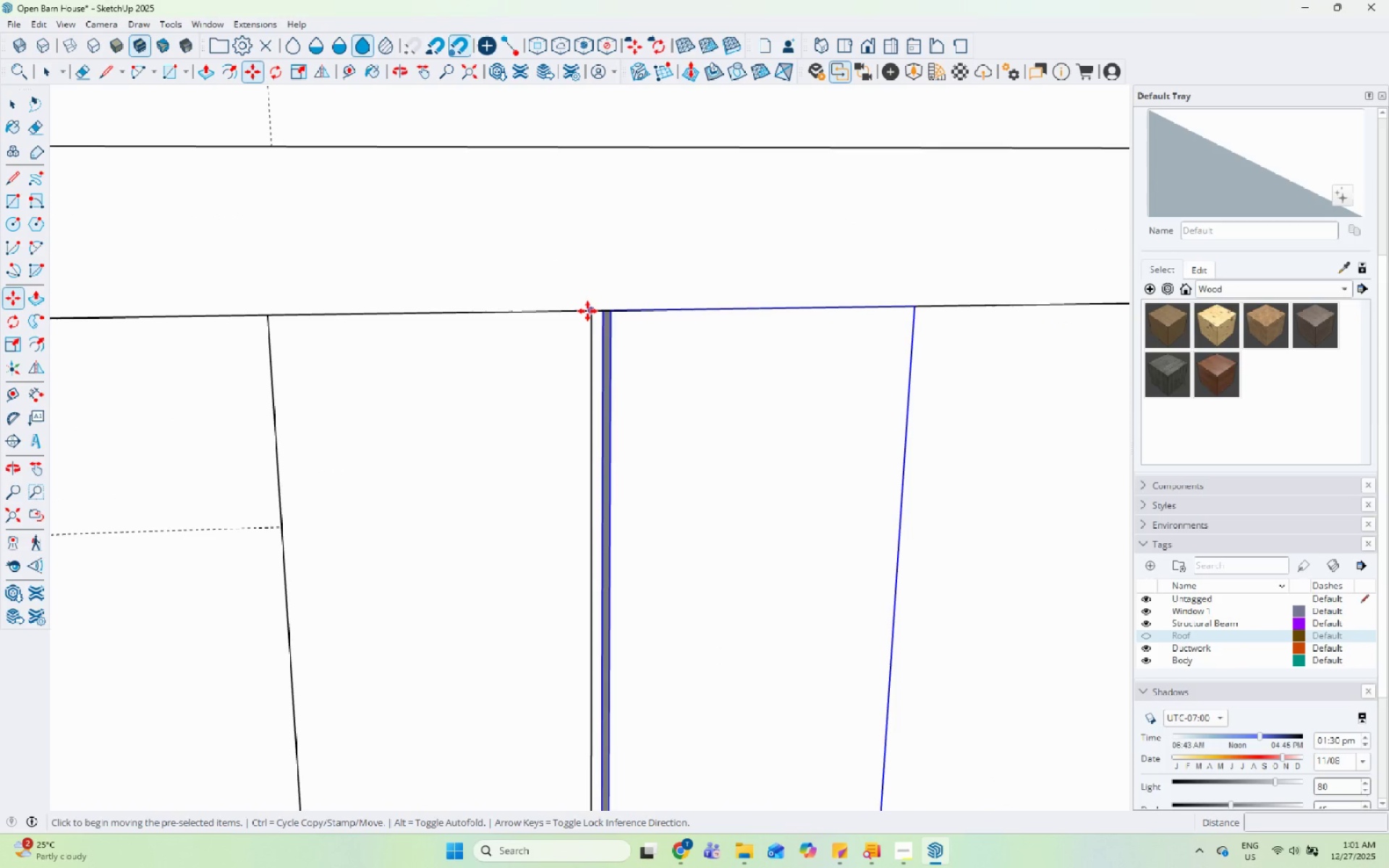 
key(Control+ControlLeft)
 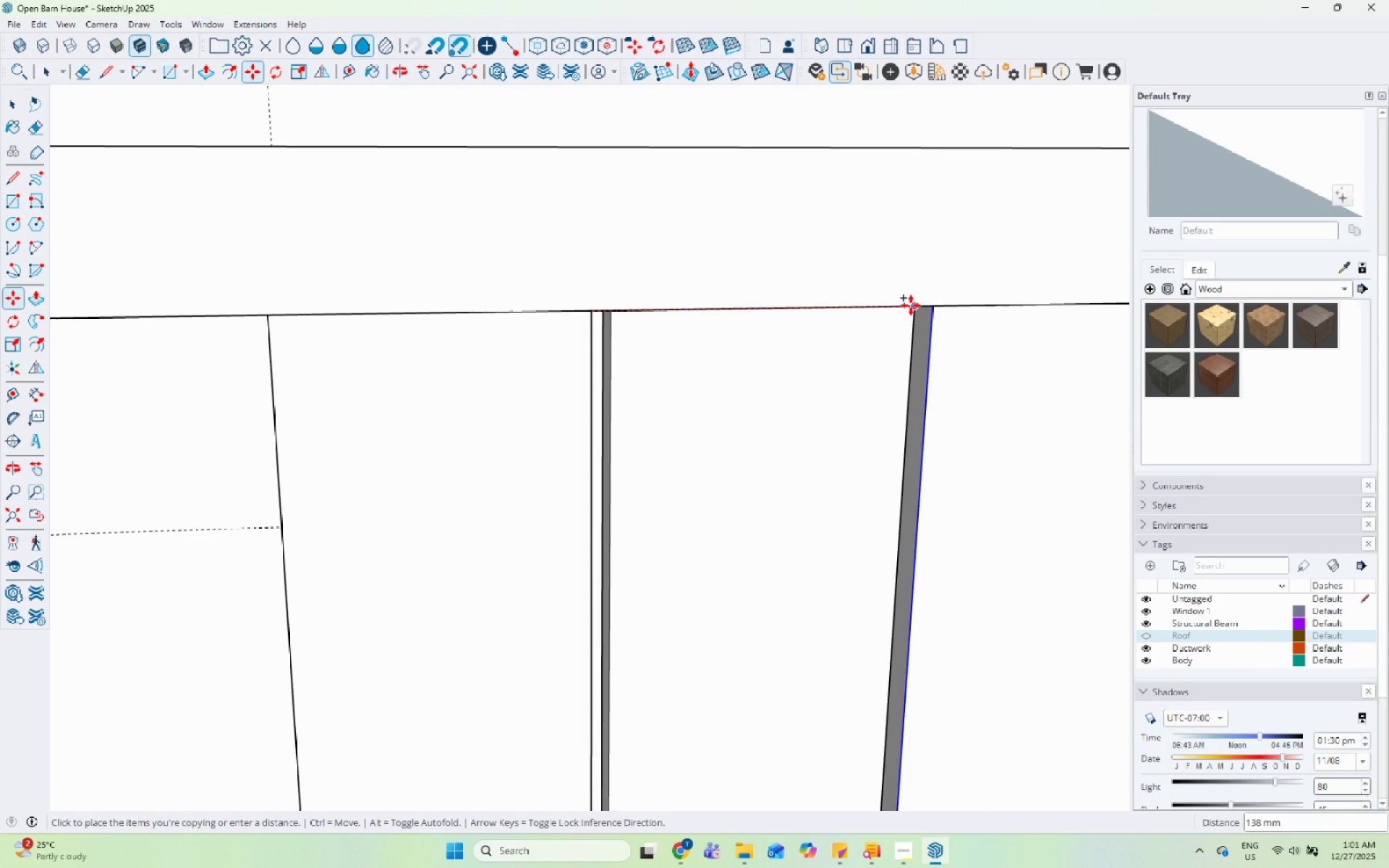 
left_click([911, 305])
 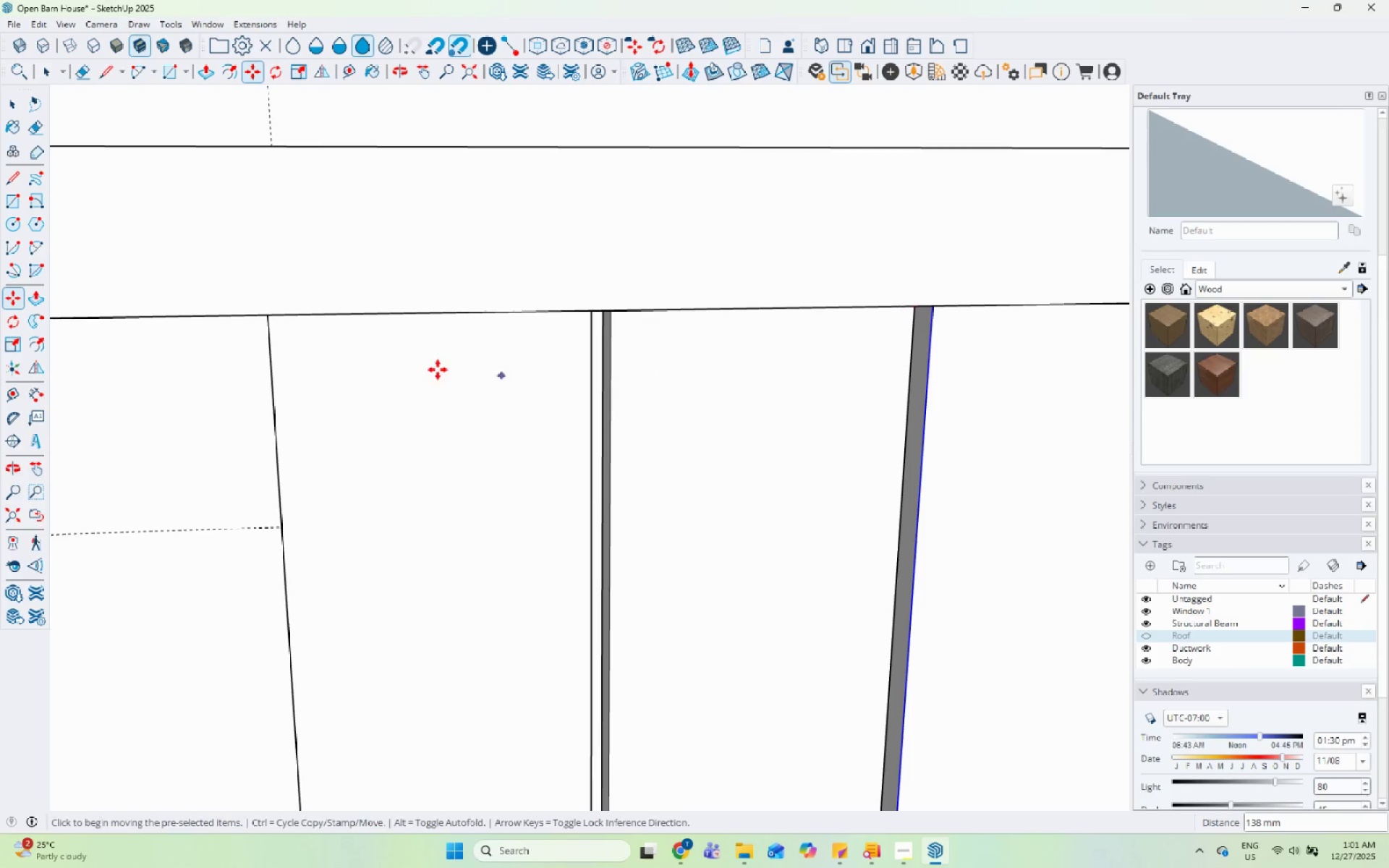 
scroll: coordinate [641, 407], scroll_direction: down, amount: 32.0
 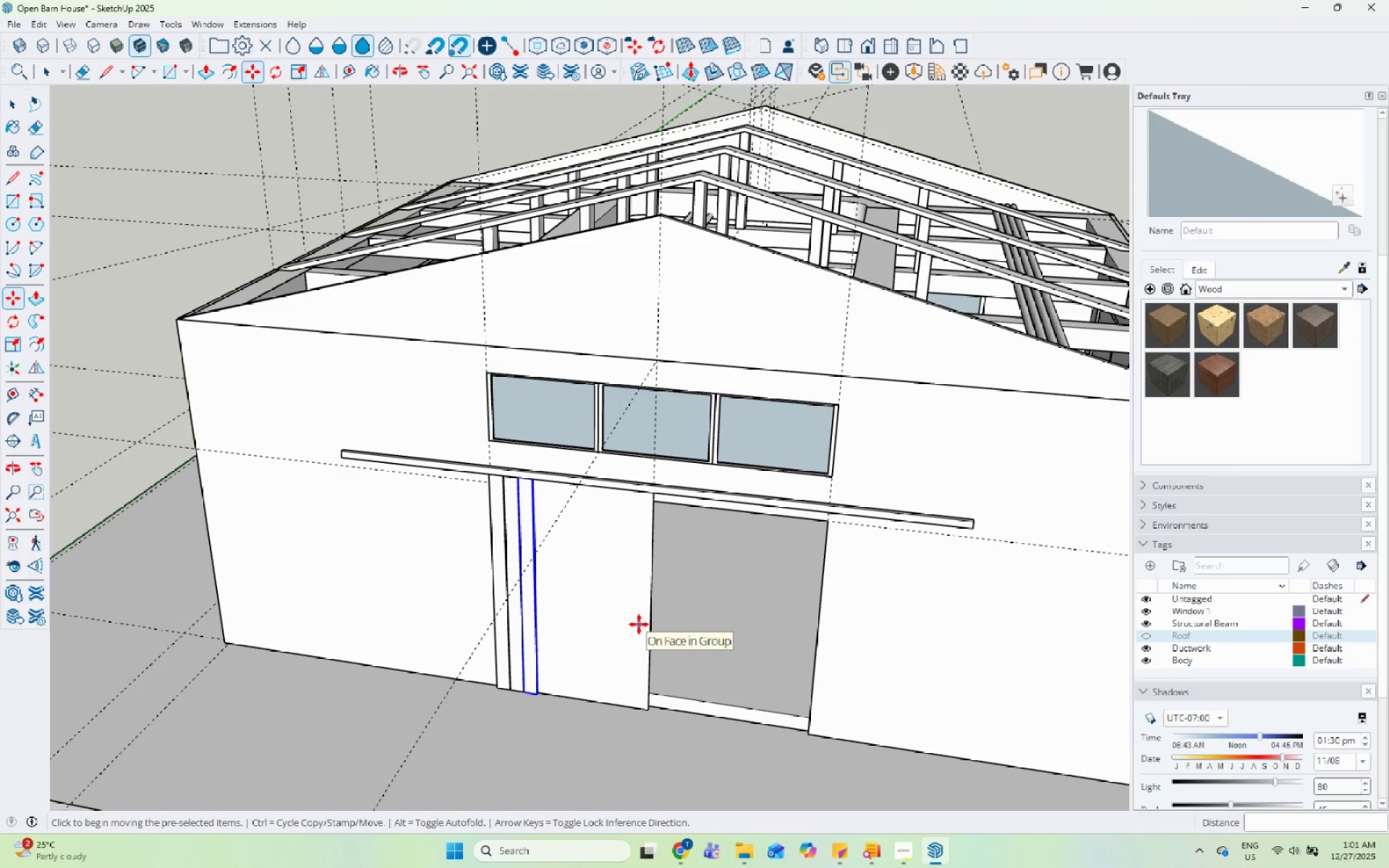 
type(*8)
 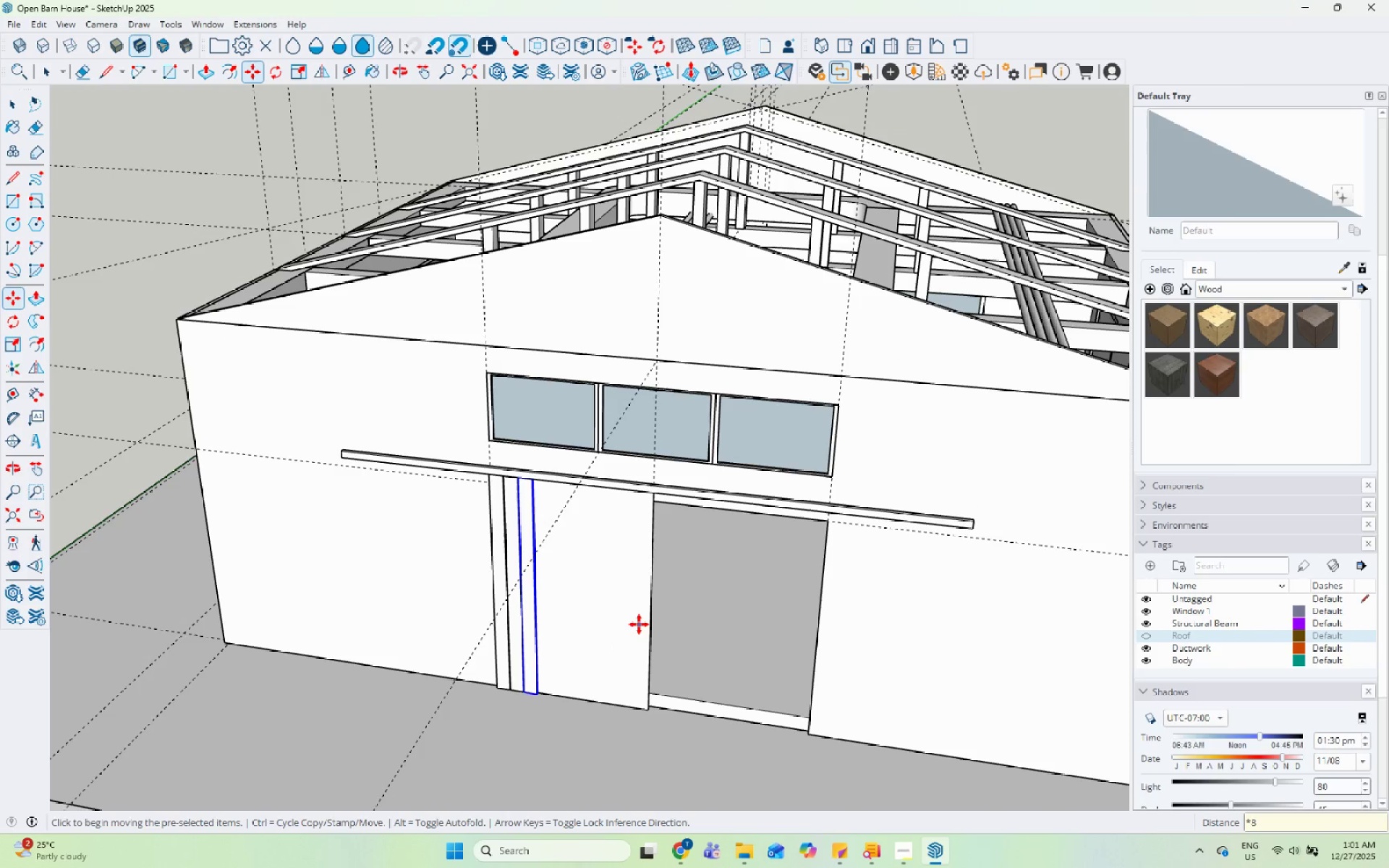 
key(Enter)
 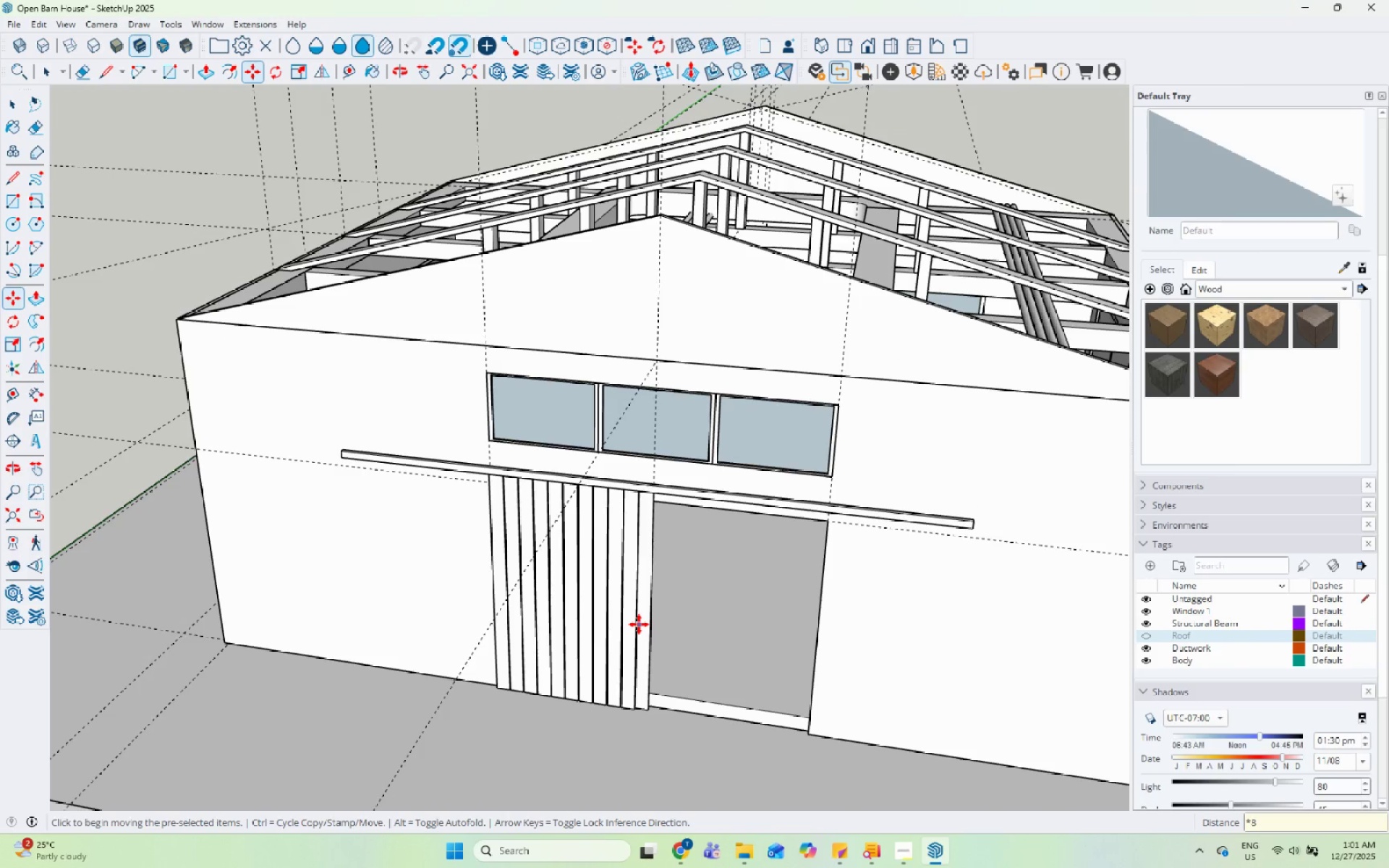 
key(Space)
 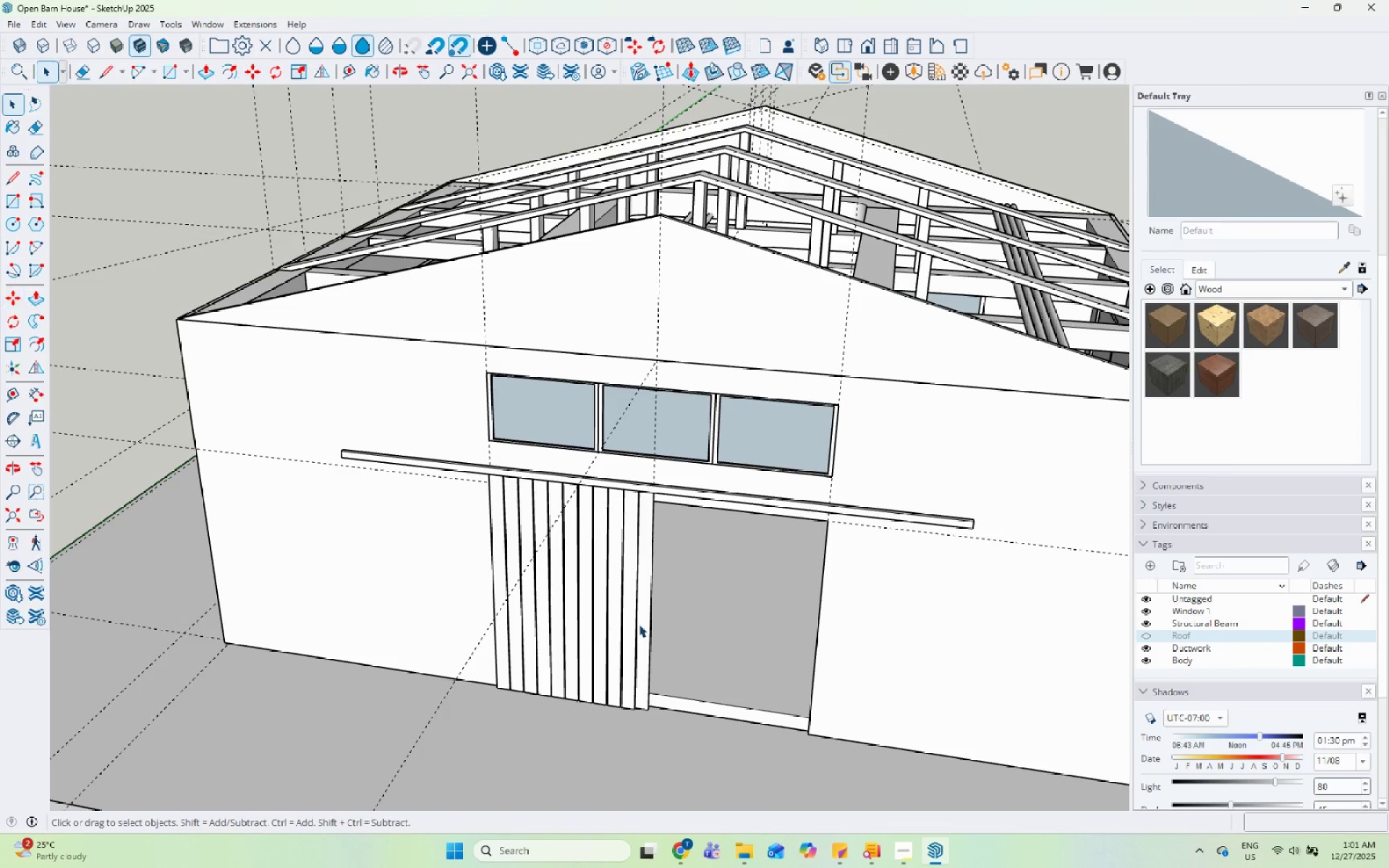 
scroll: coordinate [639, 624], scroll_direction: up, amount: 3.0
 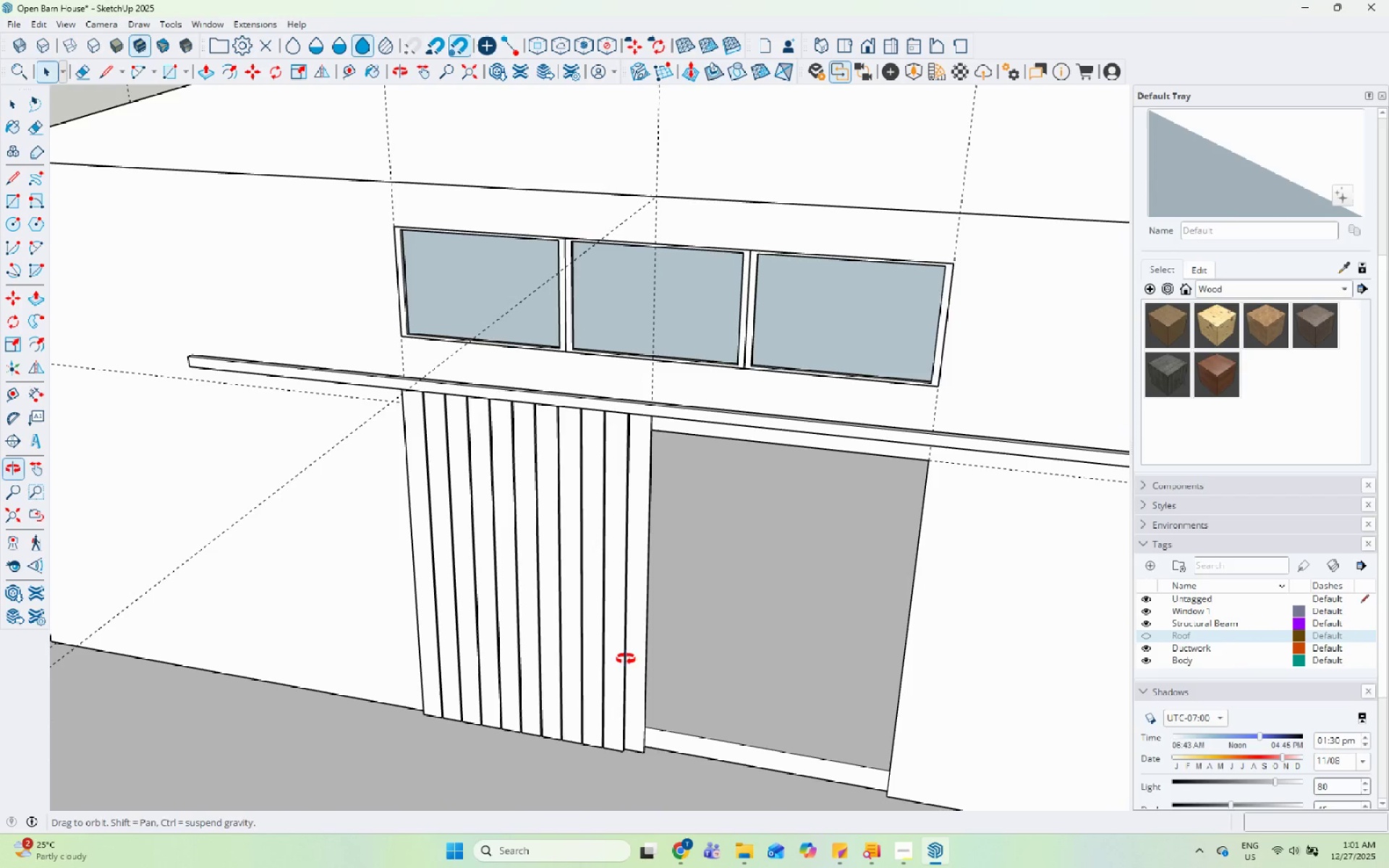 
left_click([622, 675])
 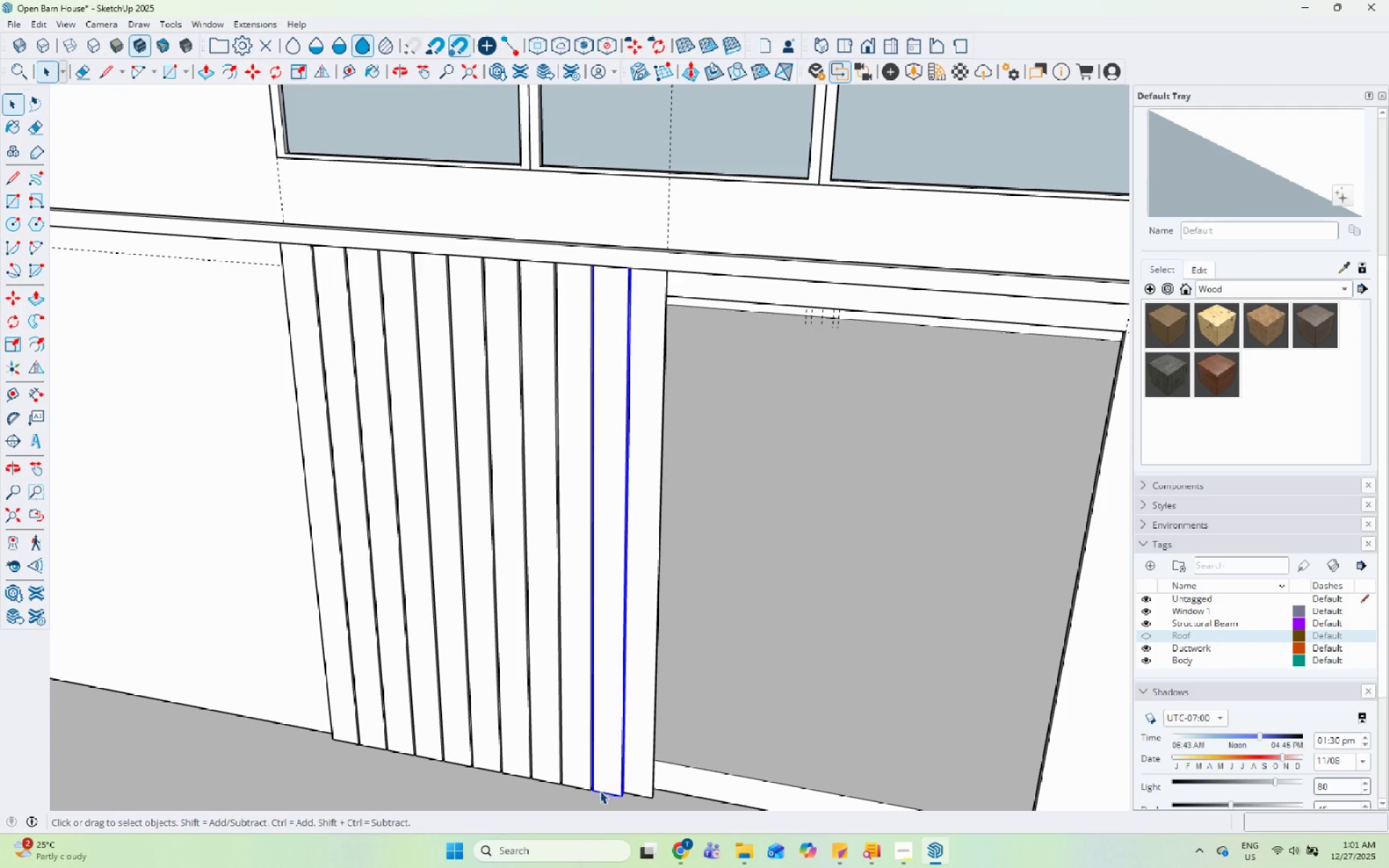 
scroll: coordinate [626, 659], scroll_direction: up, amount: 4.0
 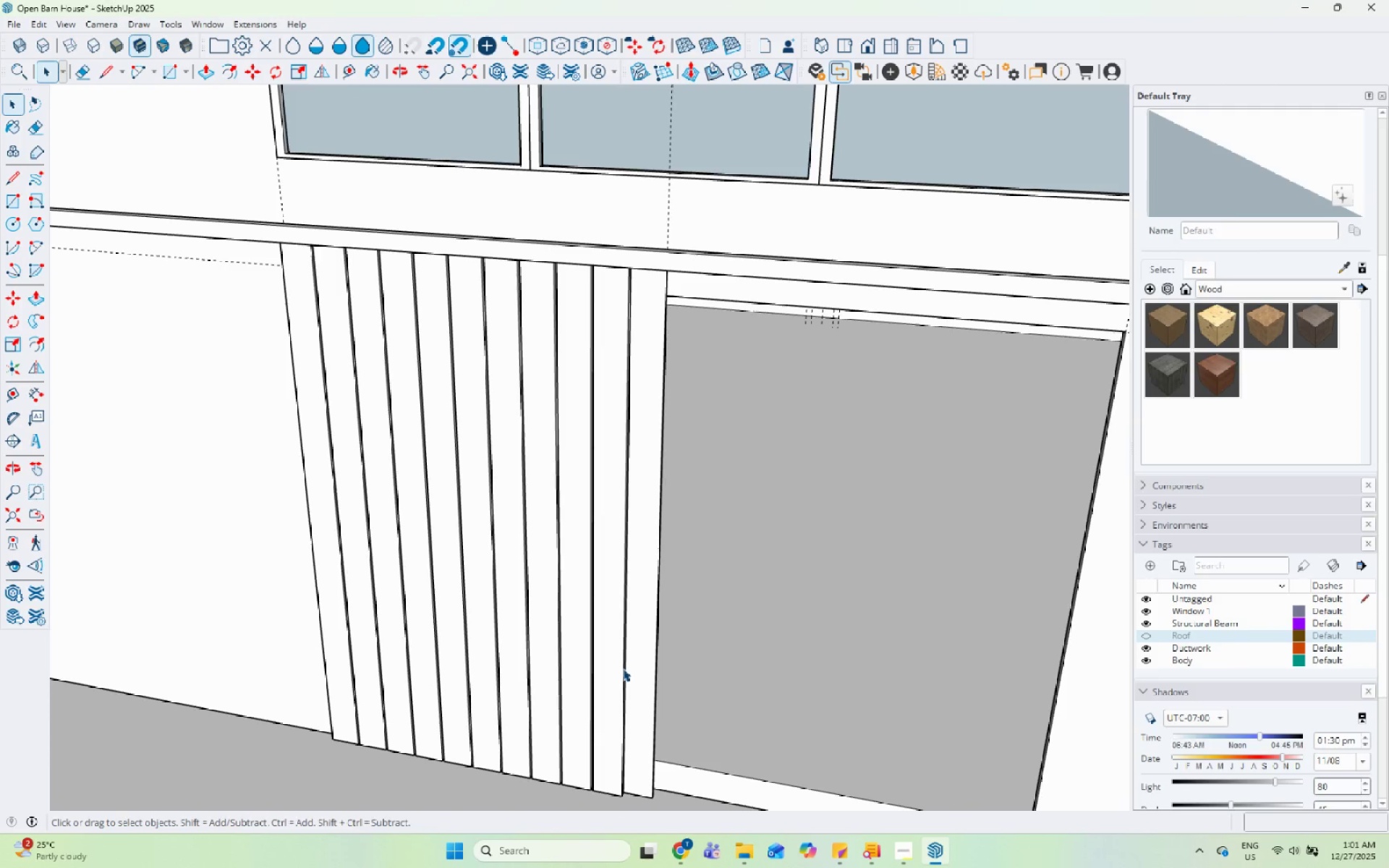 
key(M)
 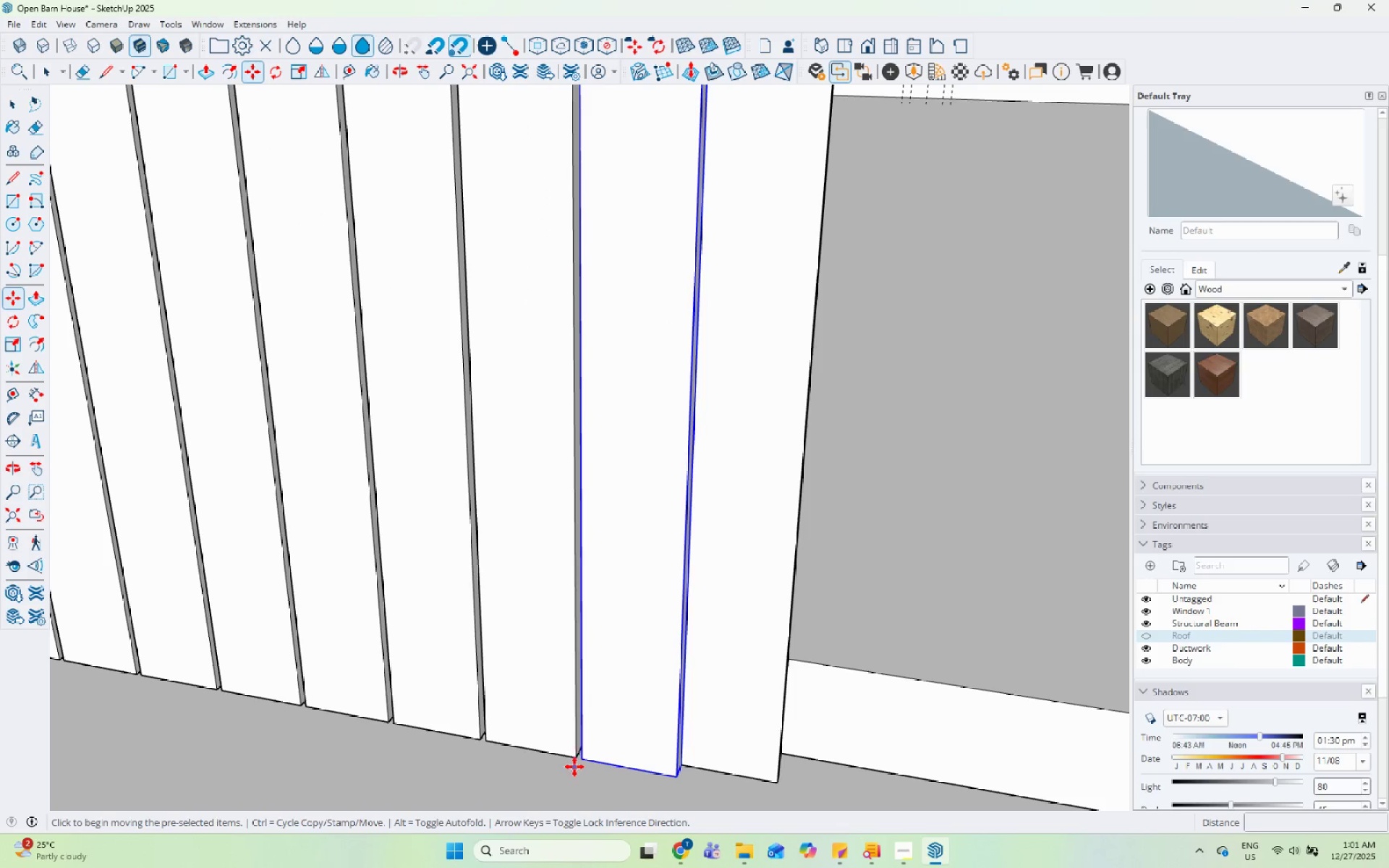 
scroll: coordinate [595, 804], scroll_direction: up, amount: 12.0
 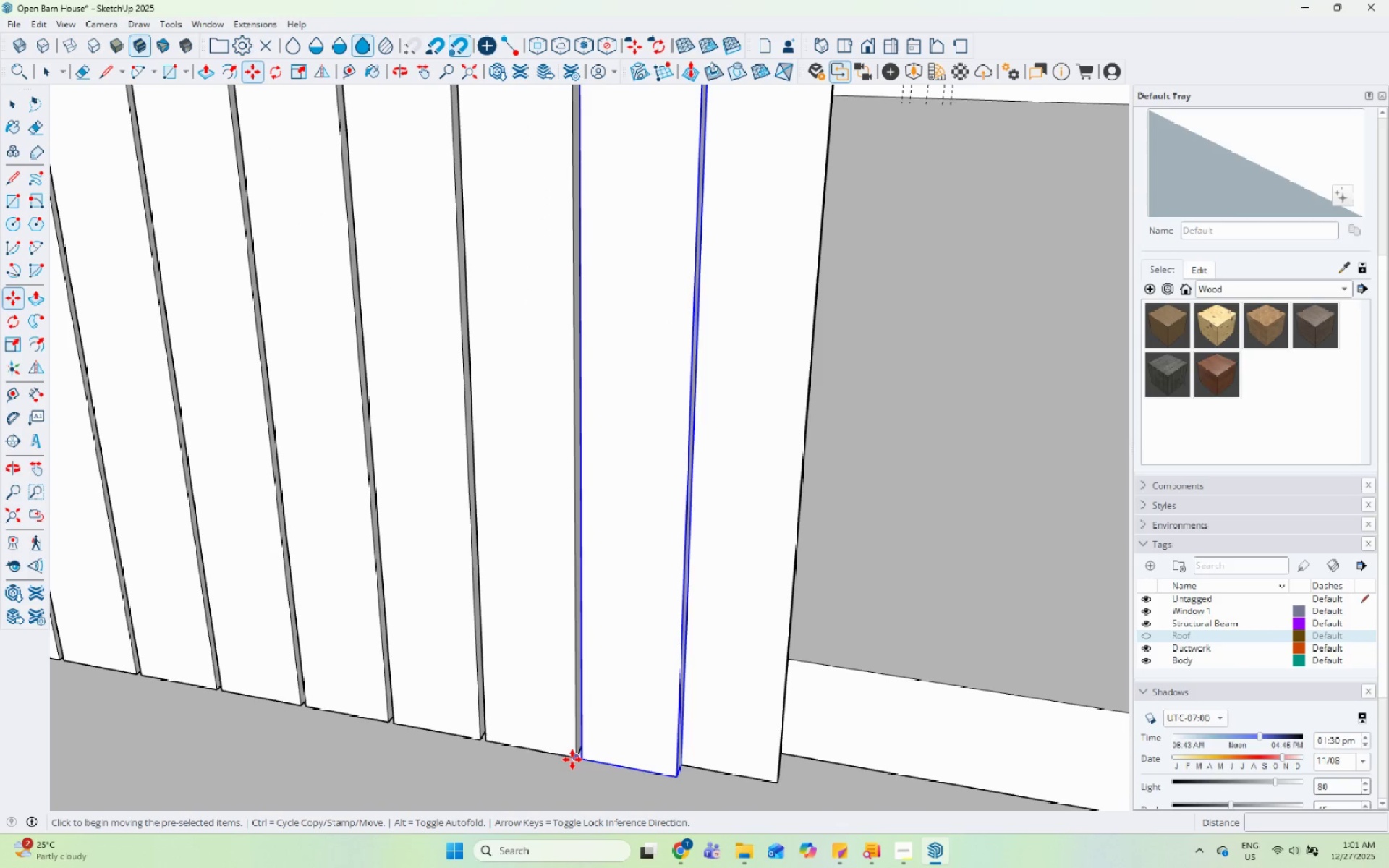 
key(Control+ControlLeft)
 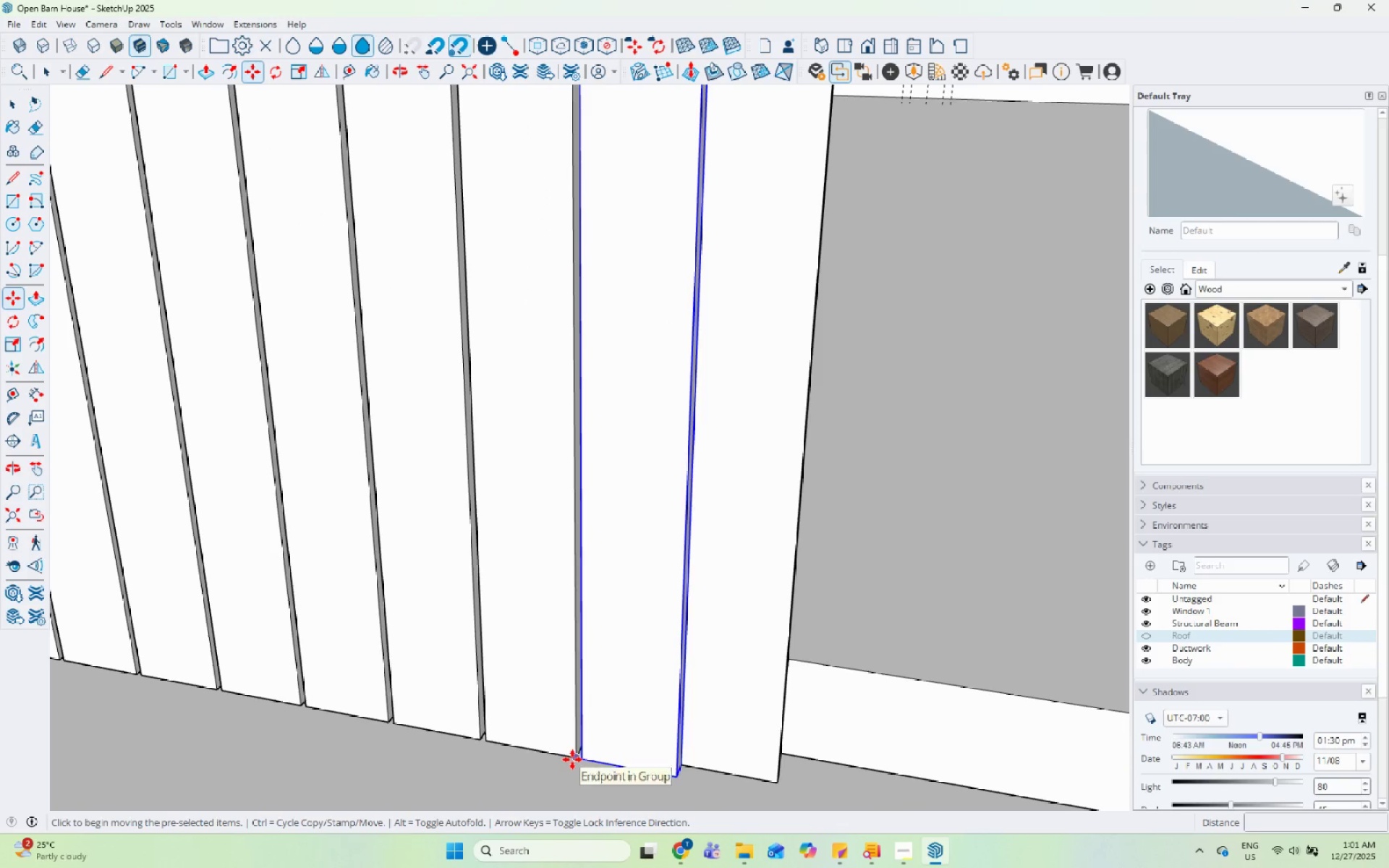 
left_click([572, 760])
 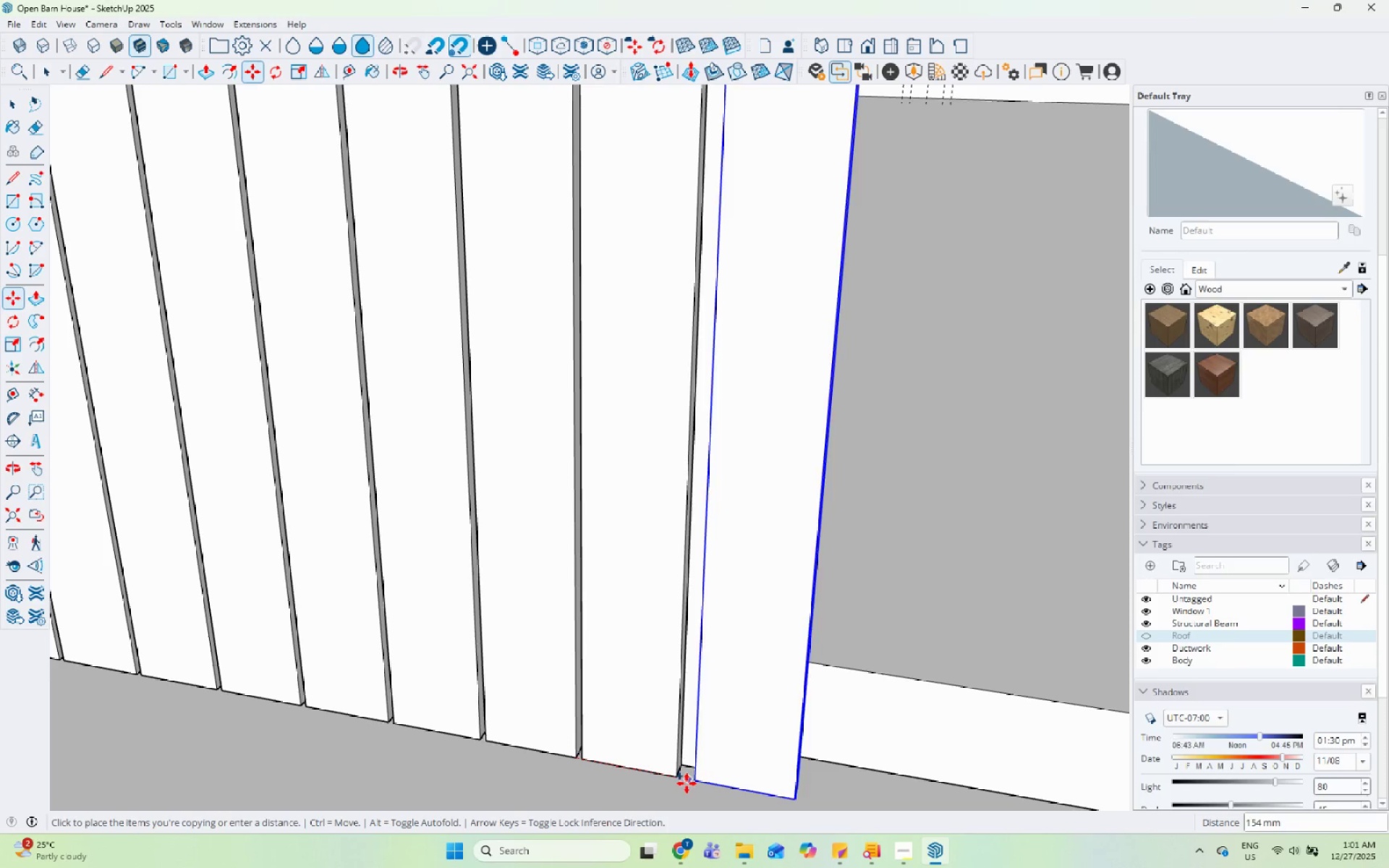 
left_click([679, 780])
 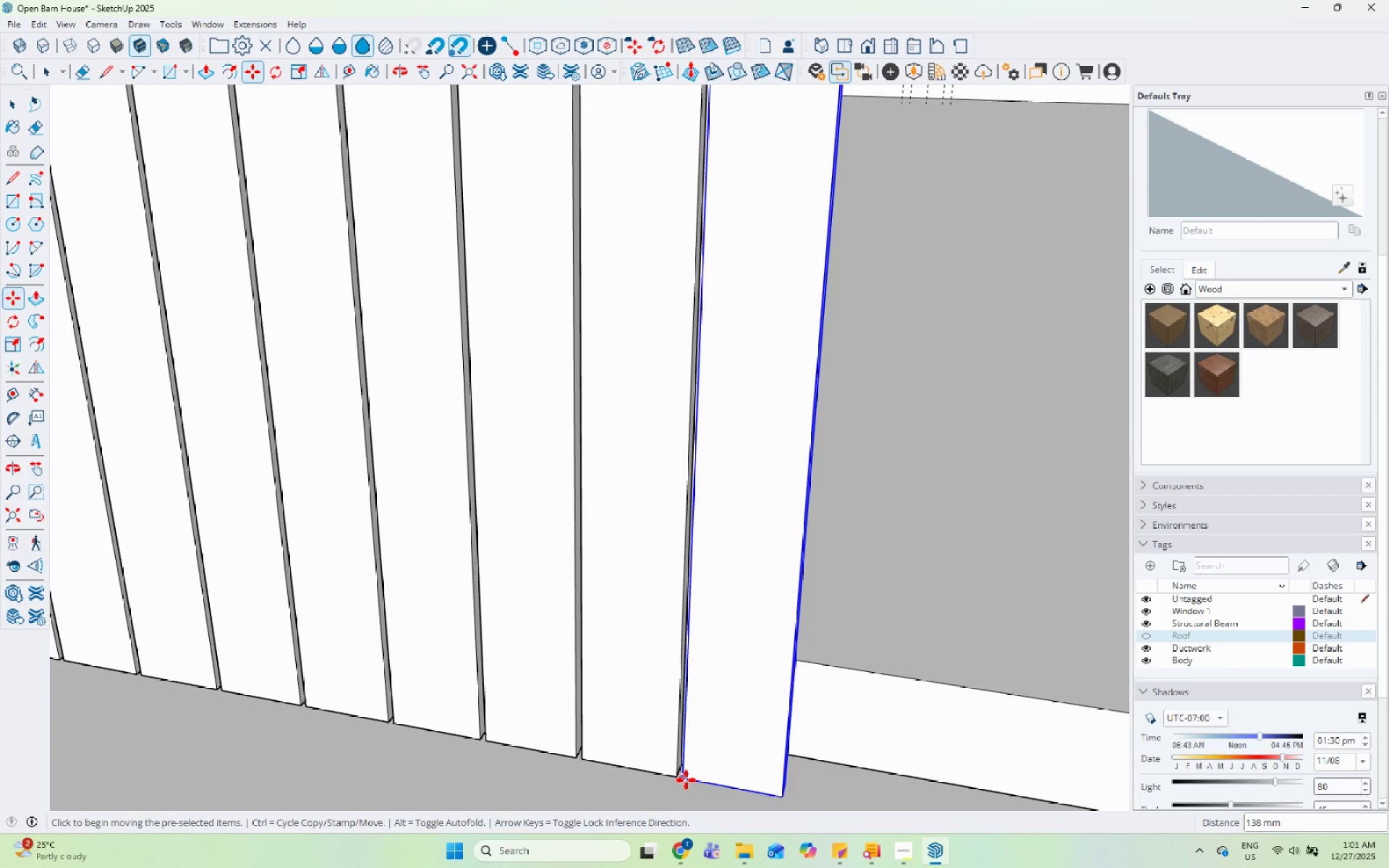 
key(Space)
 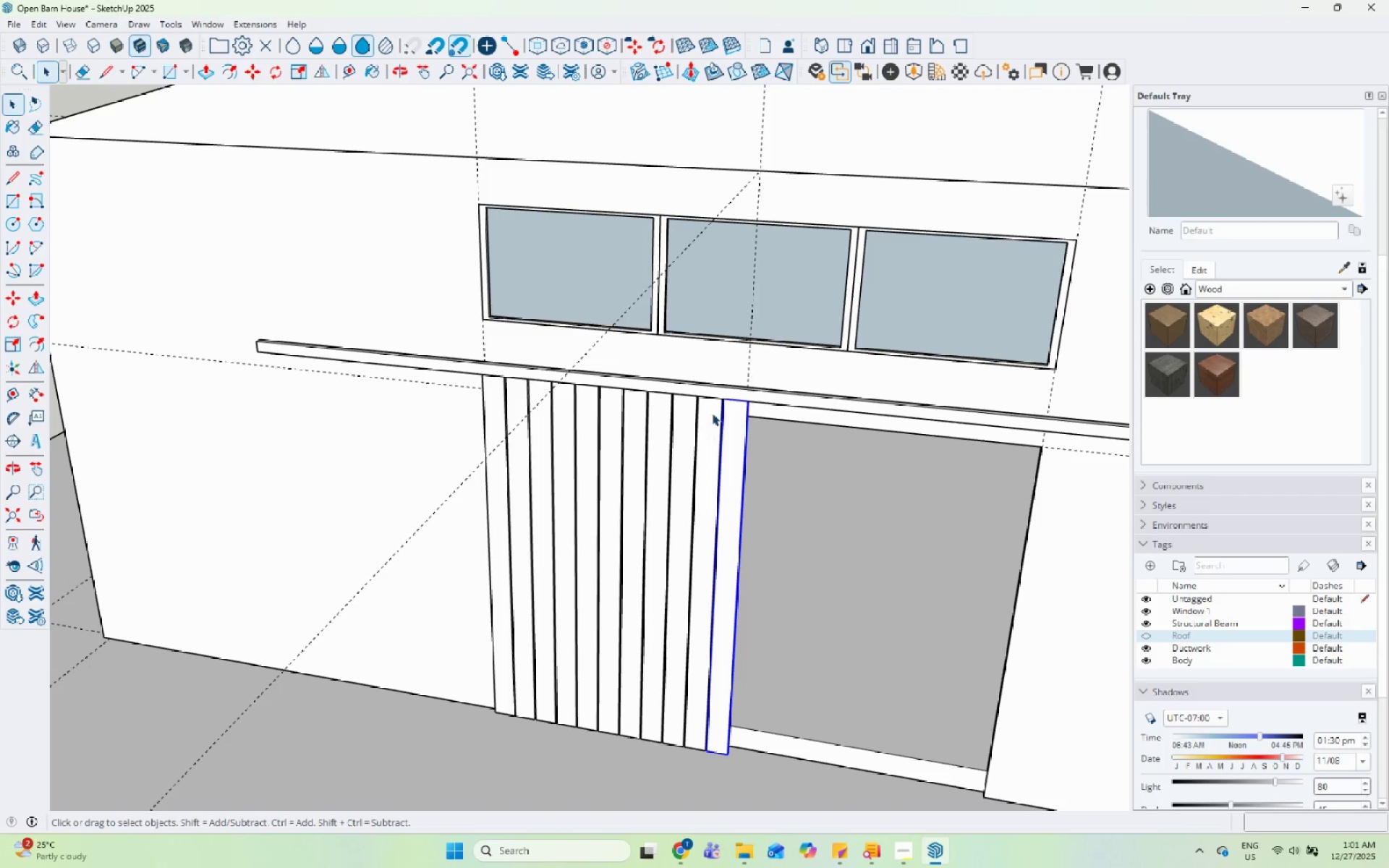 
scroll: coordinate [723, 718], scroll_direction: down, amount: 17.0
 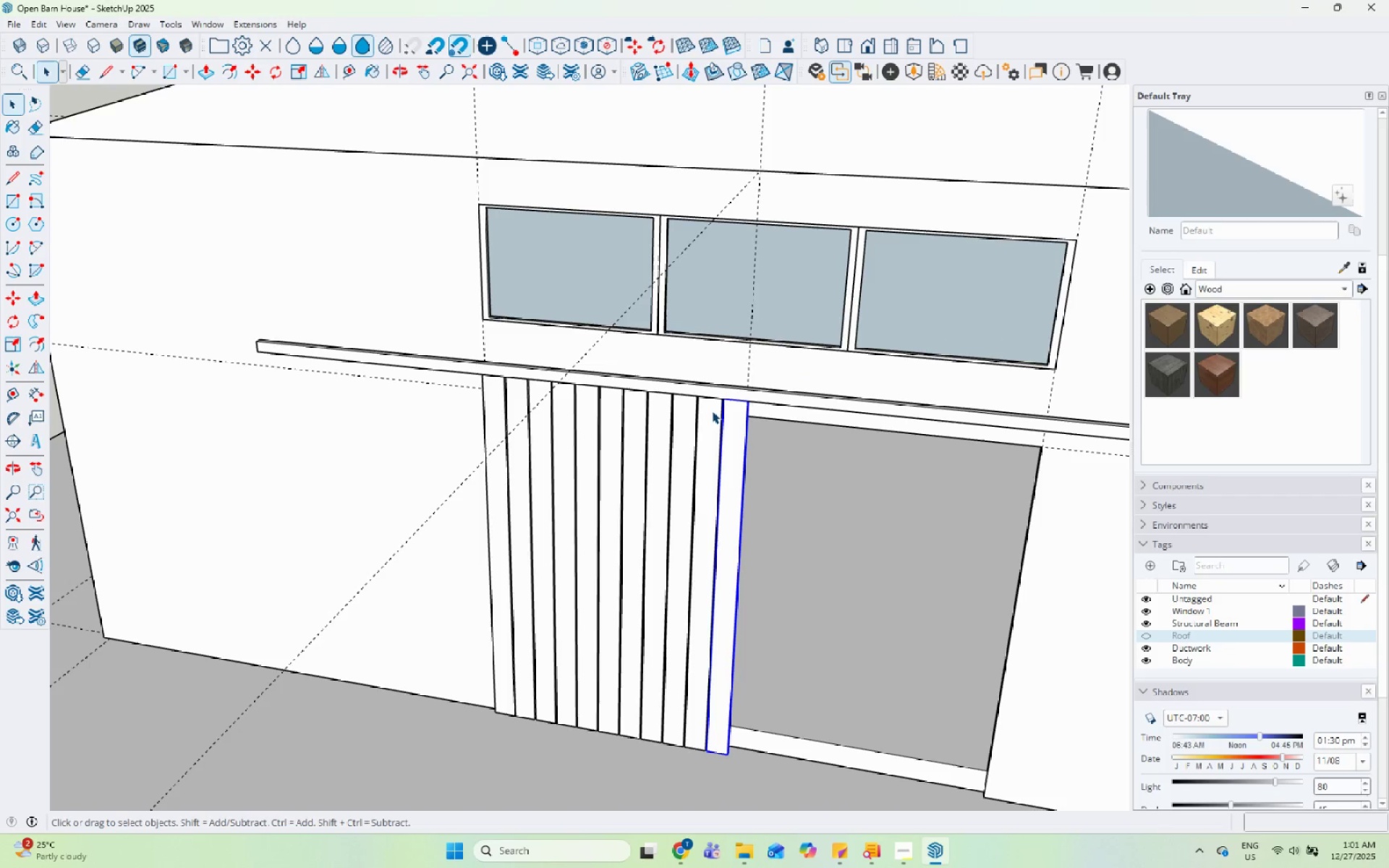 
left_click([712, 411])
 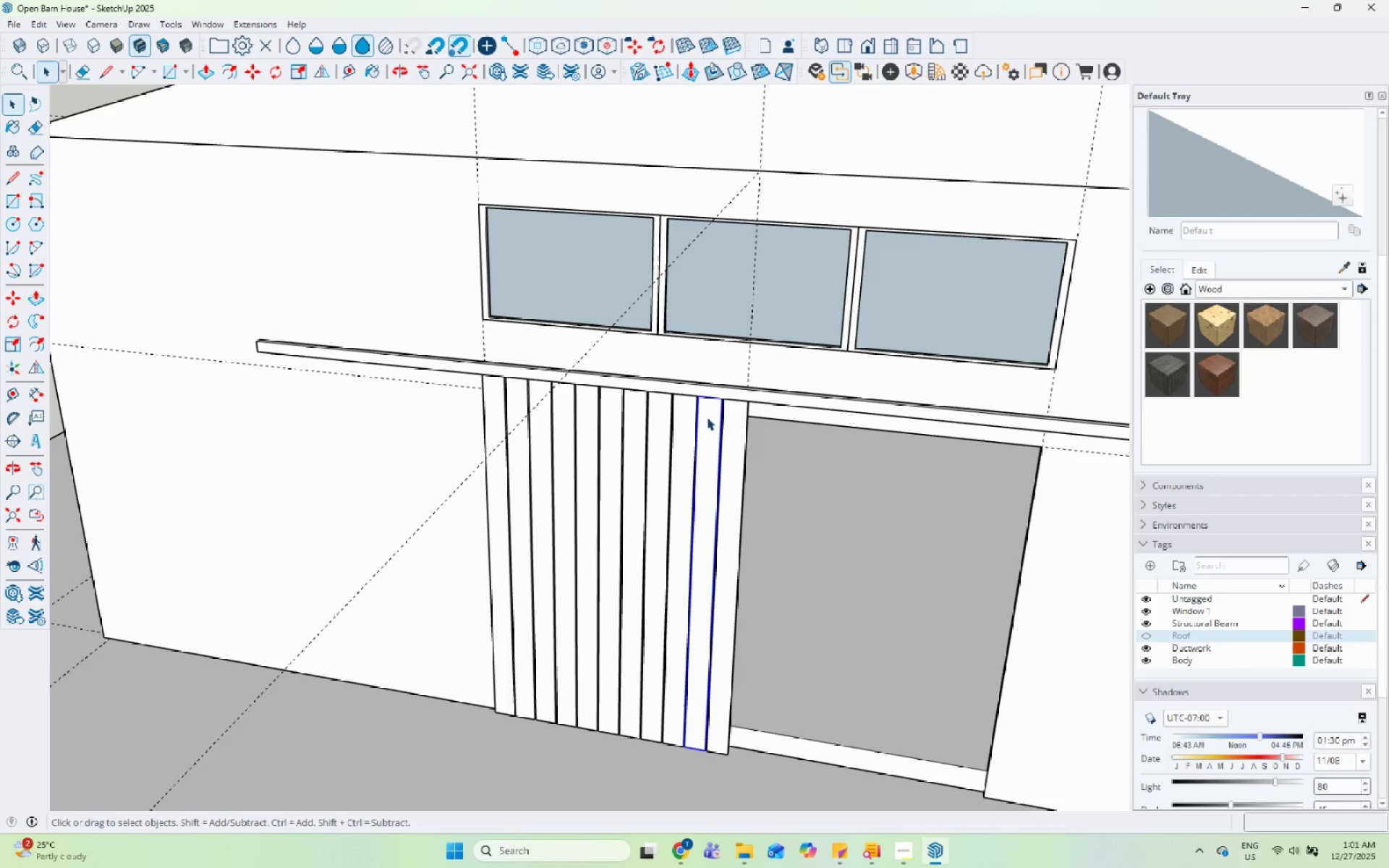 
hold_key(key=ShiftLeft, duration=1.5)
left_click([676, 426])
 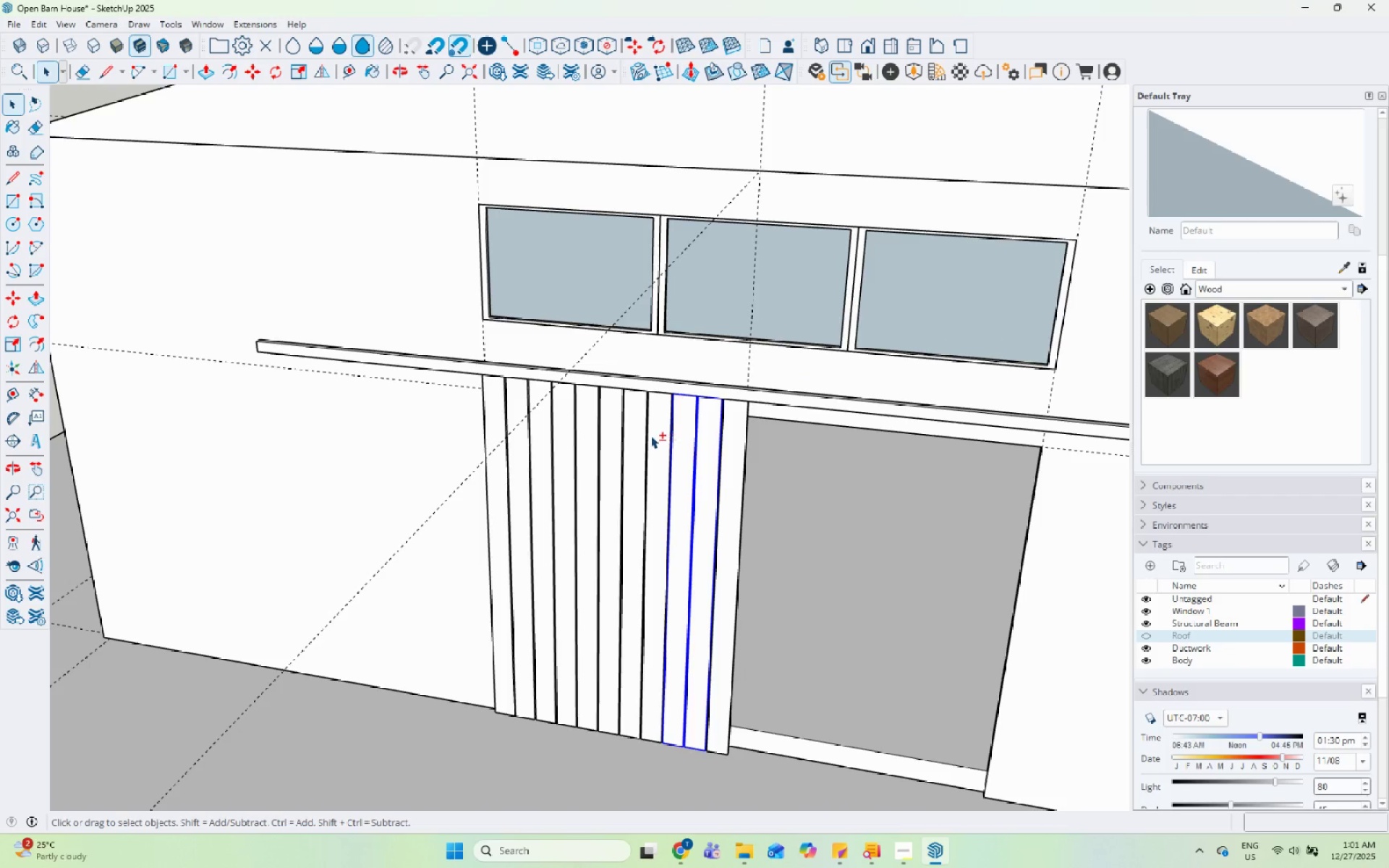 
double_click([650, 435])
 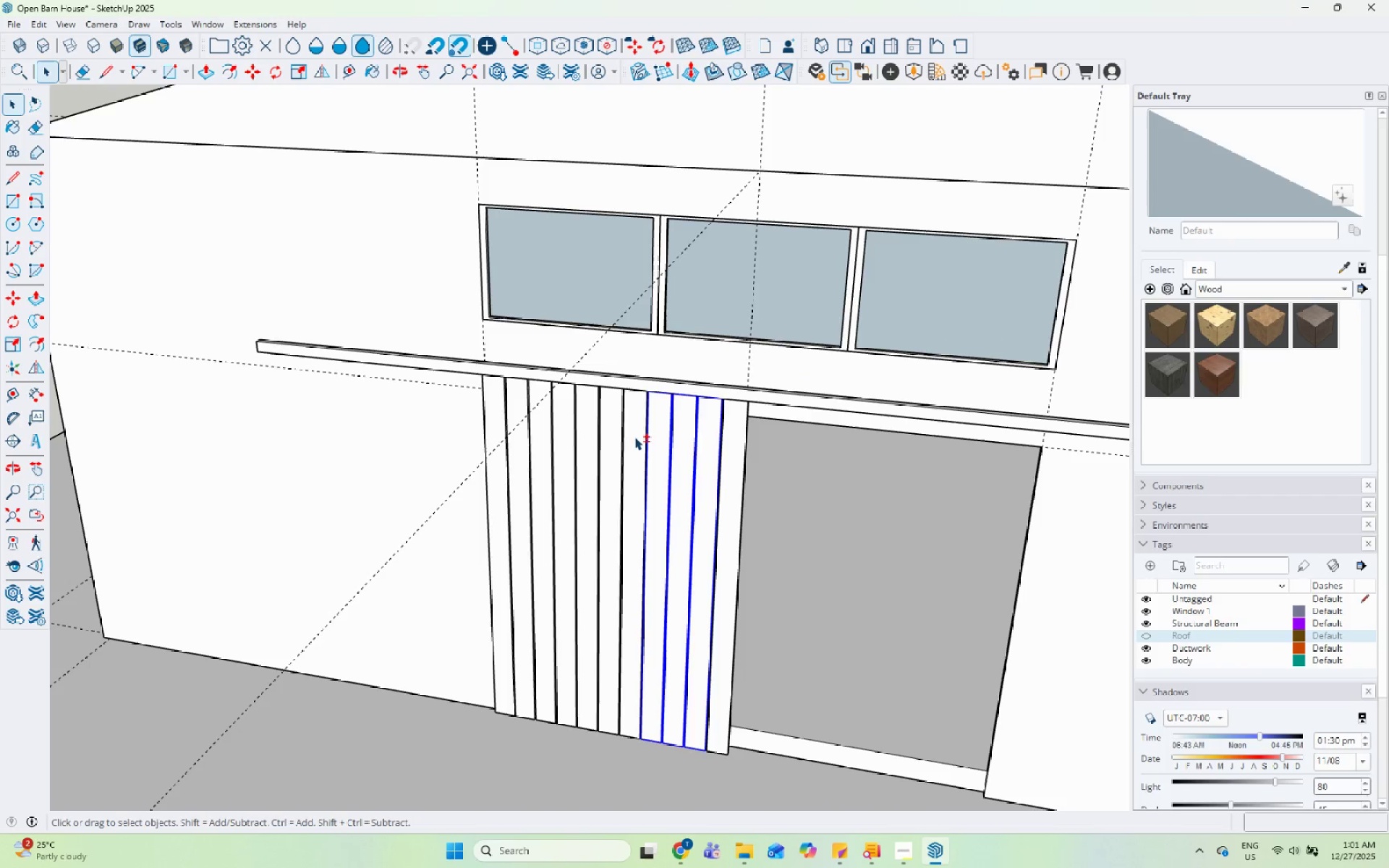 
left_click([626, 437])
 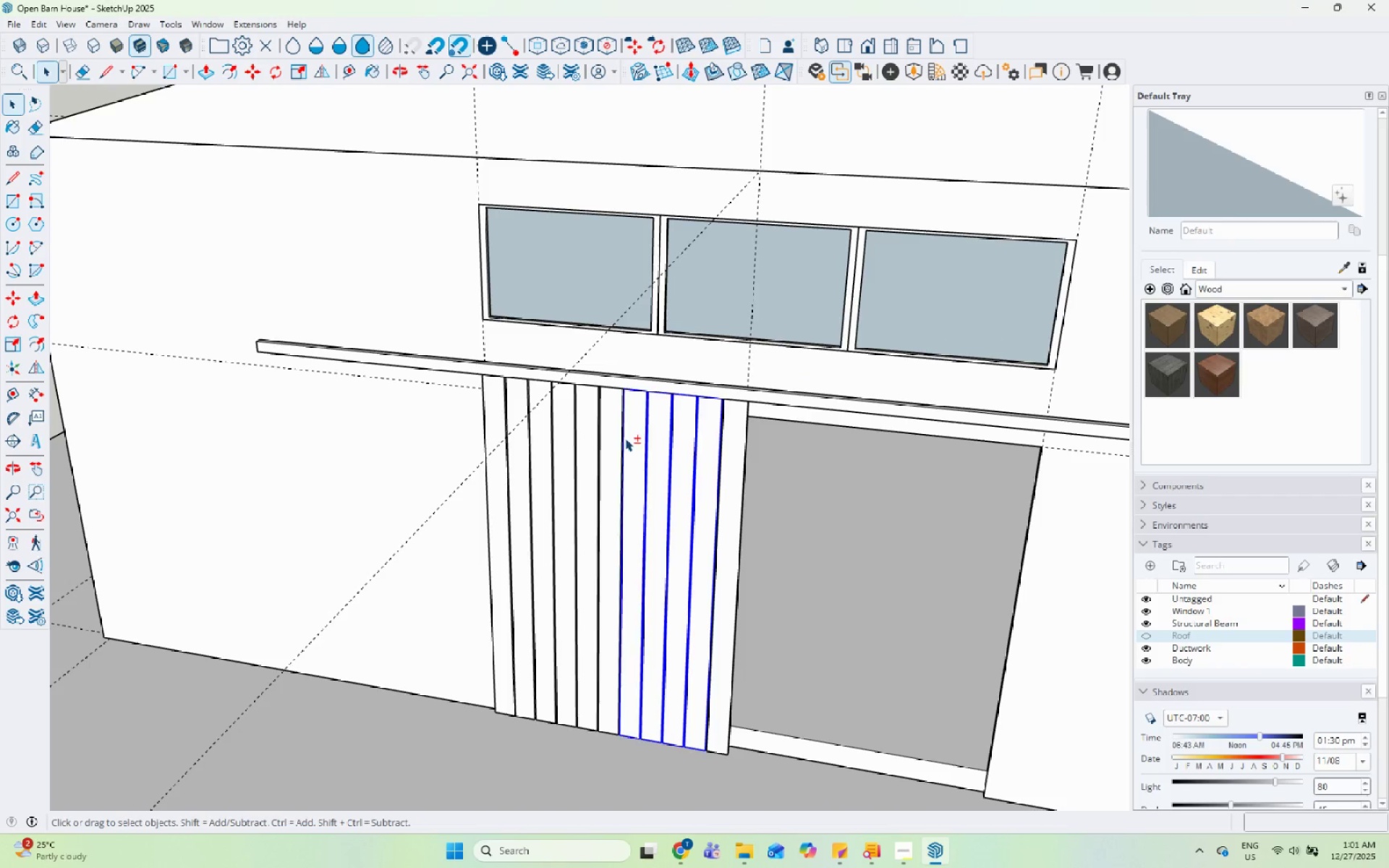 
hold_key(key=ShiftLeft, duration=1.52)
double_click([609, 440])
 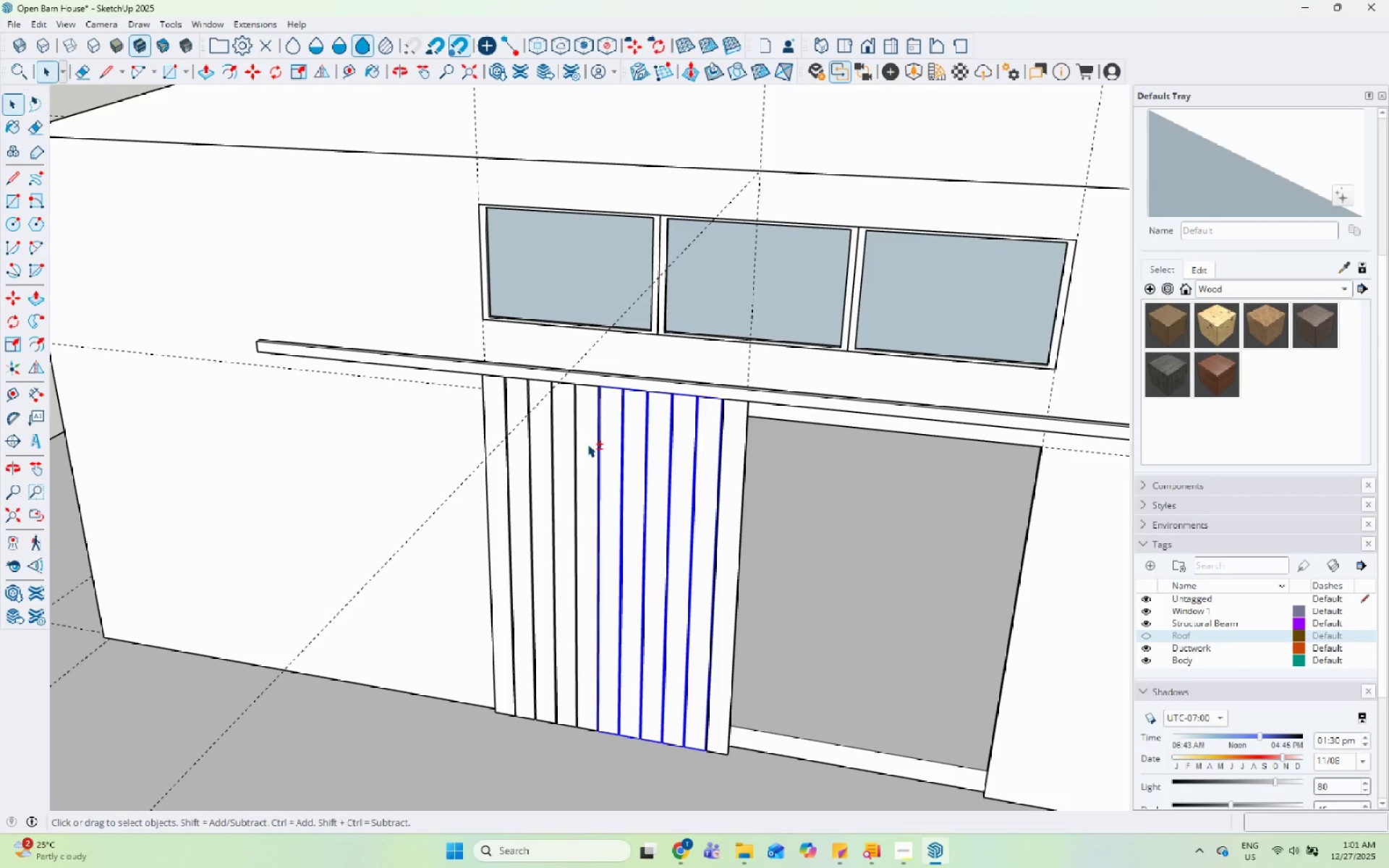 
triple_click([587, 444])
 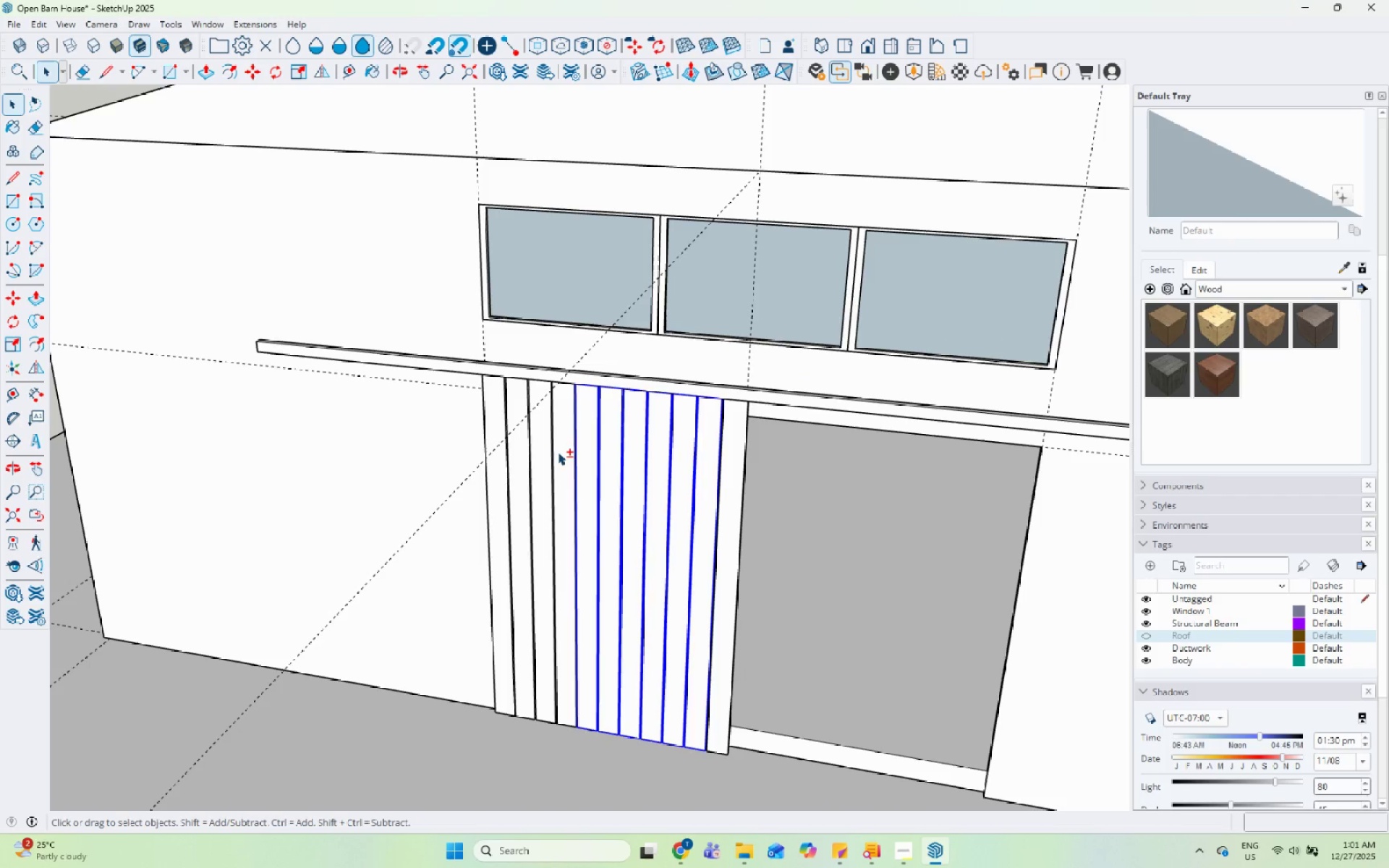 
left_click([558, 452])
 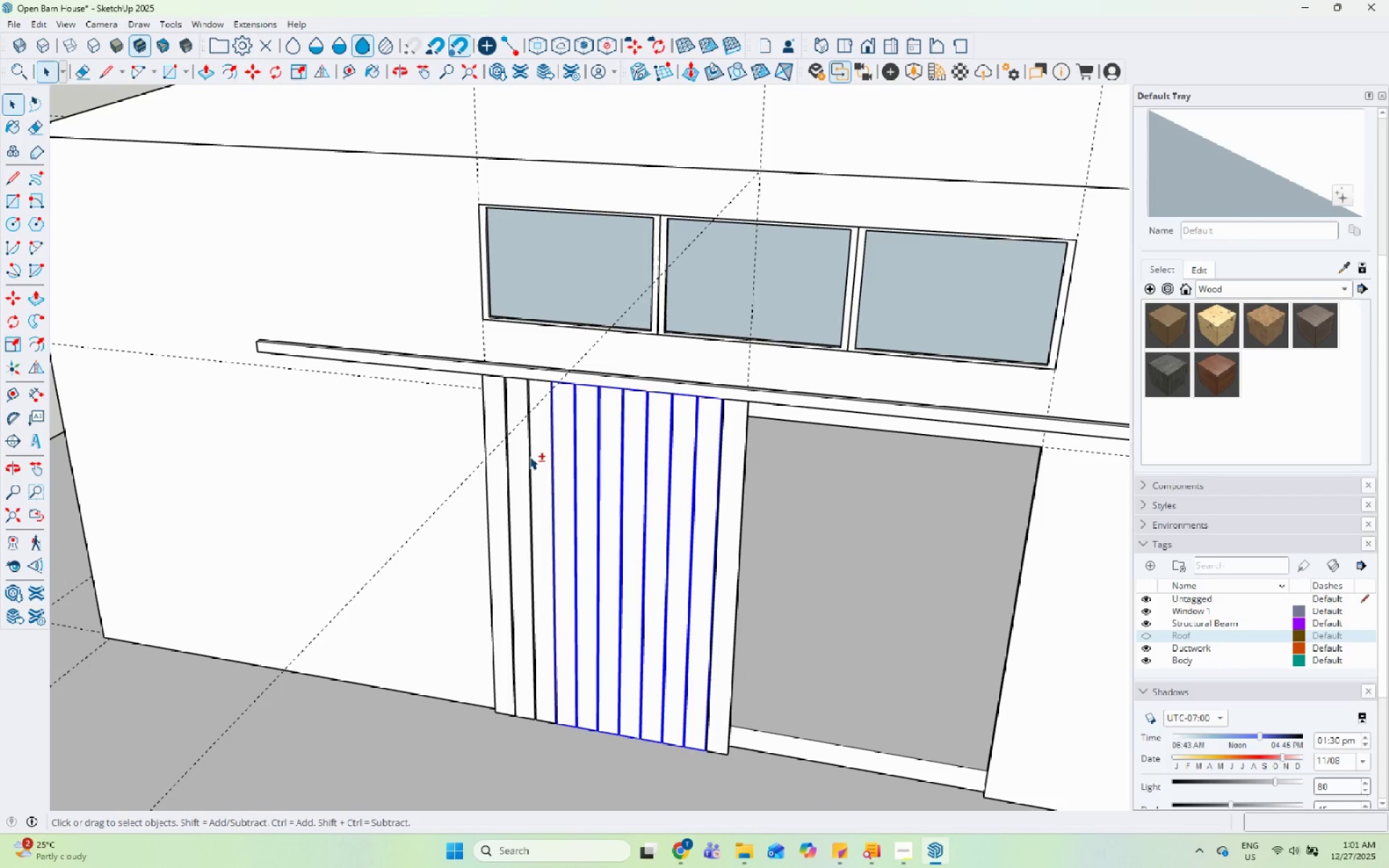 
double_click([530, 456])
 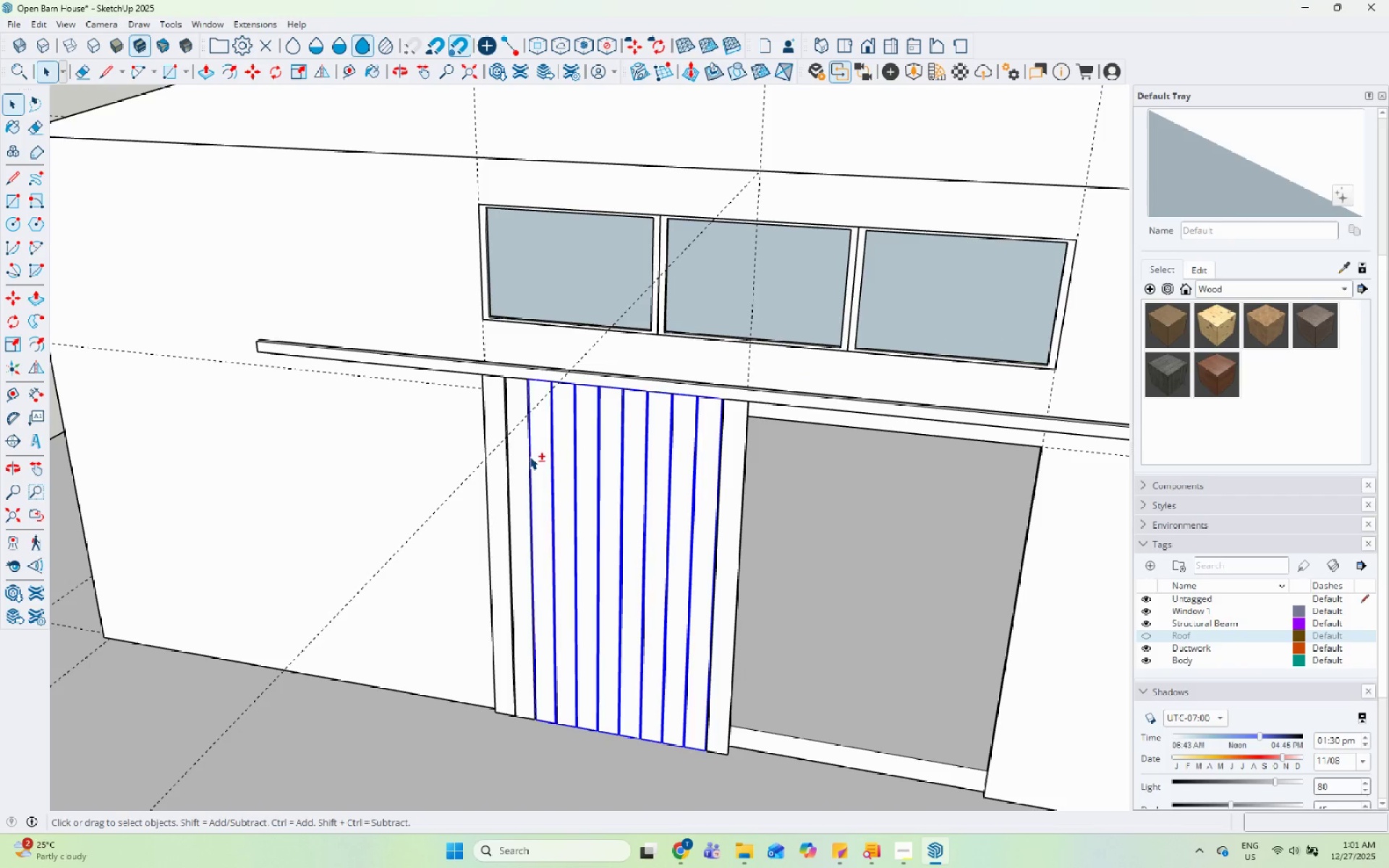 
hold_key(key=ShiftLeft, duration=1.19)
left_click([519, 462])
 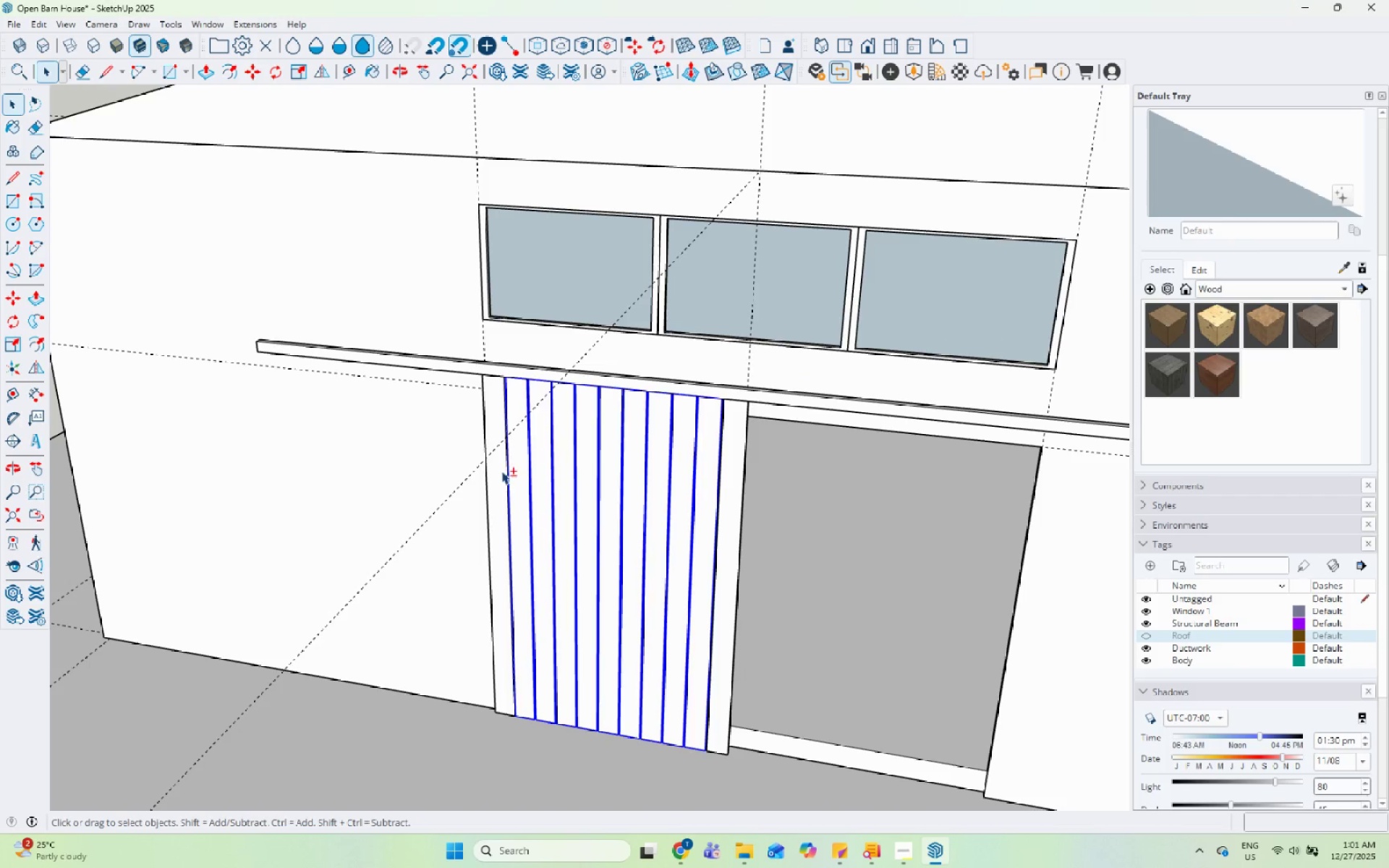 
double_click([501, 471])
 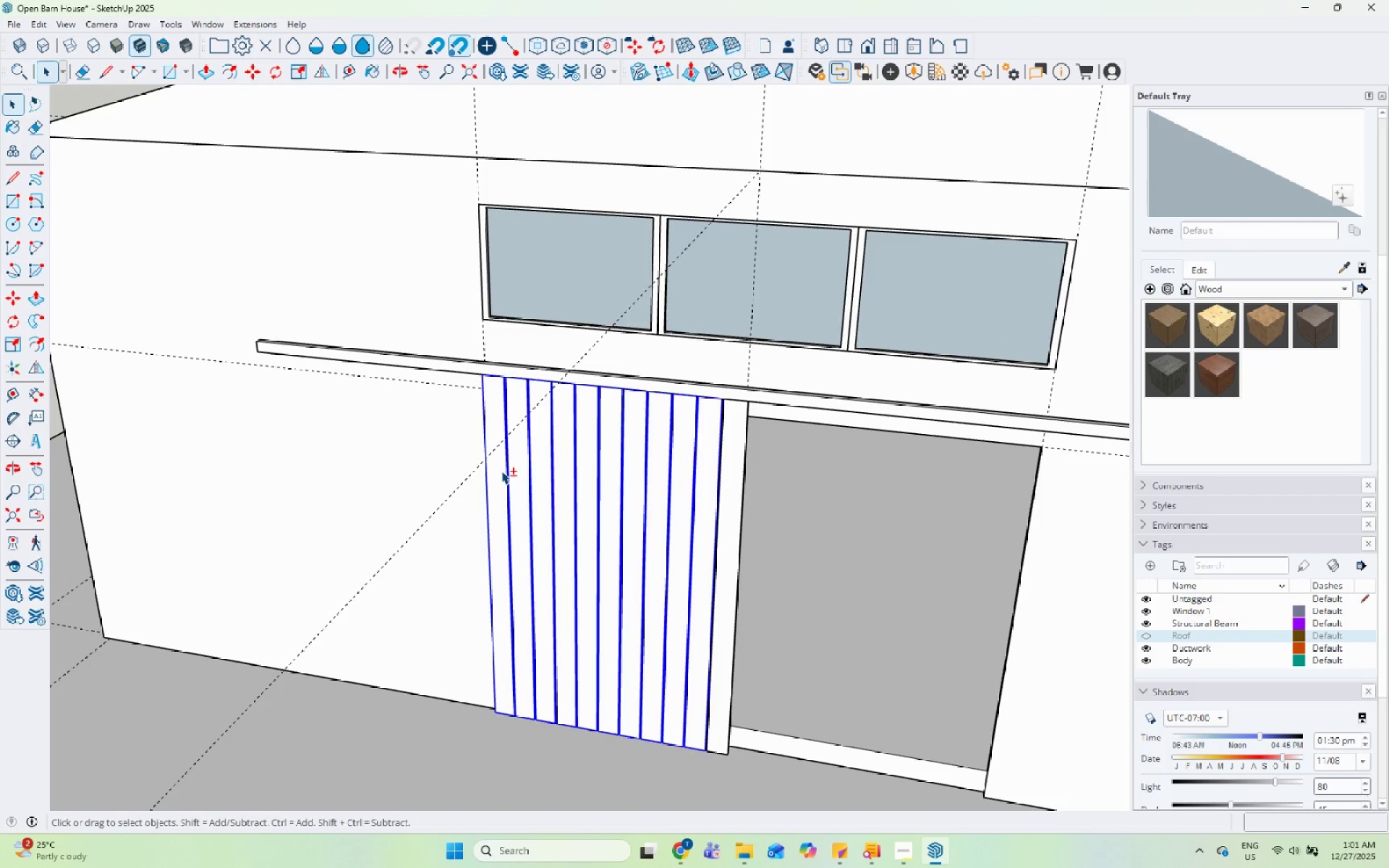 
right_click([501, 471])
 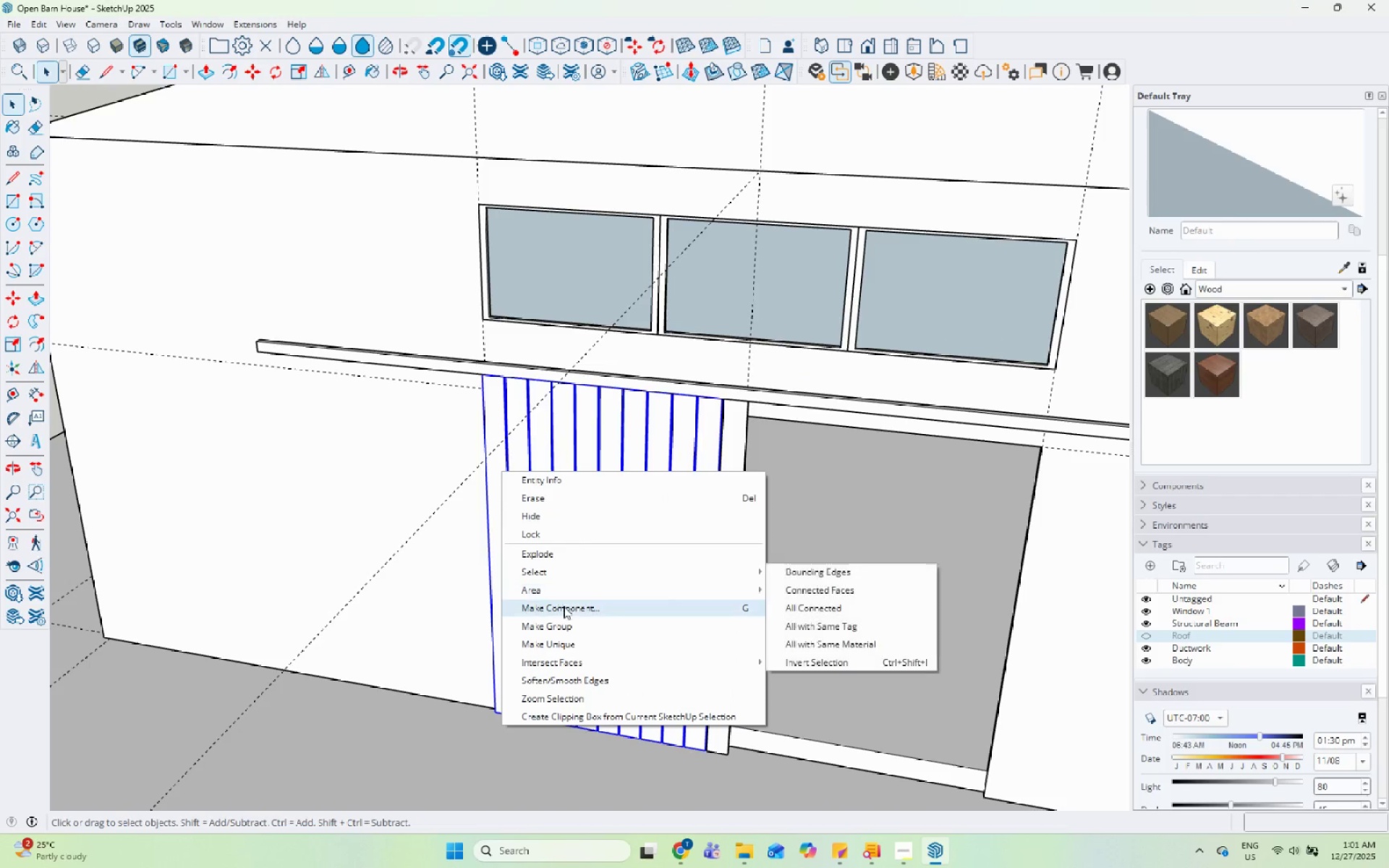 
left_click([567, 622])
 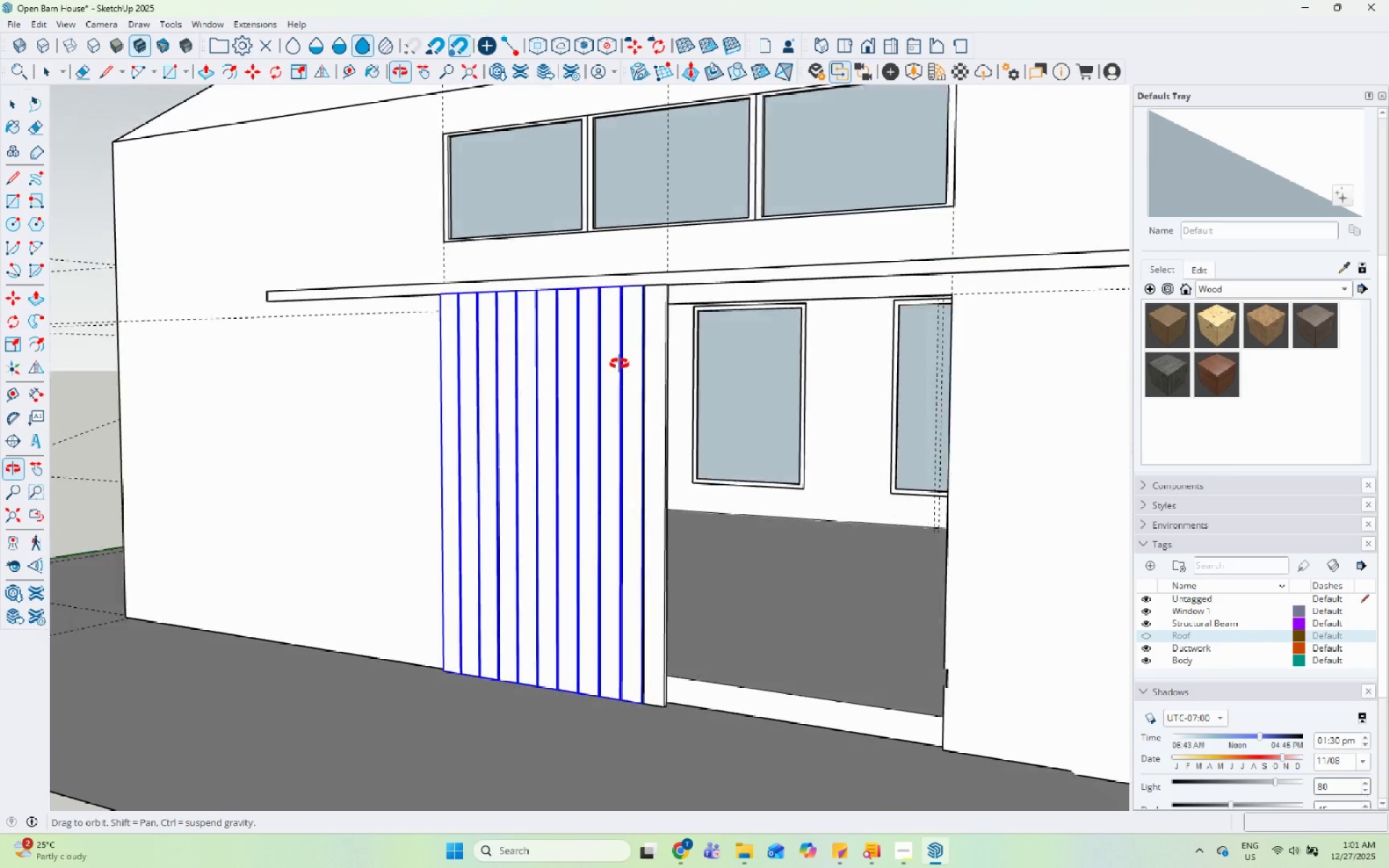 
hold_key(key=ControlLeft, duration=0.38)
 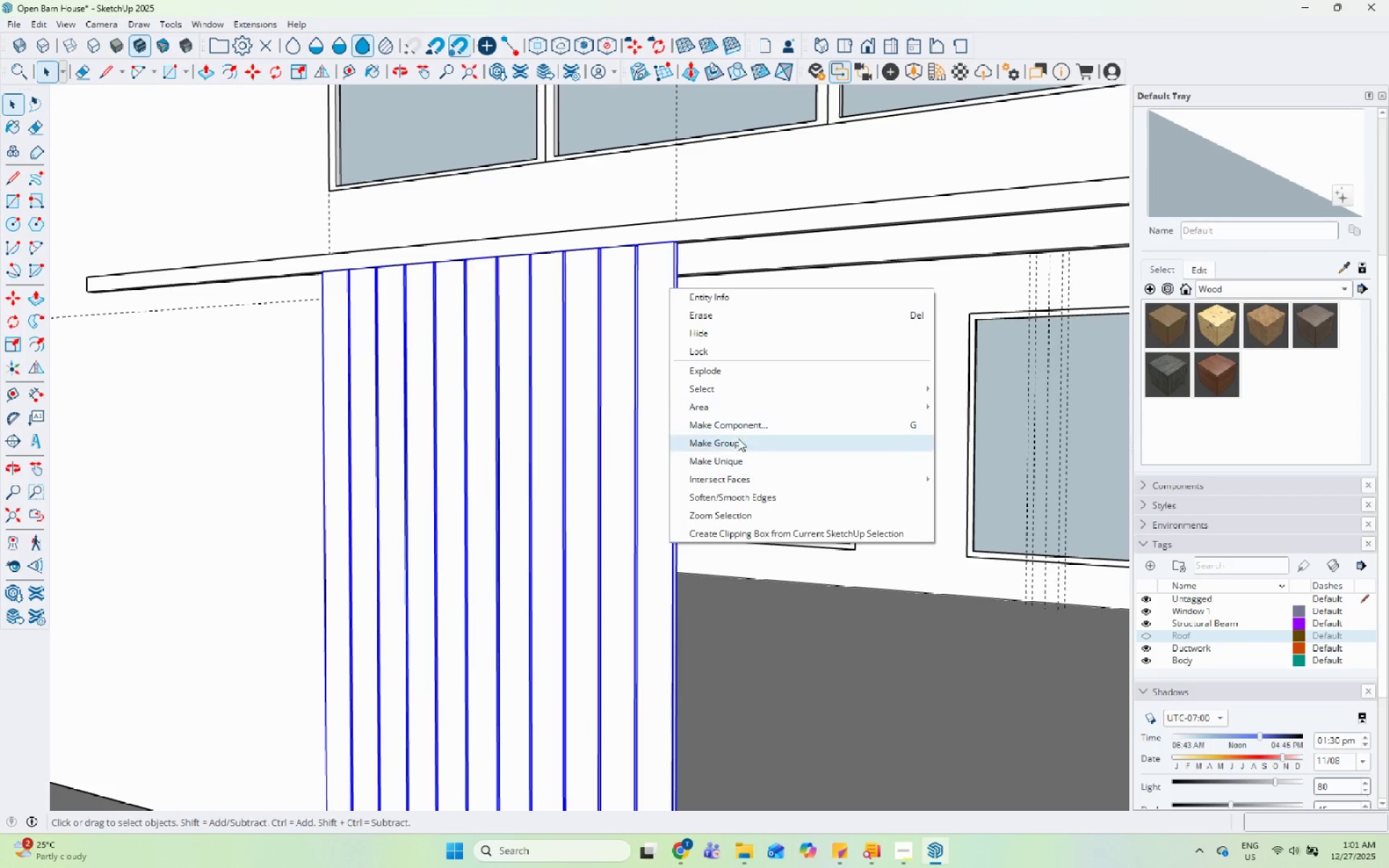 
scroll: coordinate [639, 317], scroll_direction: up, amount: 5.0
 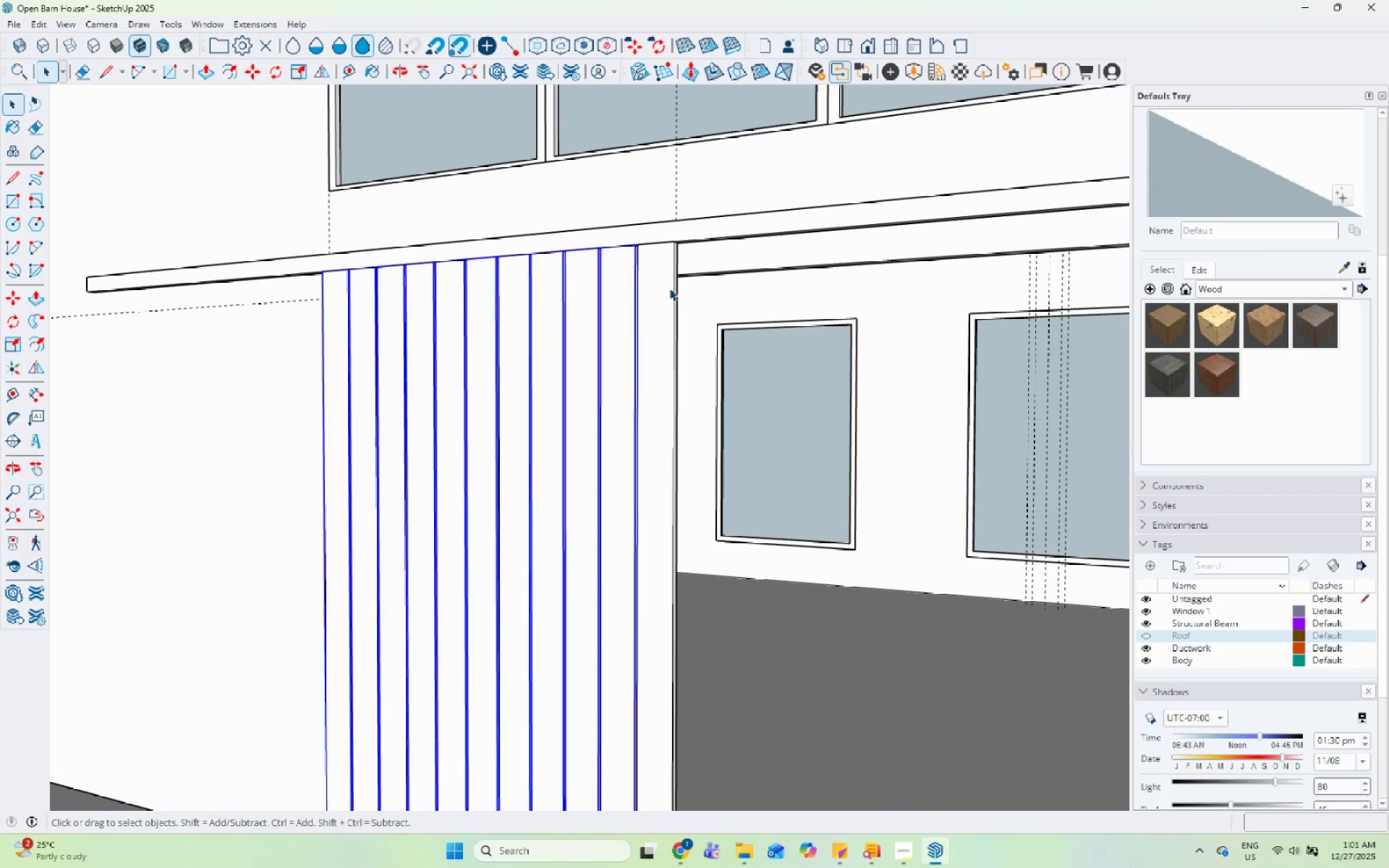 
left_click([669, 288])
 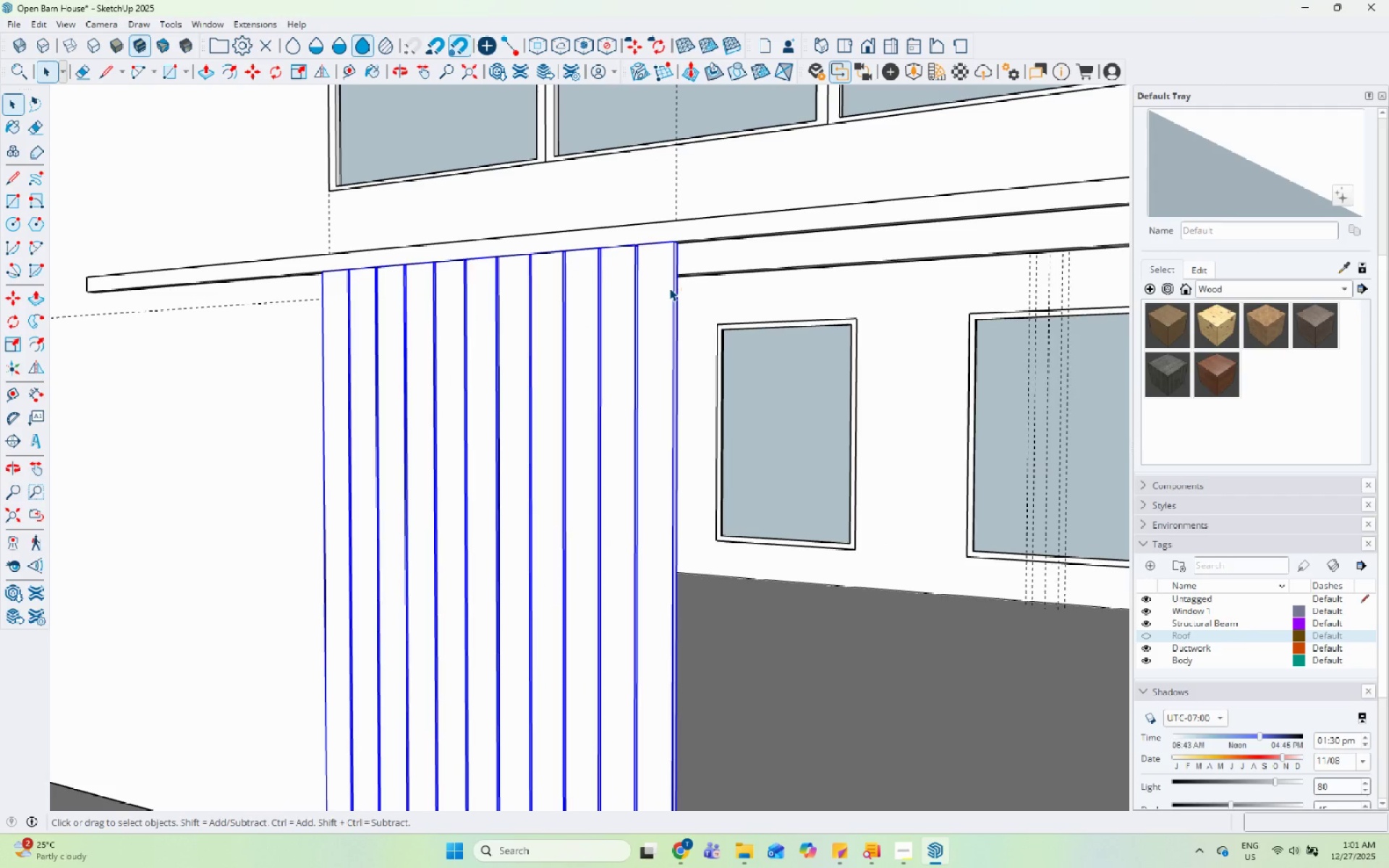 
right_click([669, 288])
 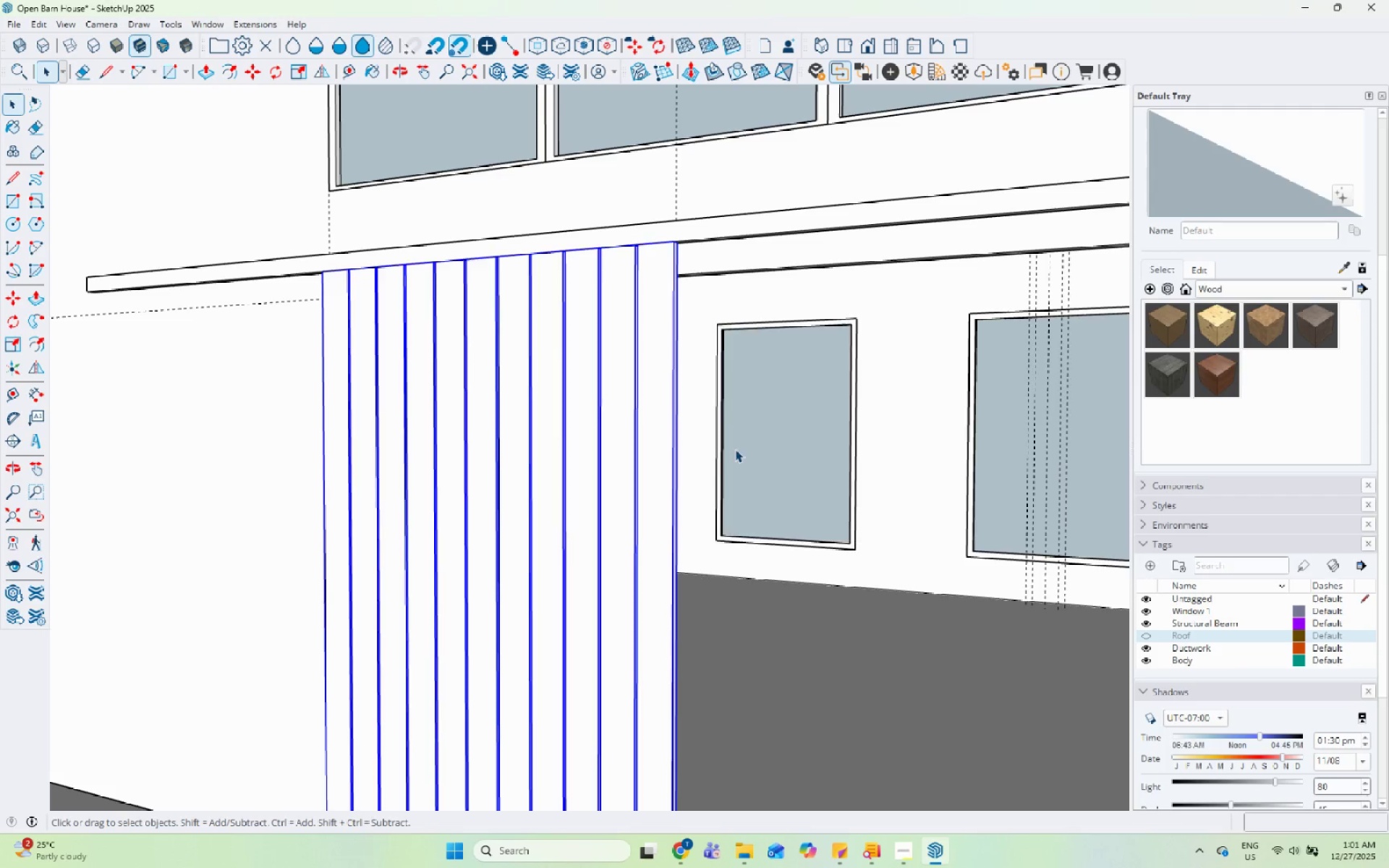 
double_click([663, 333])
 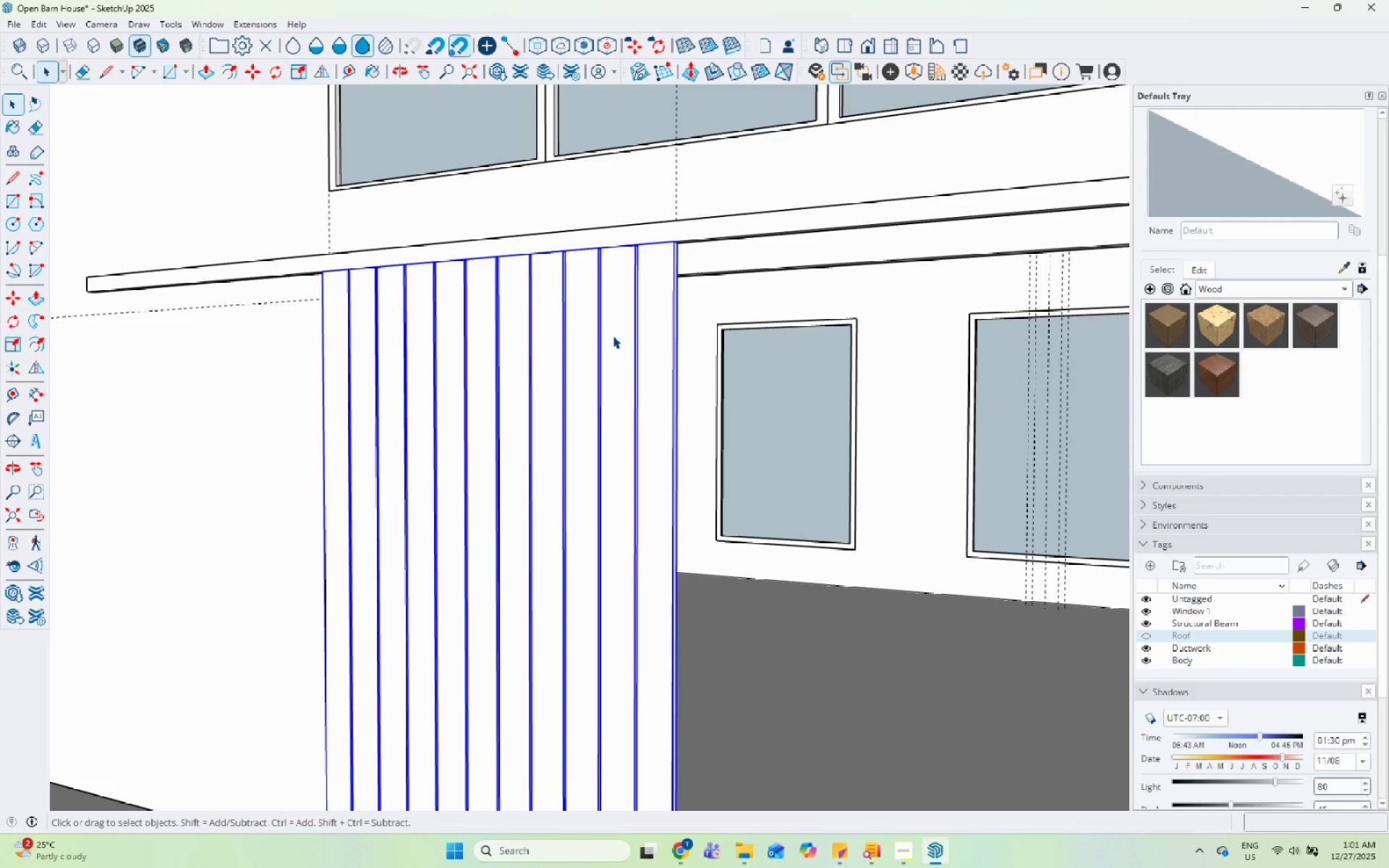 
key(S)
 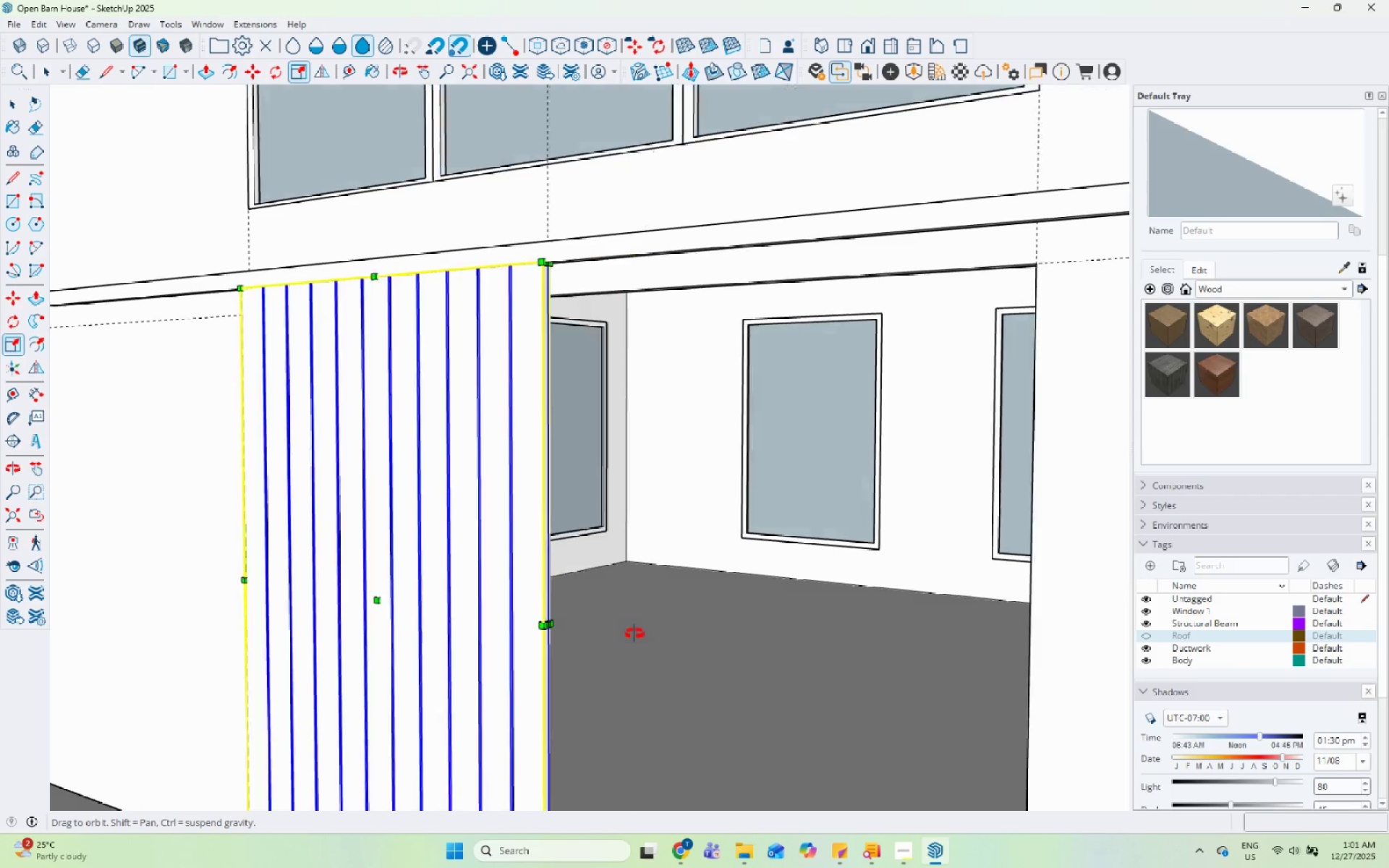 
left_click([170, 635])
 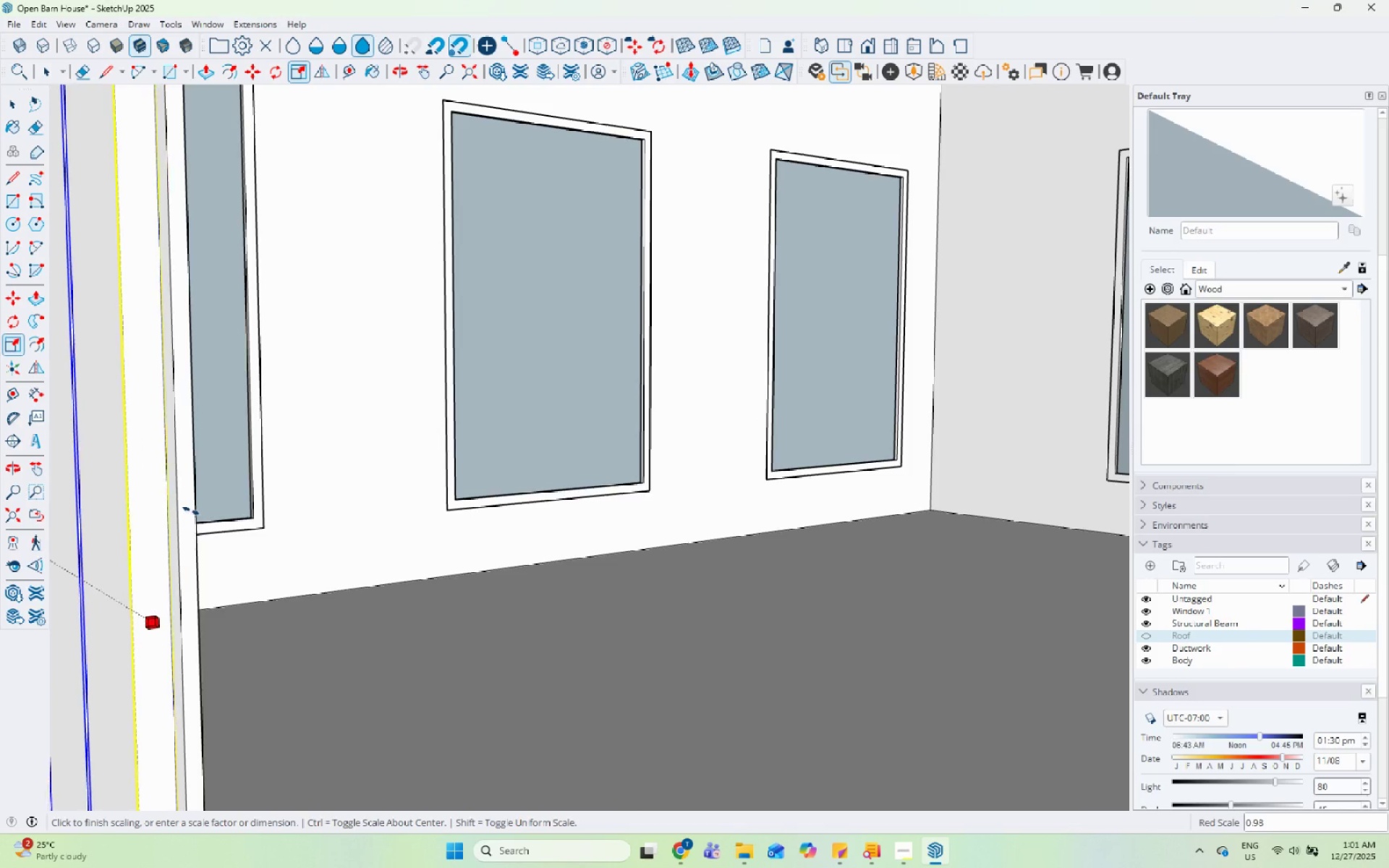 
scroll: coordinate [166, 655], scroll_direction: up, amount: 17.0
 